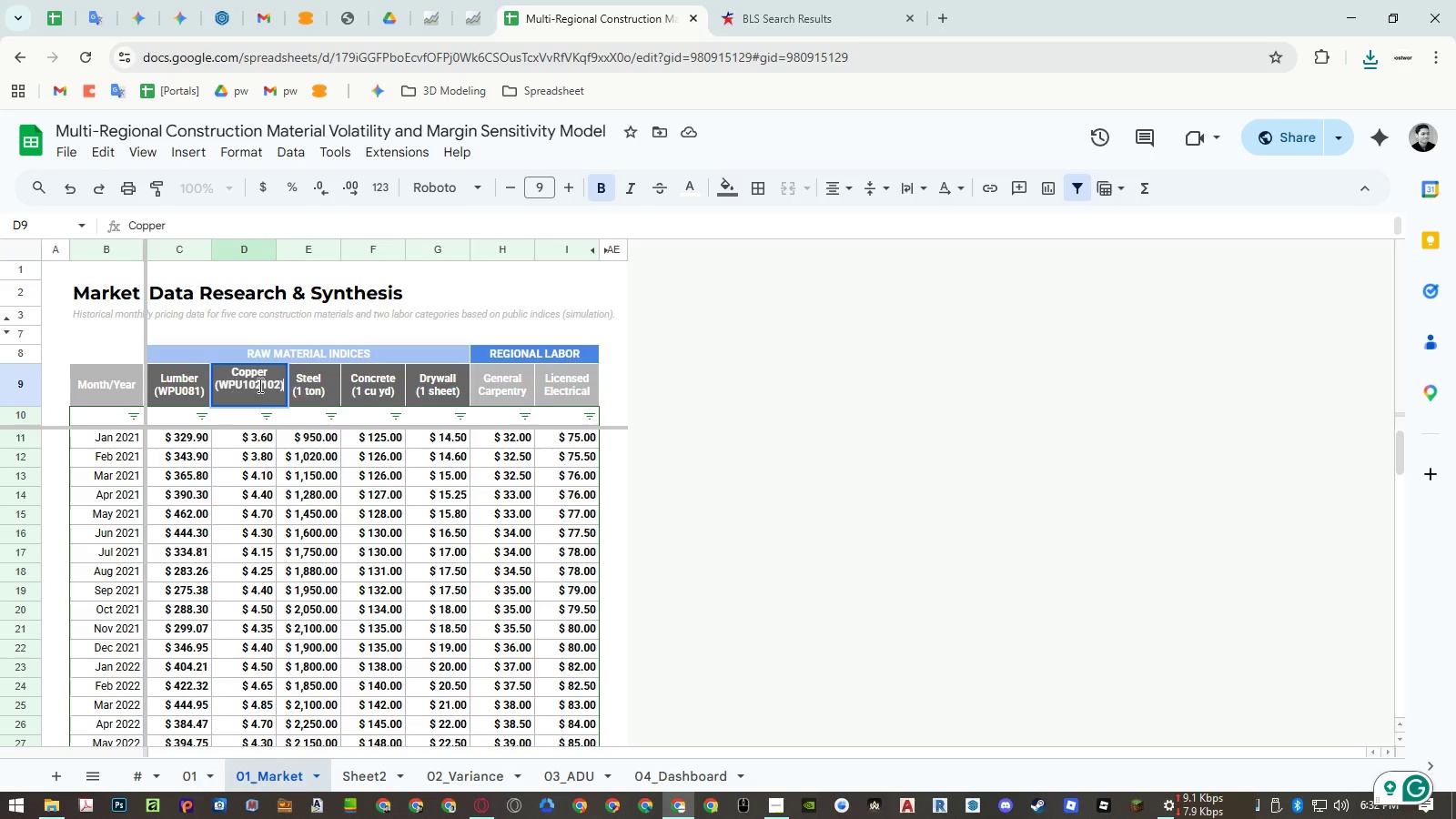 
left_click([315, 385])
 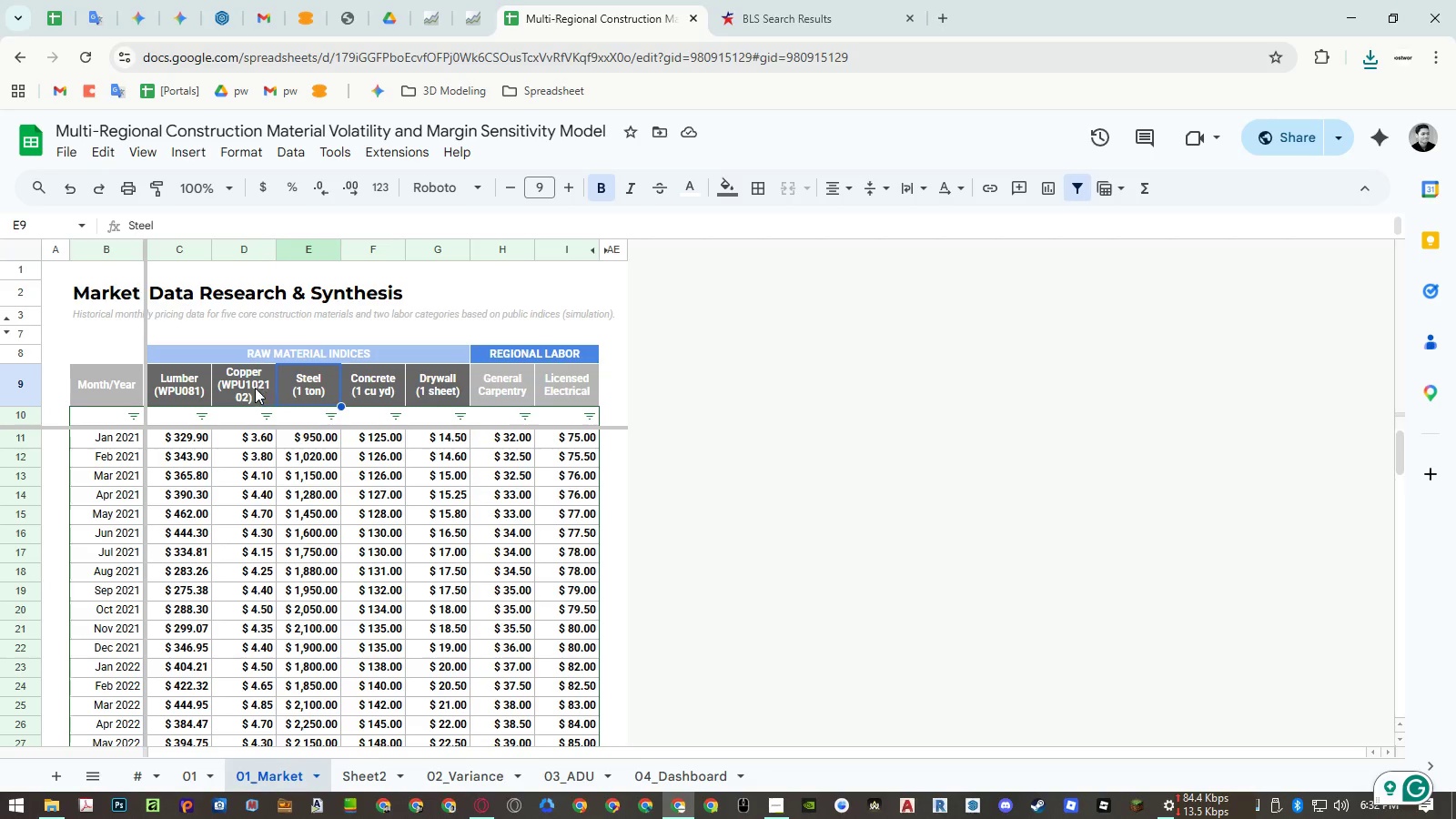 
double_click([247, 386])
 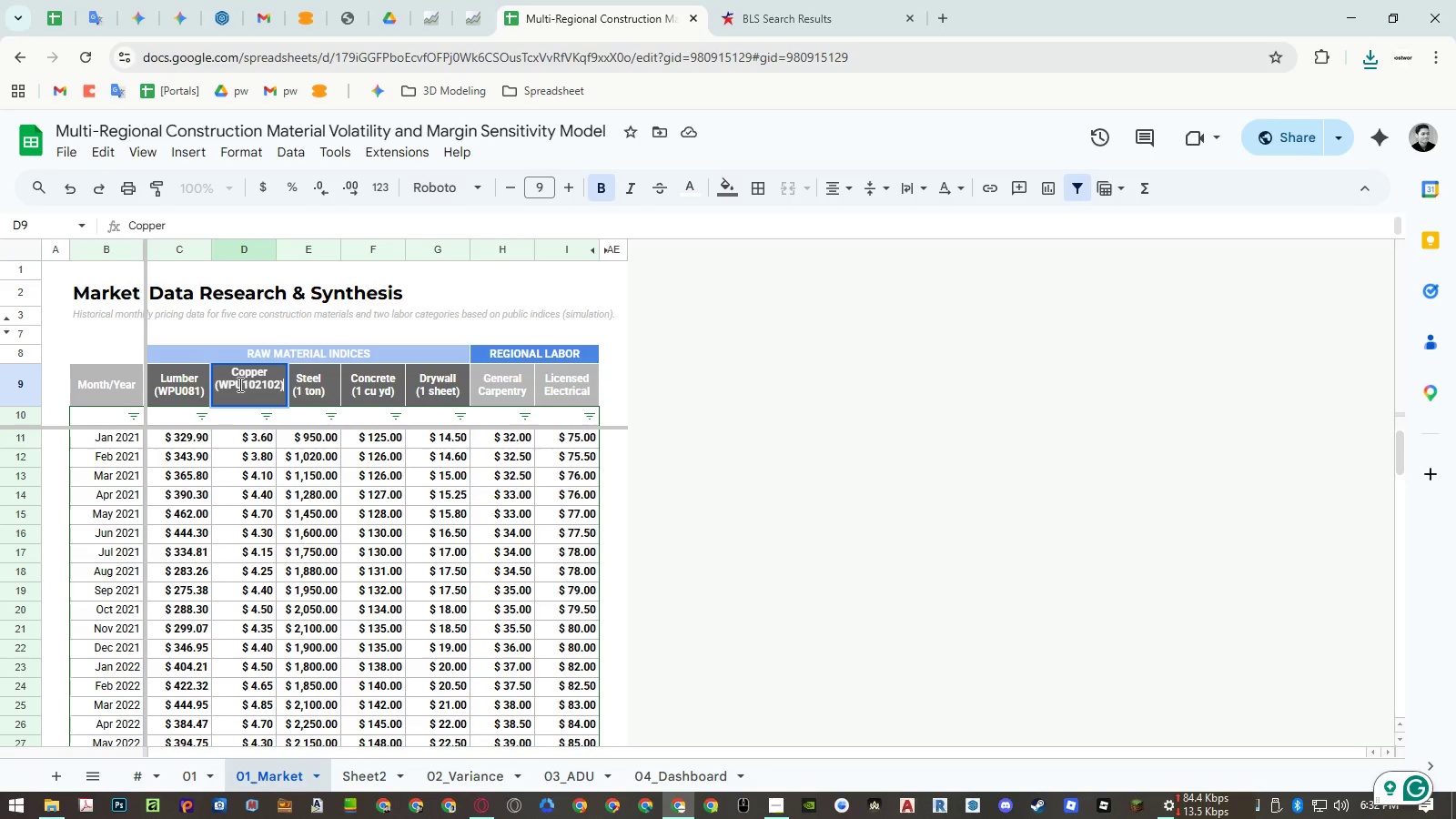 
double_click([238, 384])
 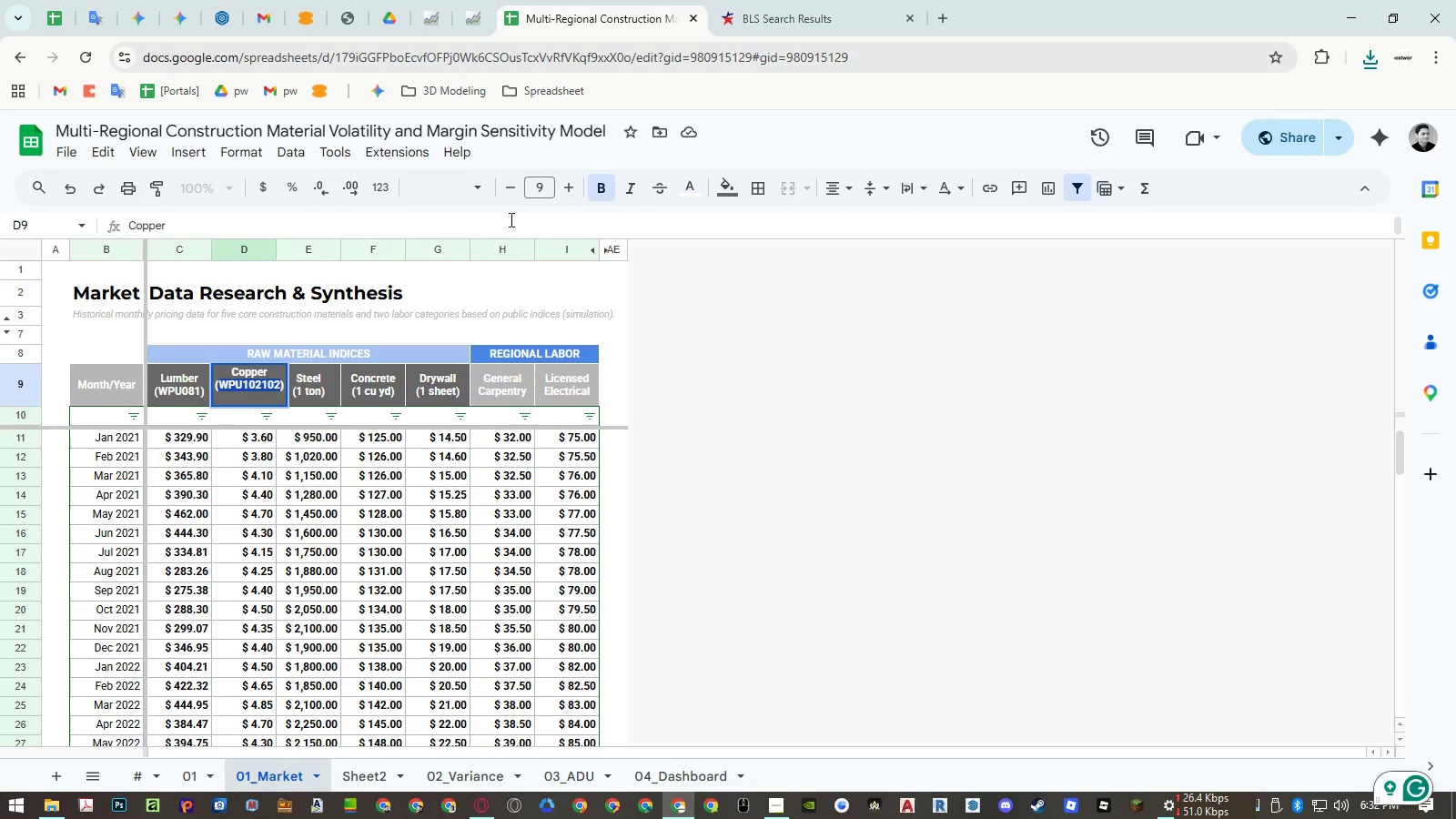 
mouse_move([495, 191])
 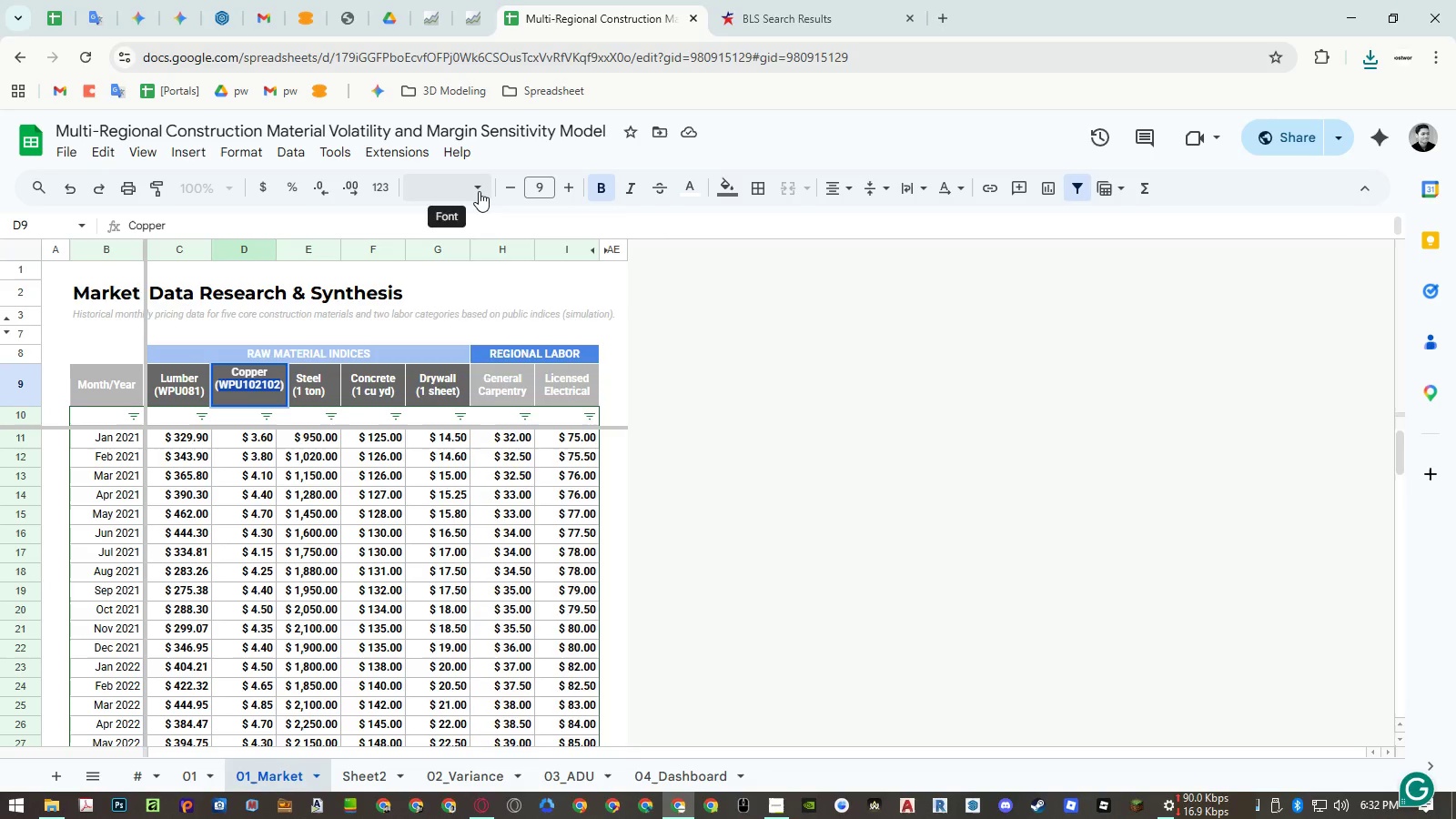 
left_click([479, 191])
 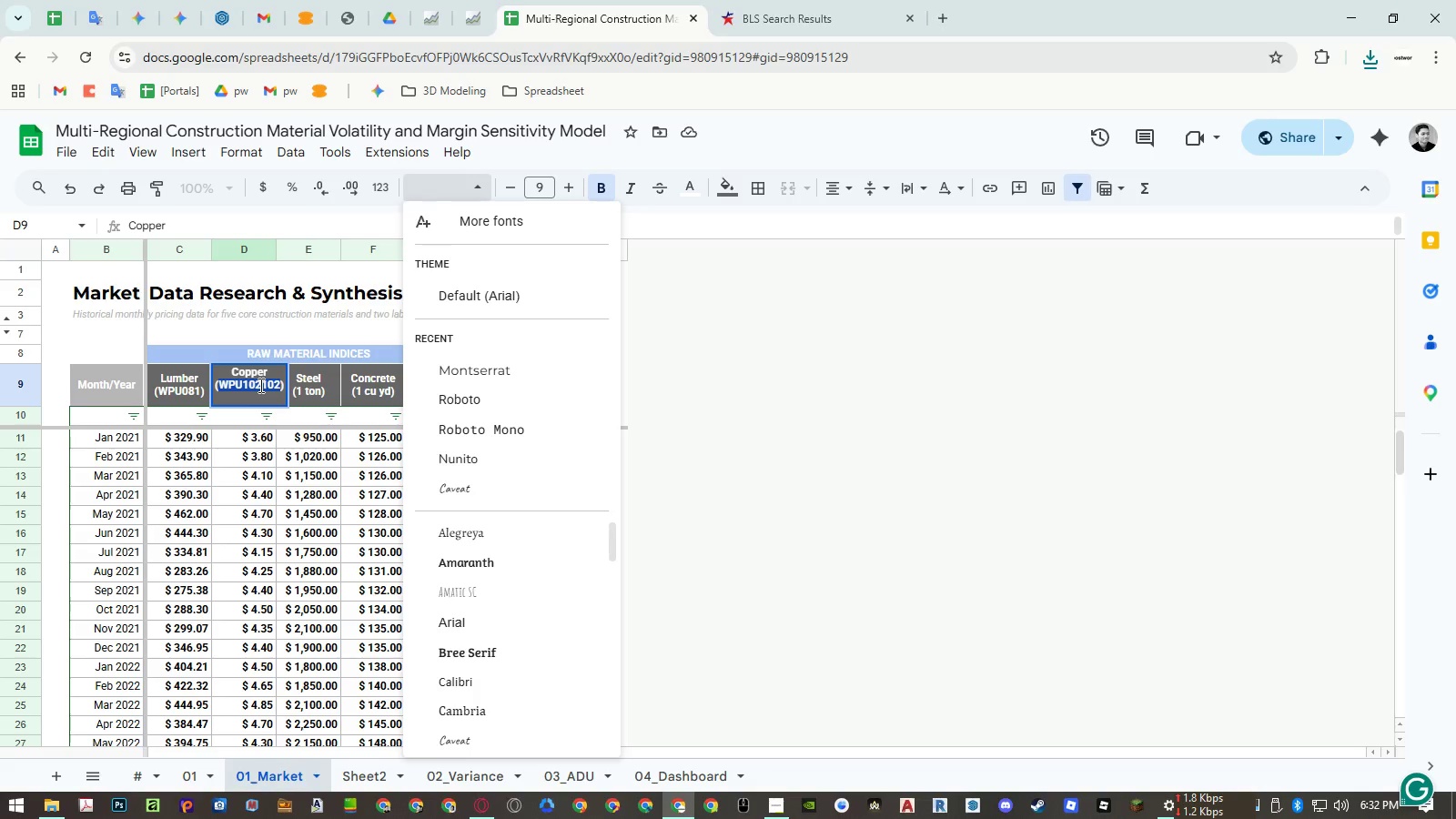 
left_click_drag(start_coordinate=[189, 392], to_coordinate=[251, 389])
 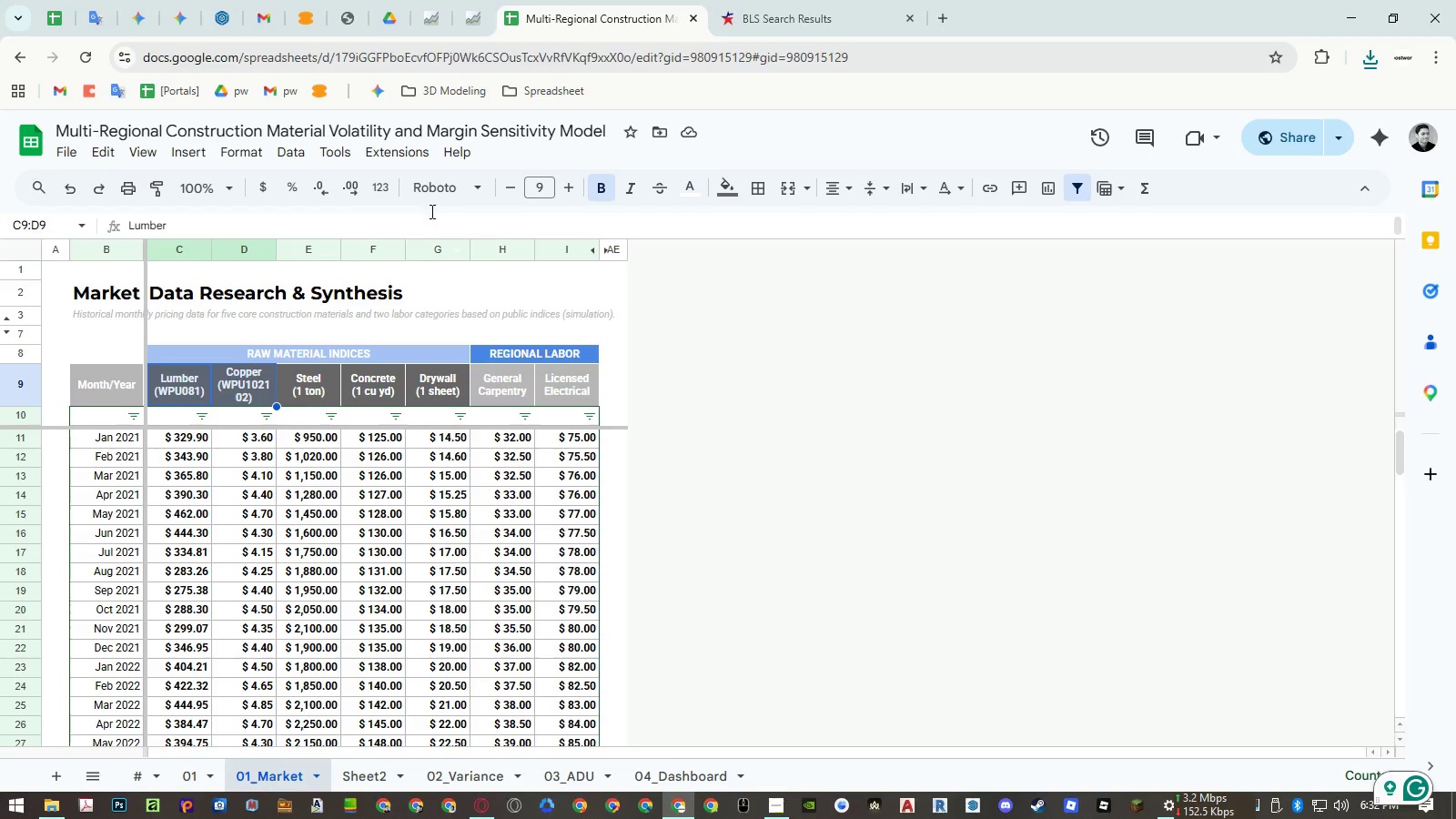 
left_click([438, 193])
 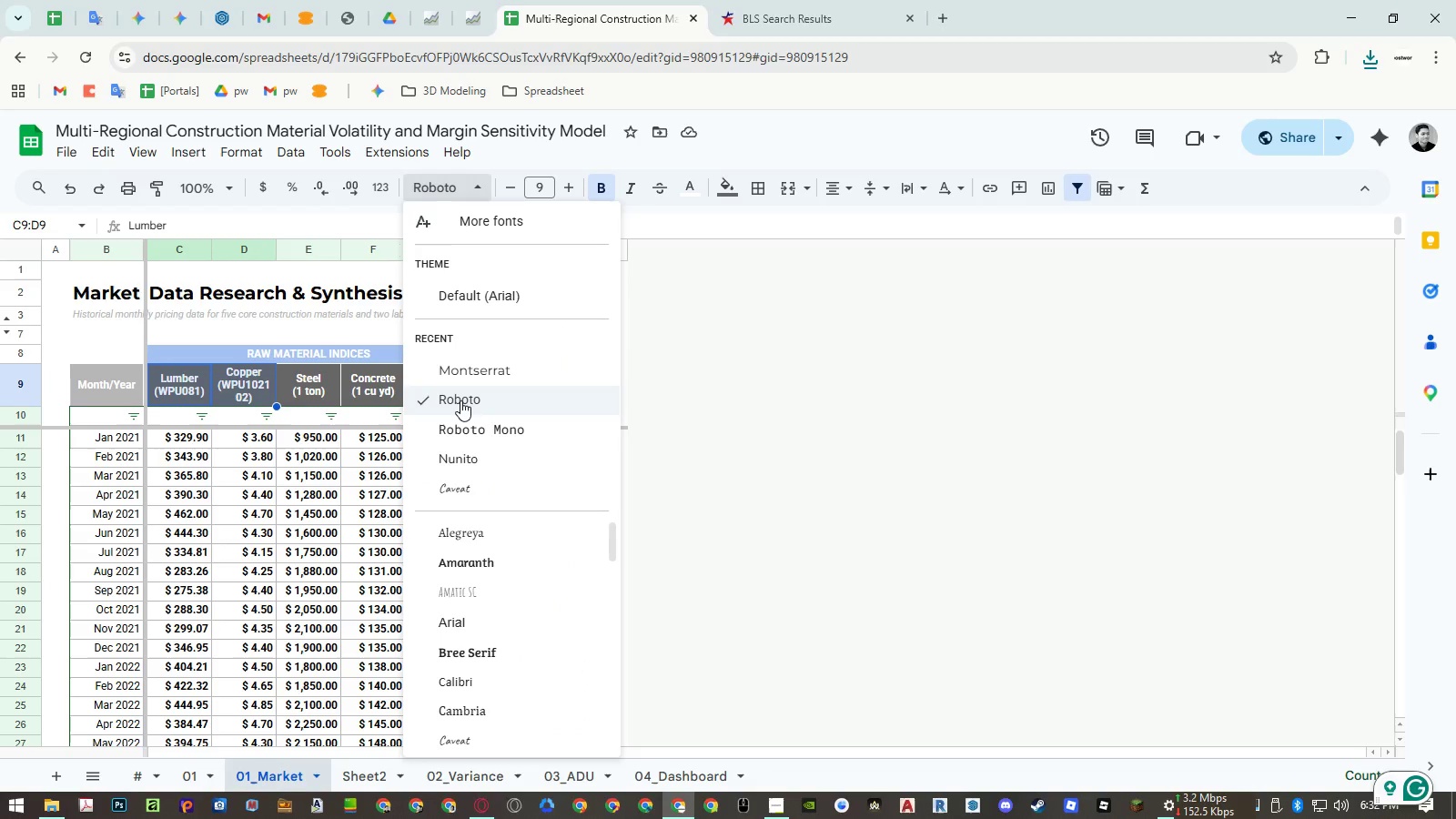 
left_click([460, 400])
 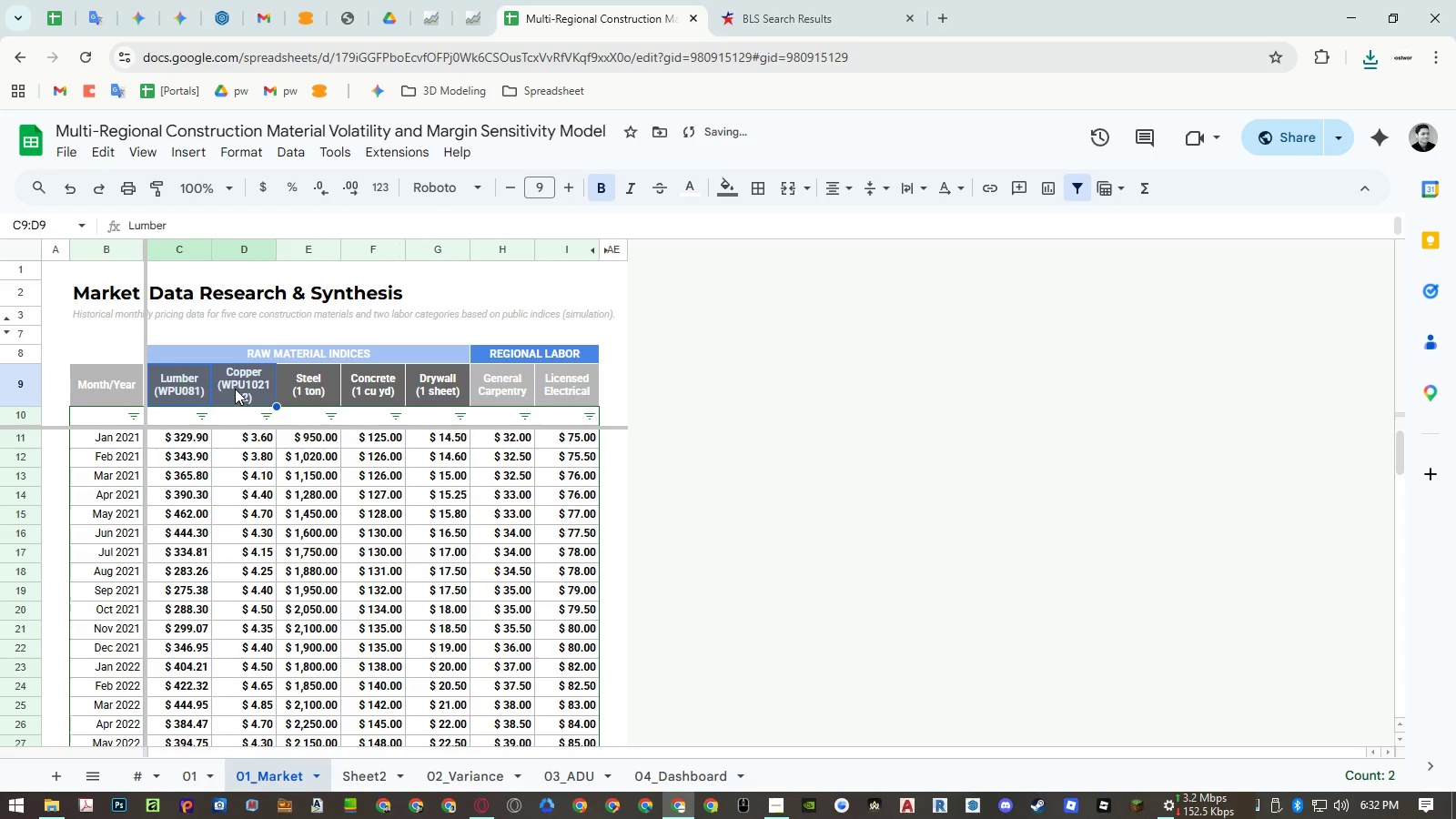 
double_click([235, 389])
 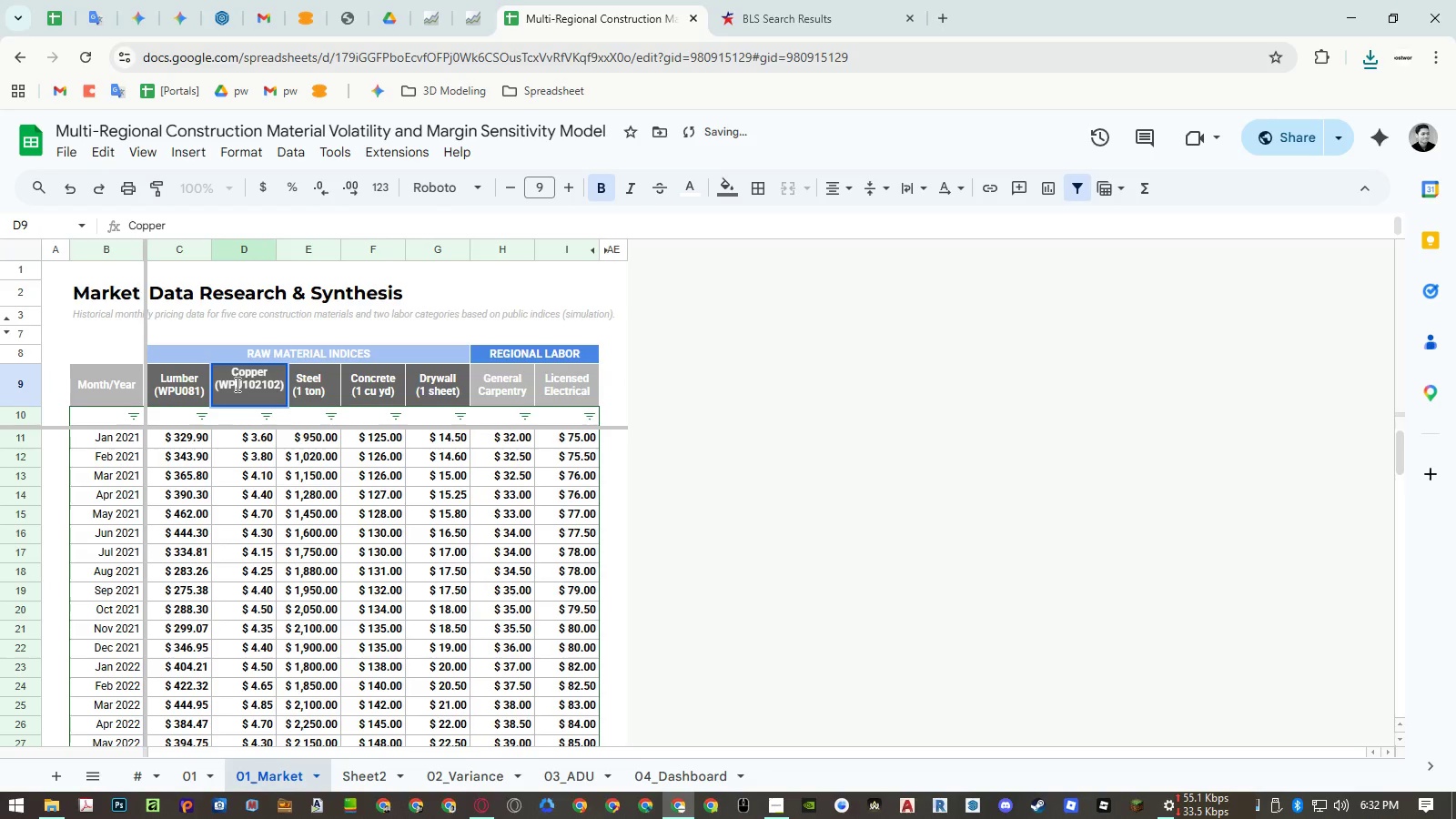 
double_click([236, 384])
 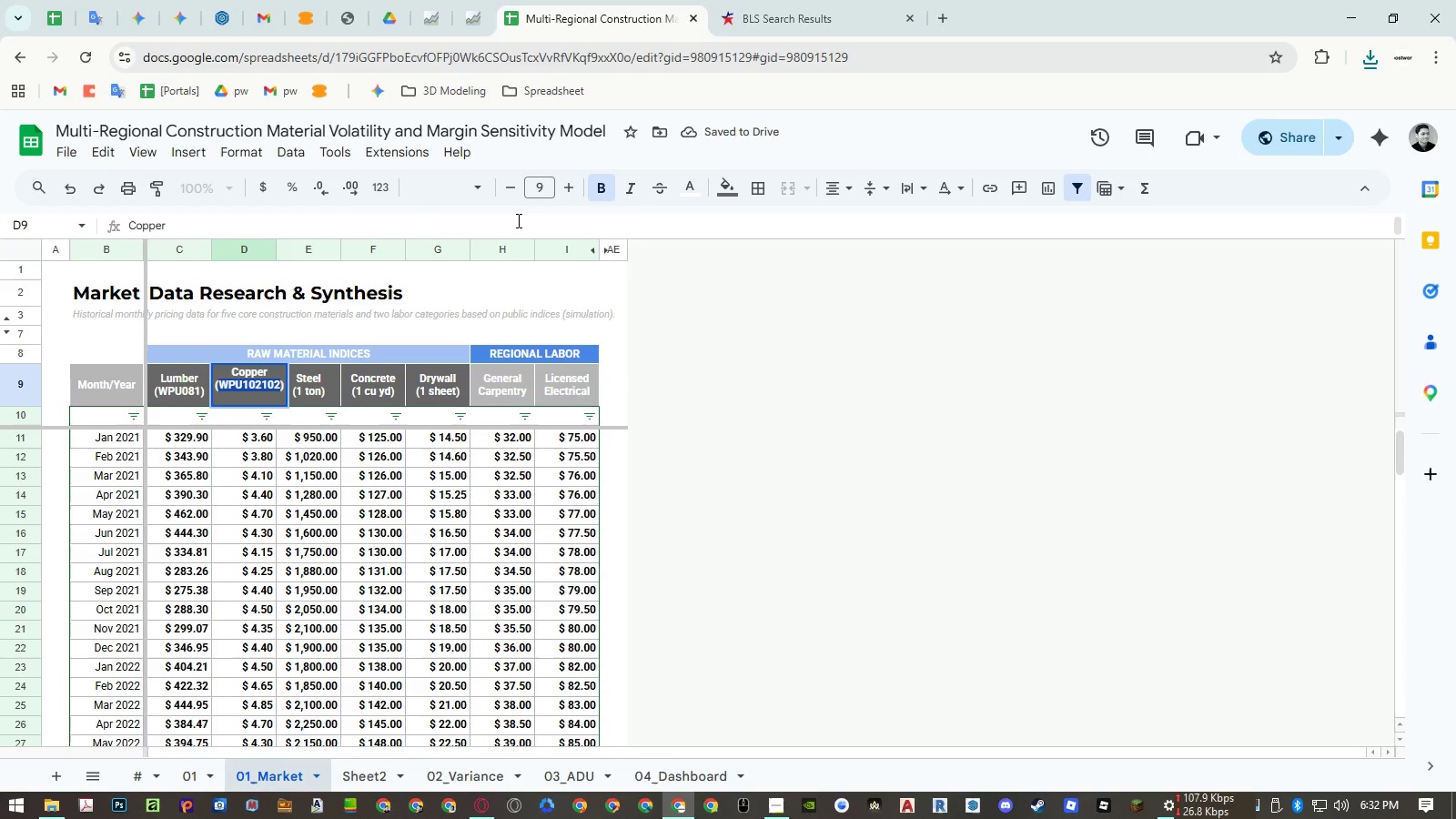 
double_click([509, 195])
 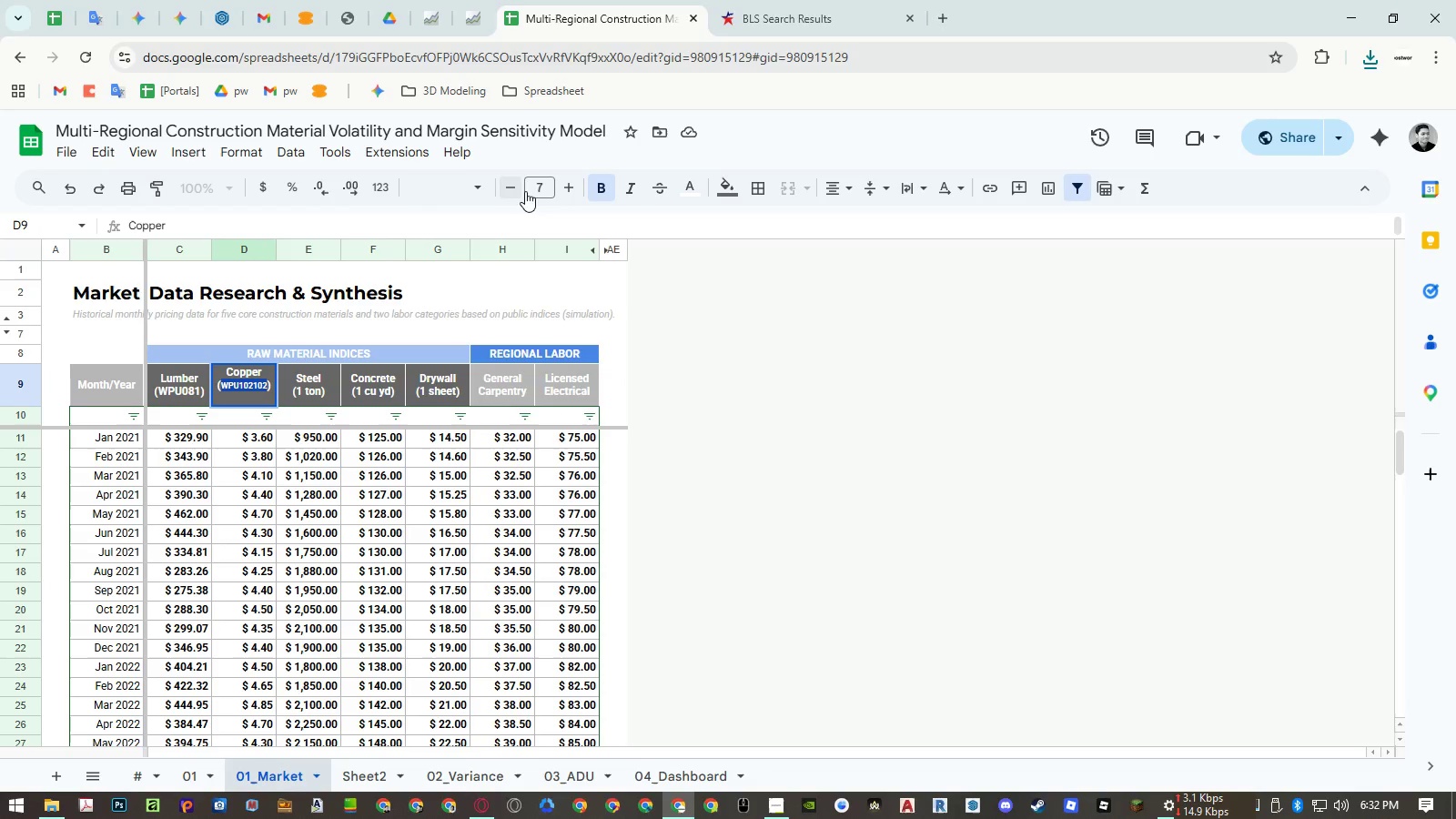 
left_click([567, 187])
 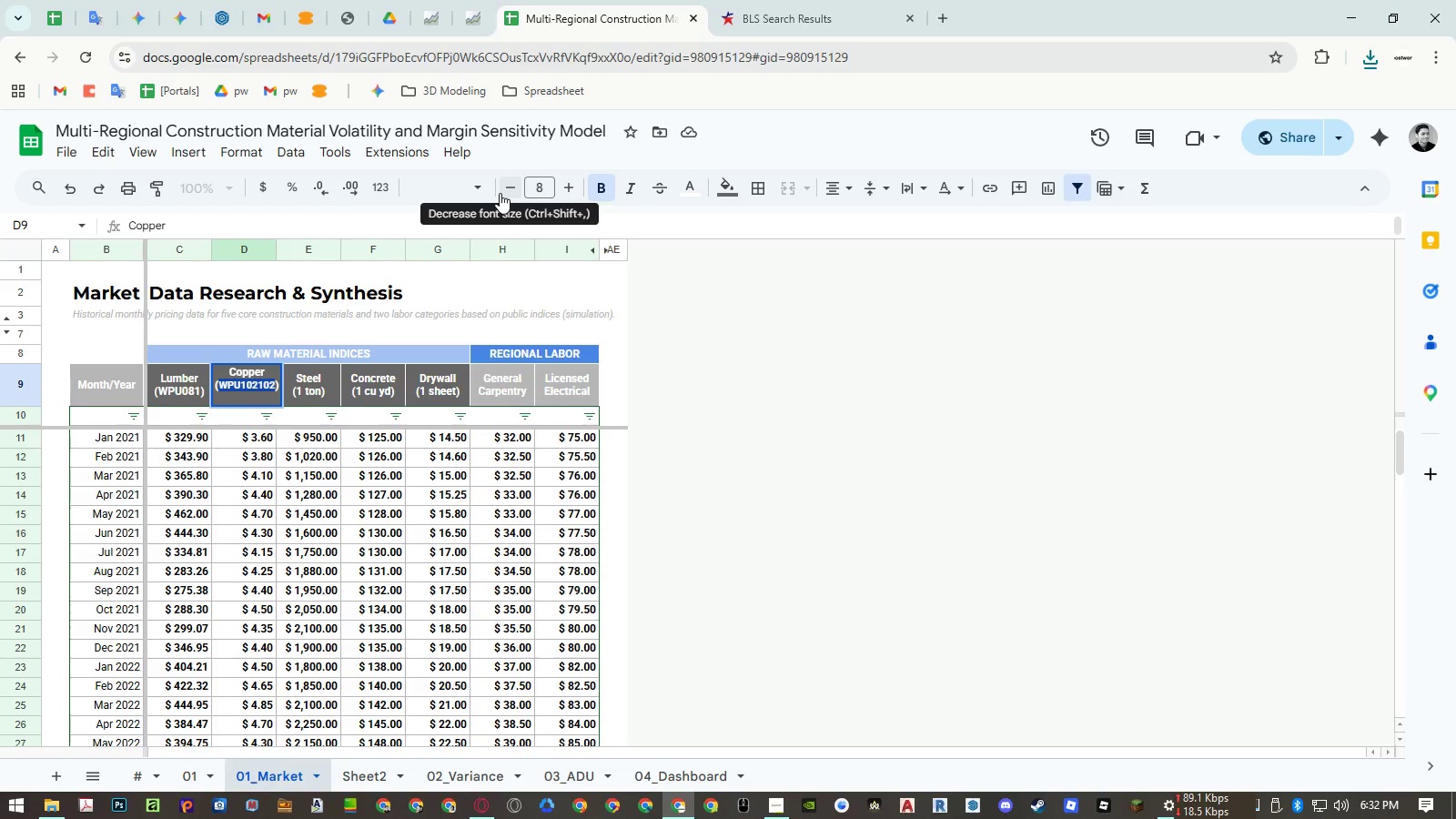 
left_click([500, 193])
 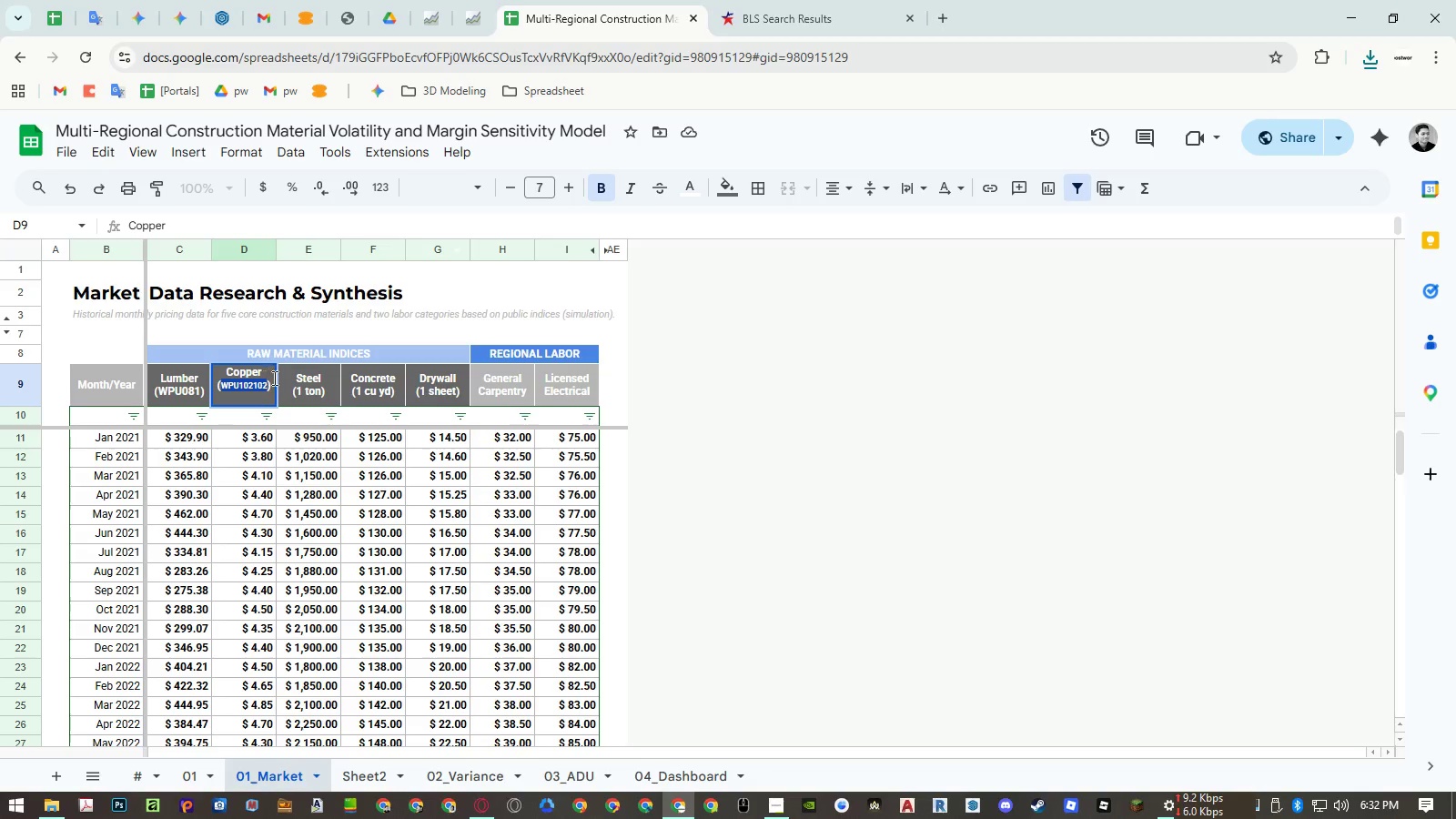 
left_click_drag(start_coordinate=[305, 380], to_coordinate=[162, 380])
 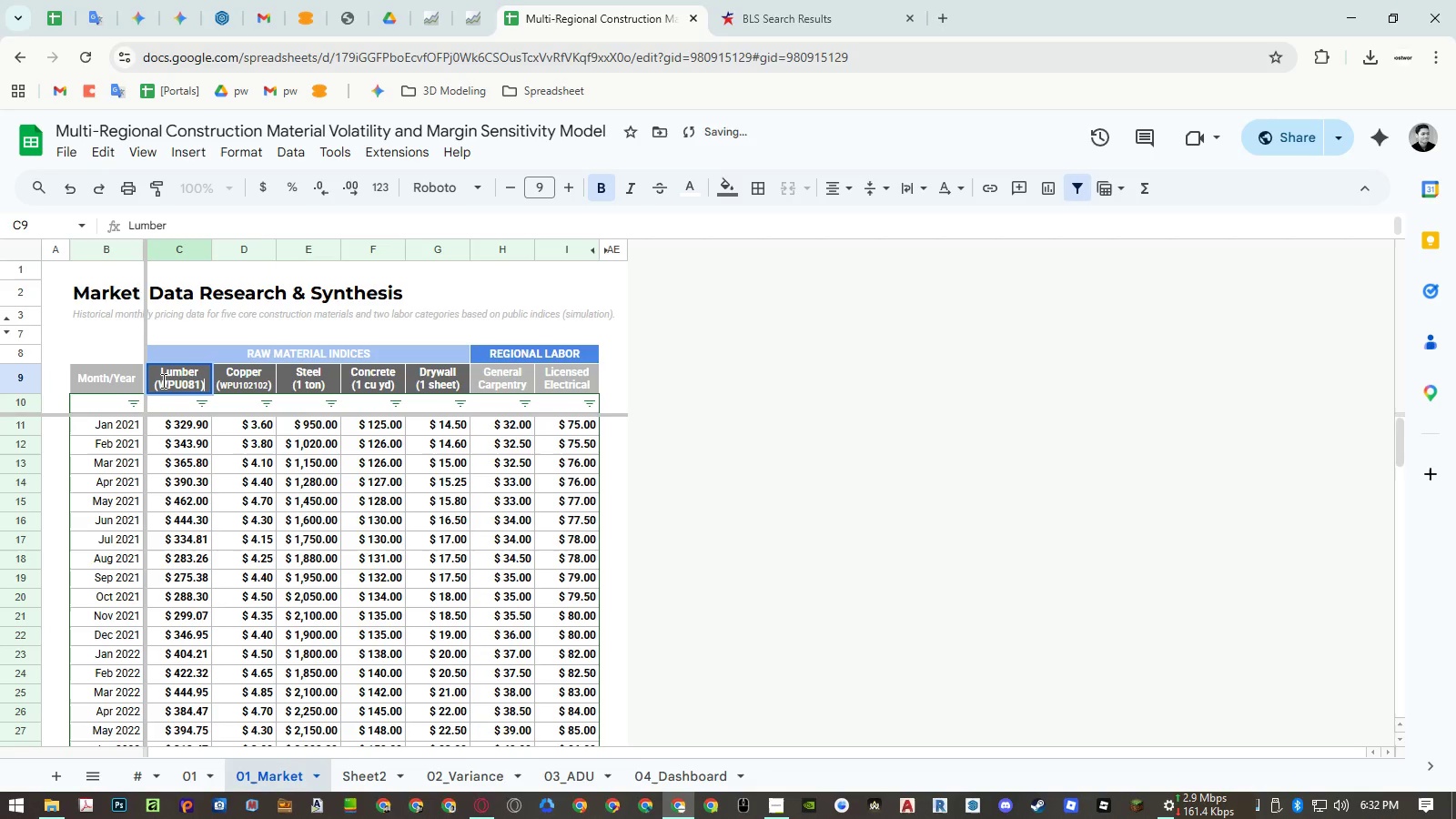 
double_click([162, 380])
 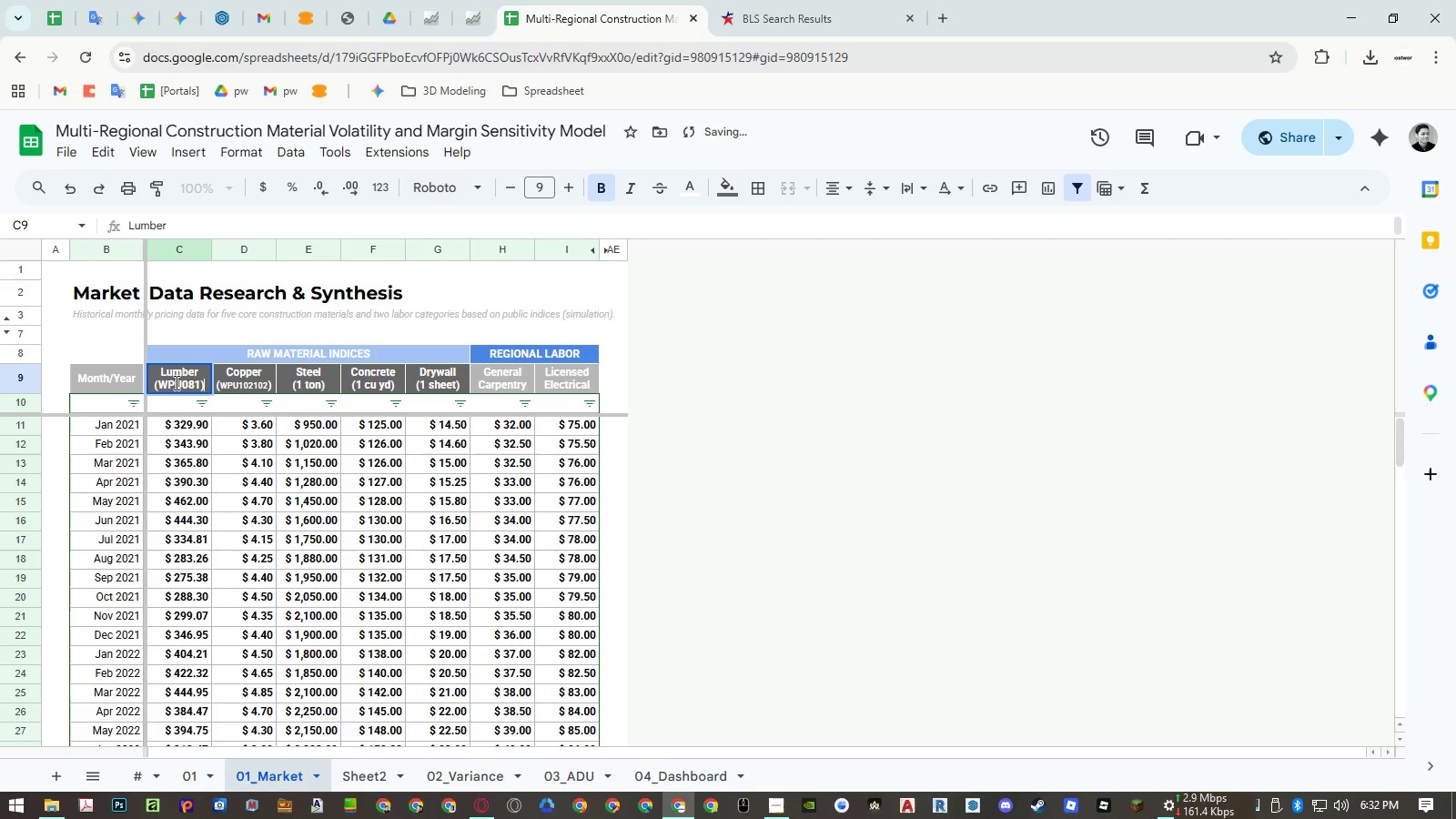 
triple_click([175, 382])
 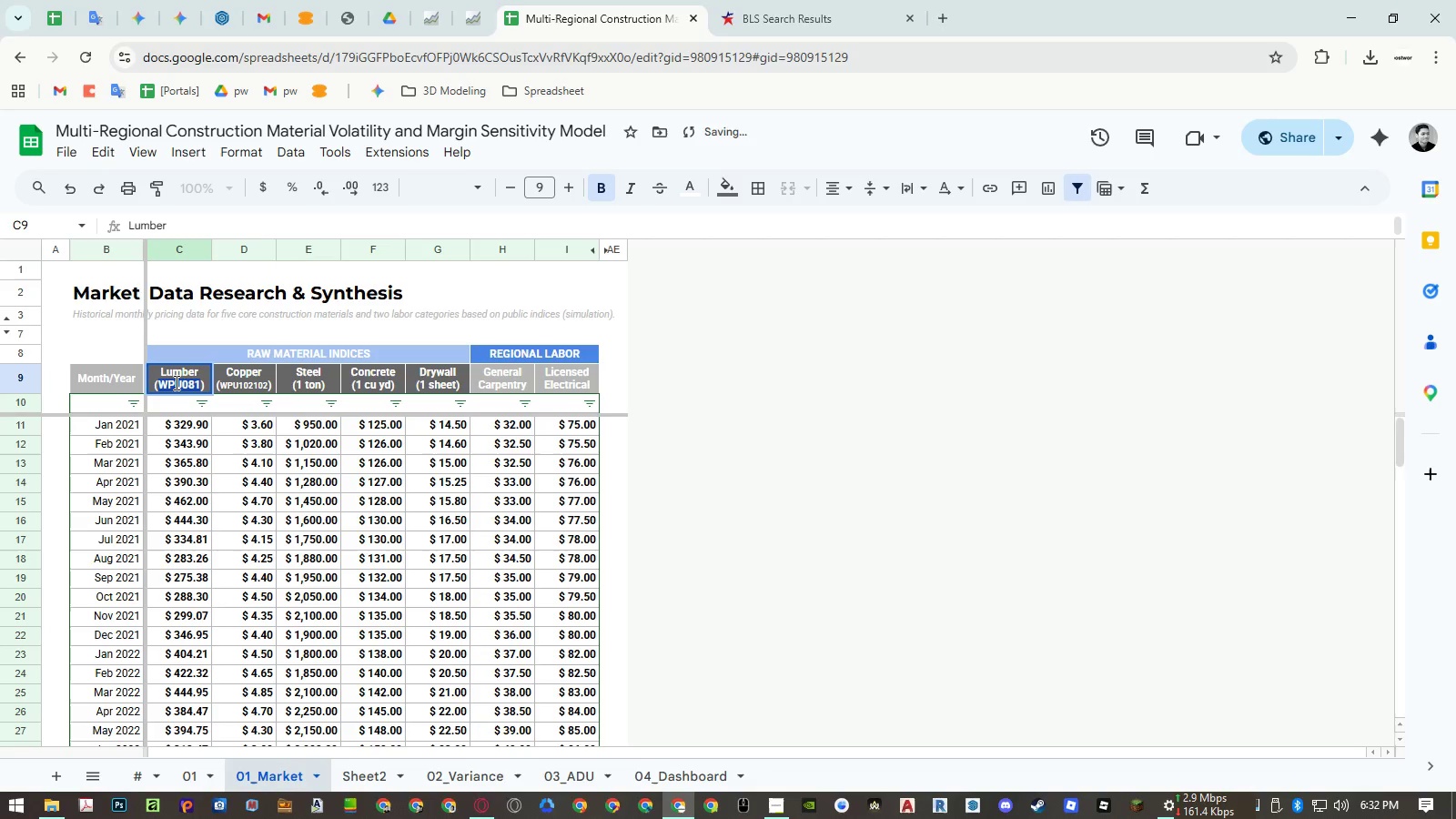 
triple_click([175, 382])
 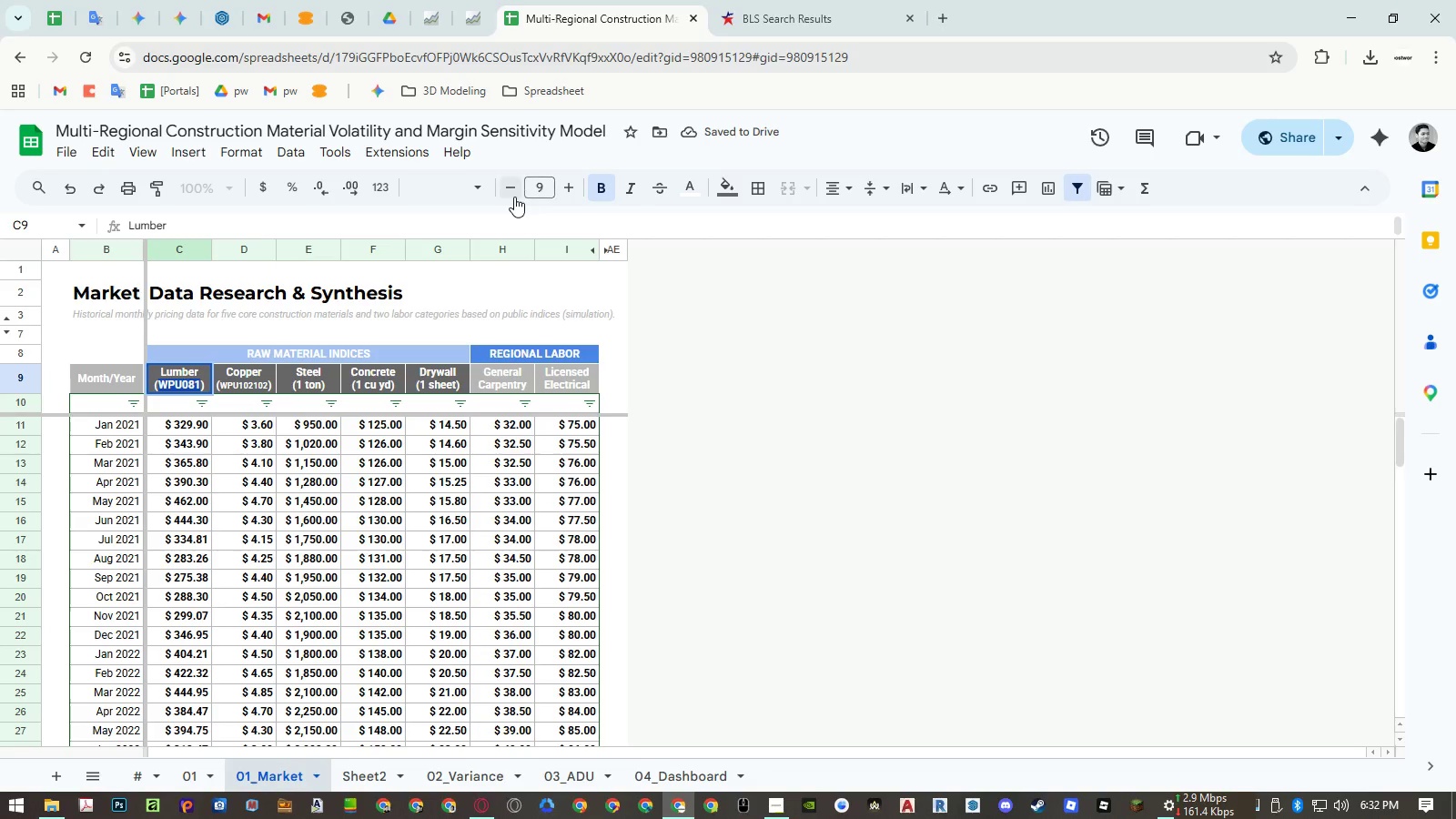 
double_click([509, 193])
 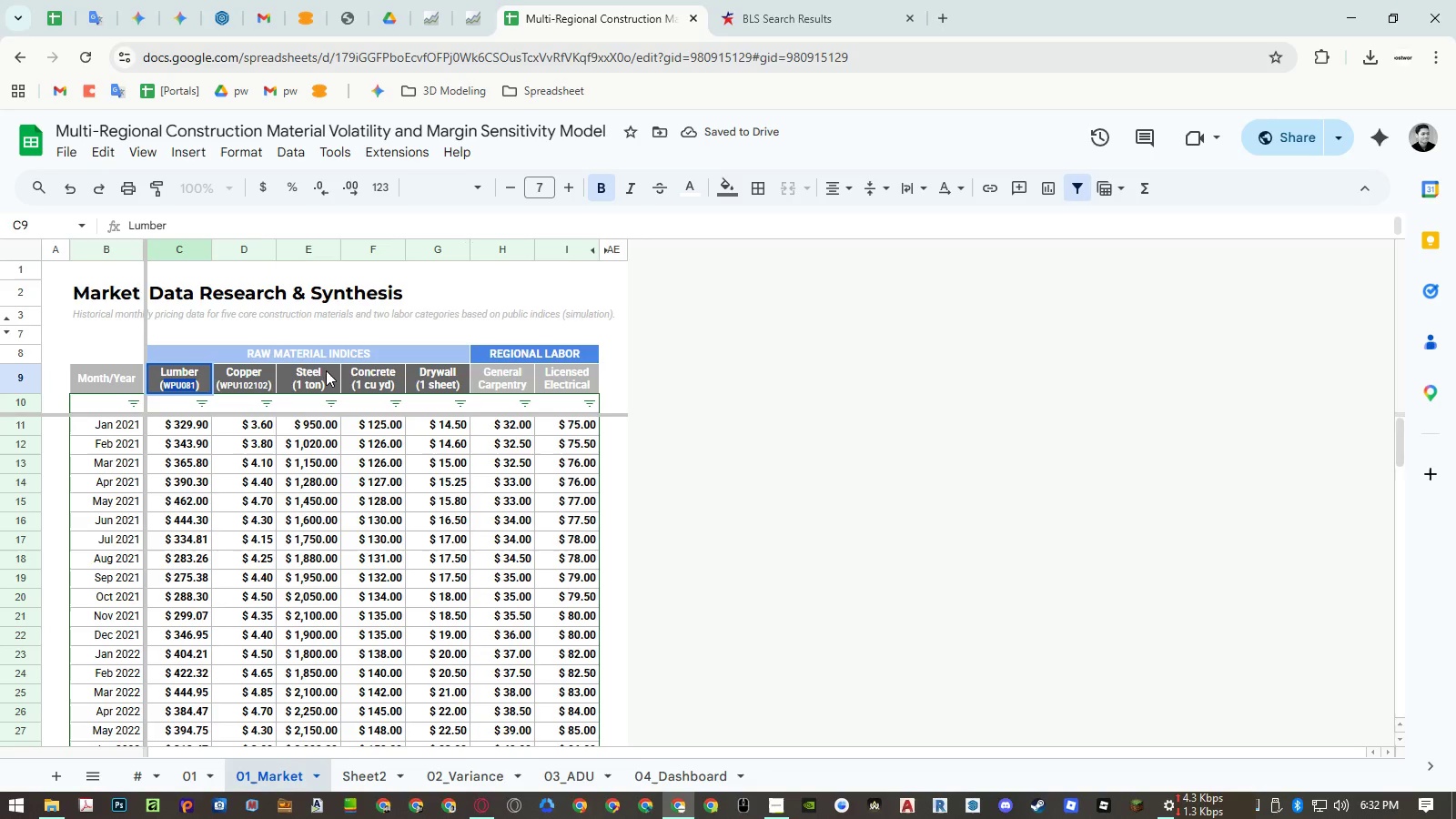 
left_click([326, 370])
 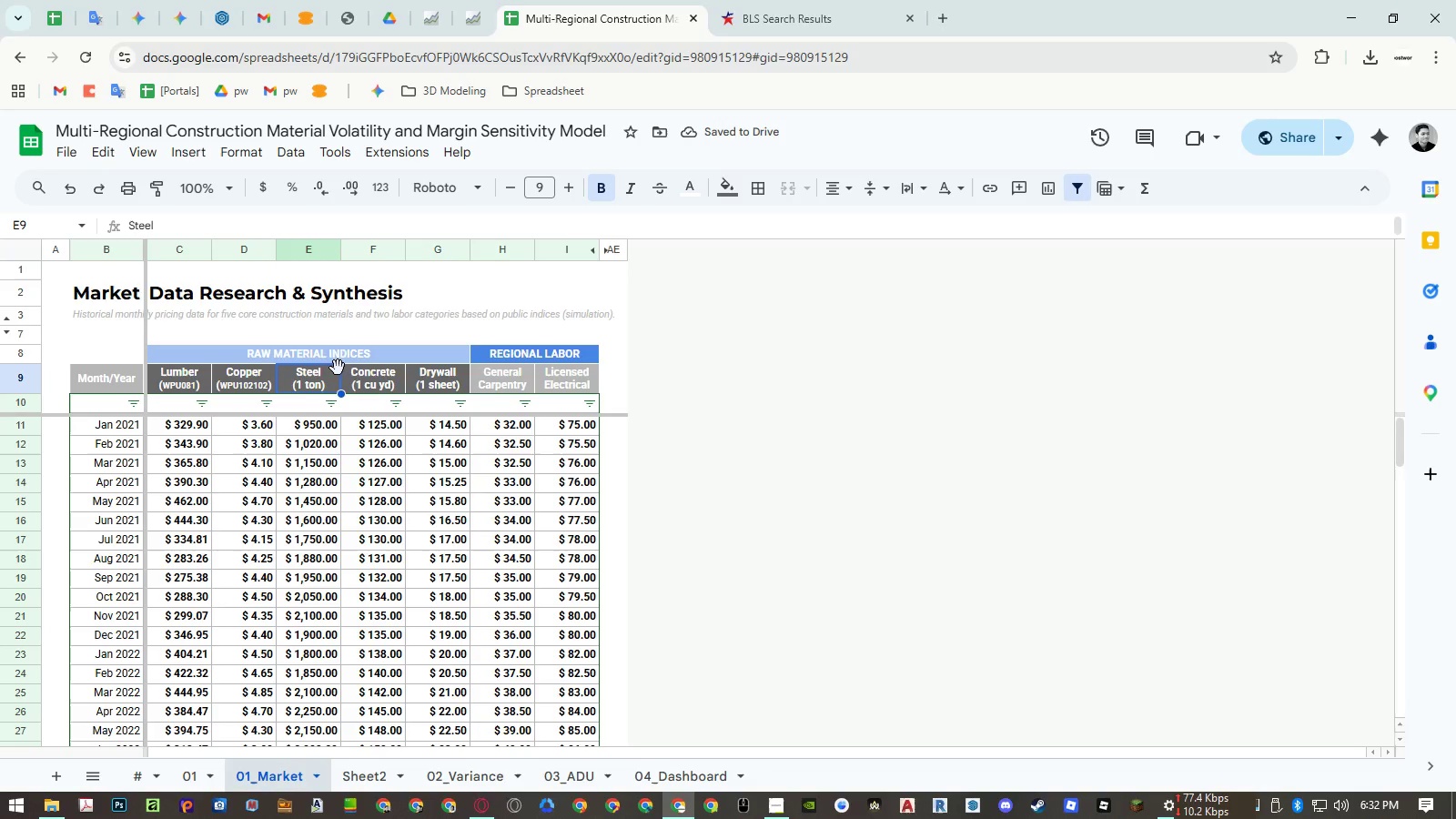 
double_click([256, 387])
 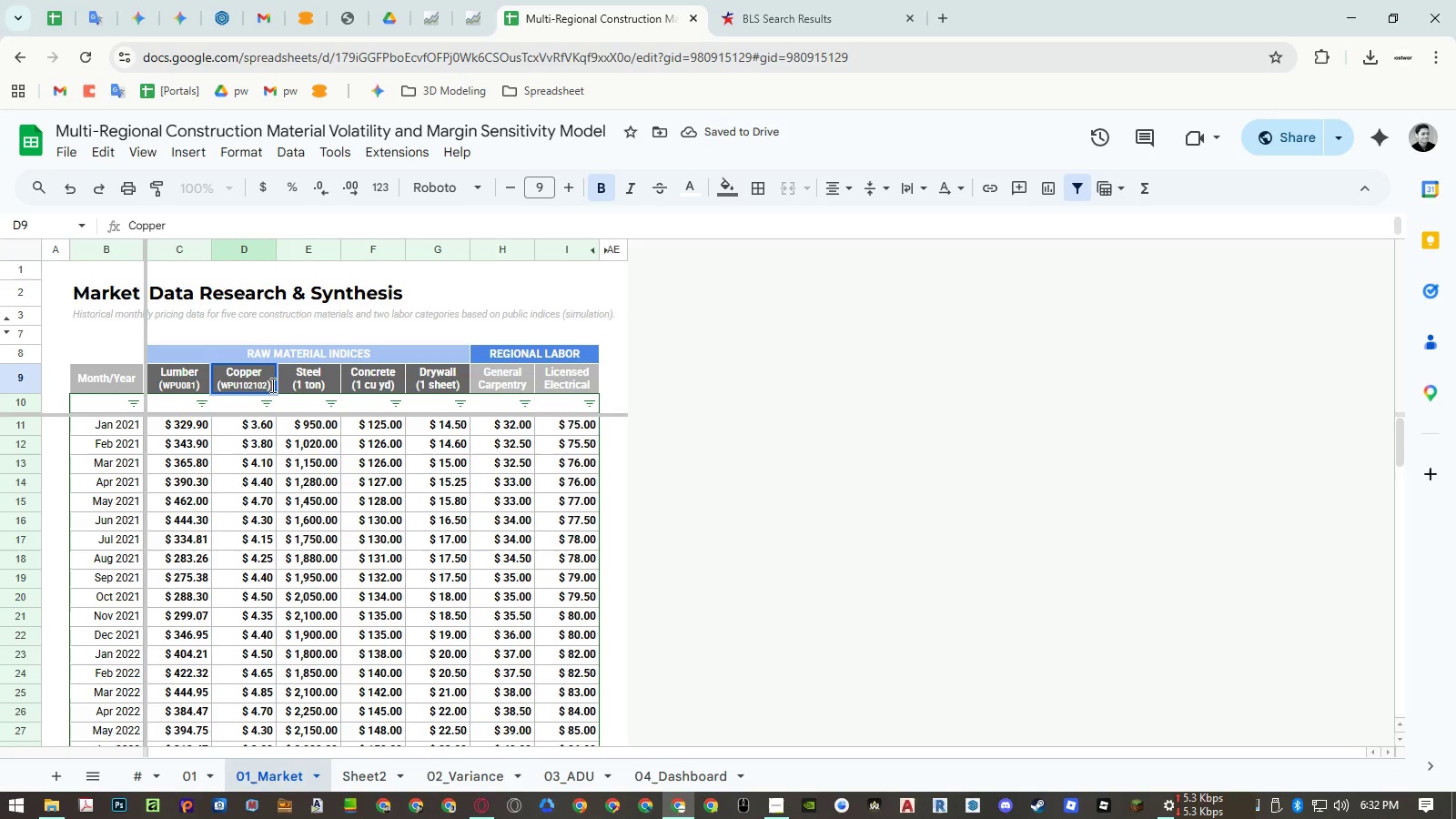 
left_click_drag(start_coordinate=[271, 385], to_coordinate=[217, 388])
 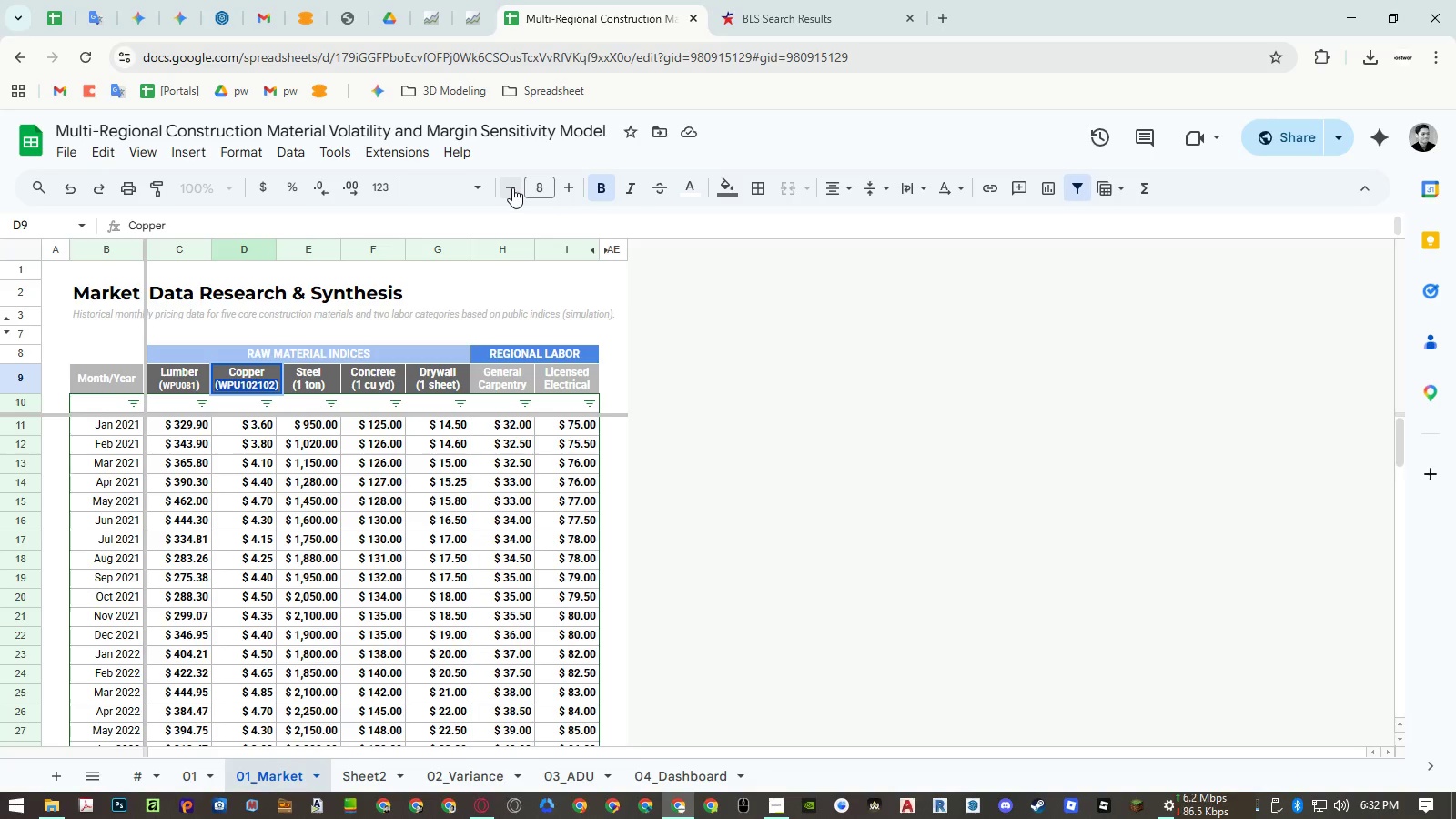 
double_click([512, 187])
 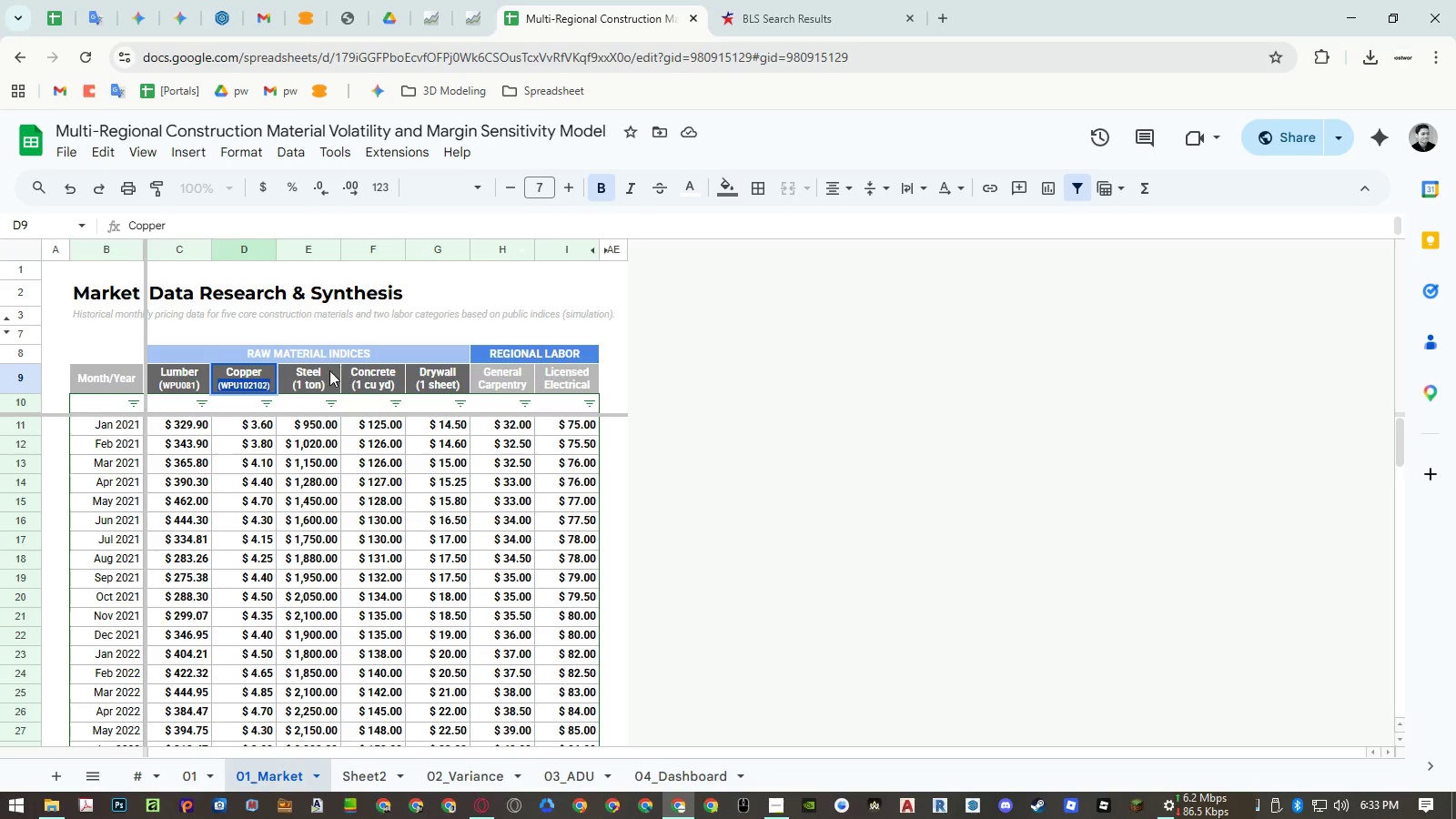 
left_click([305, 379])
 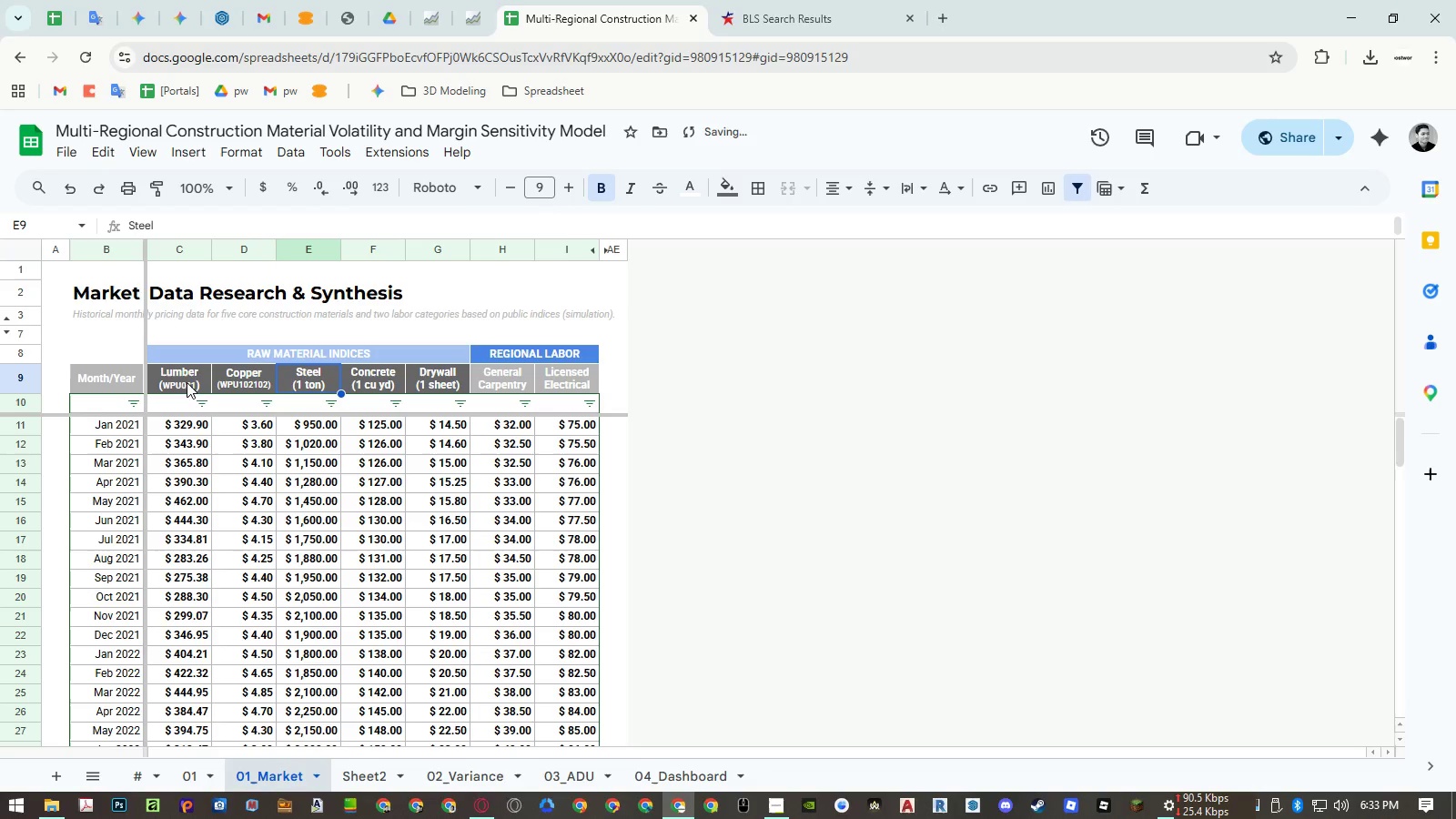 
double_click([175, 383])
 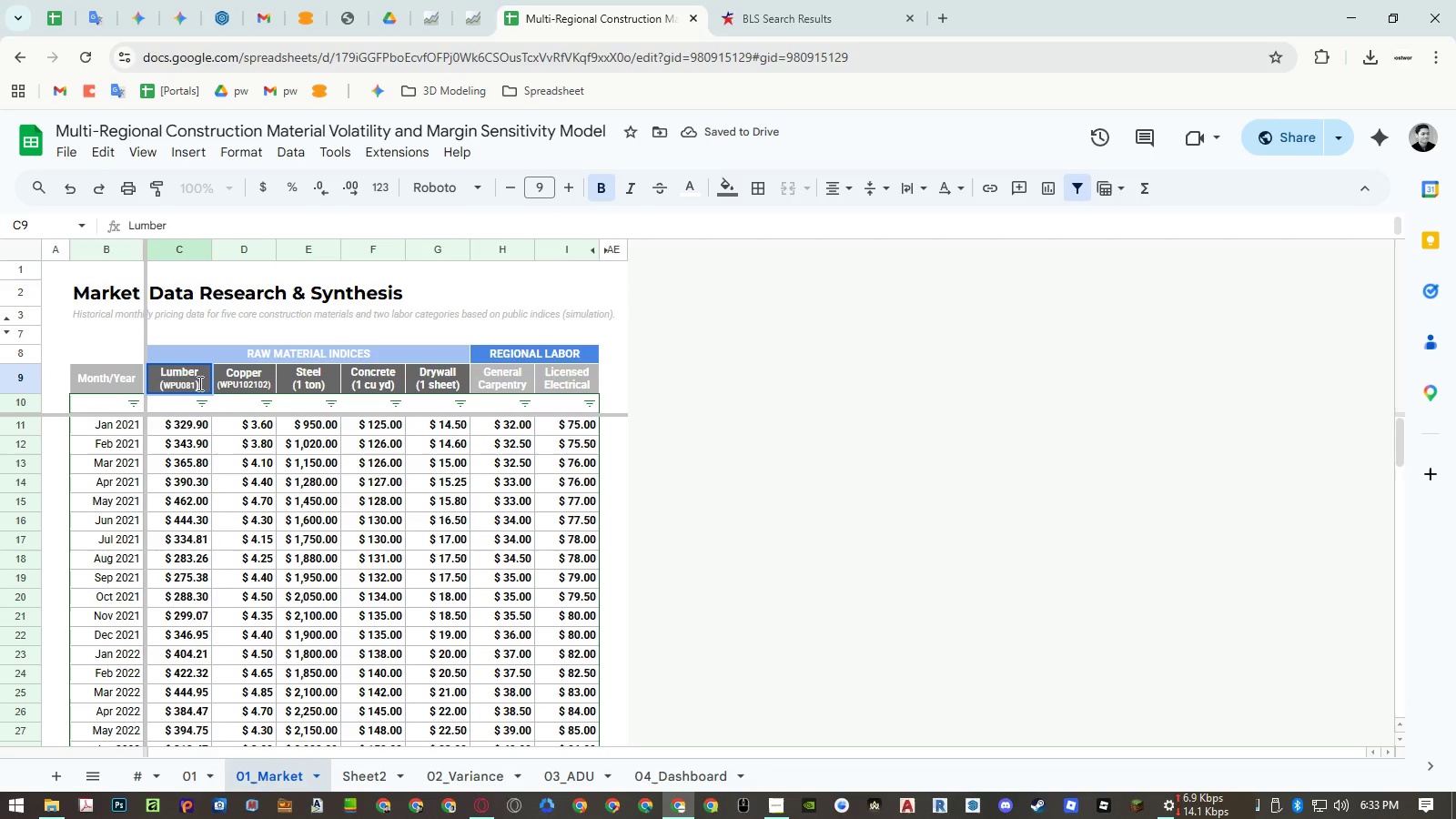 
left_click_drag(start_coordinate=[198, 383], to_coordinate=[159, 389])
 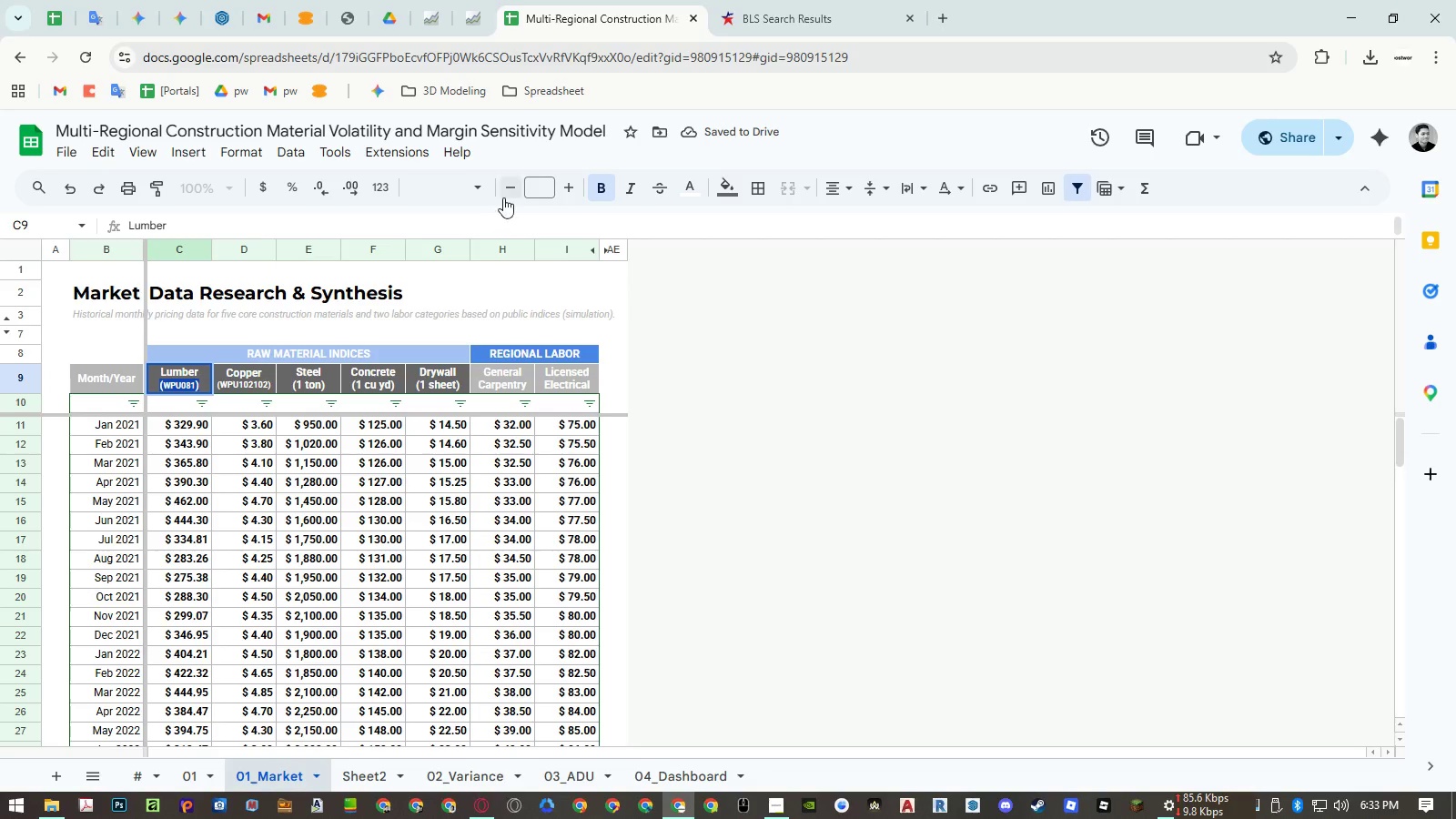 
double_click([505, 195])
 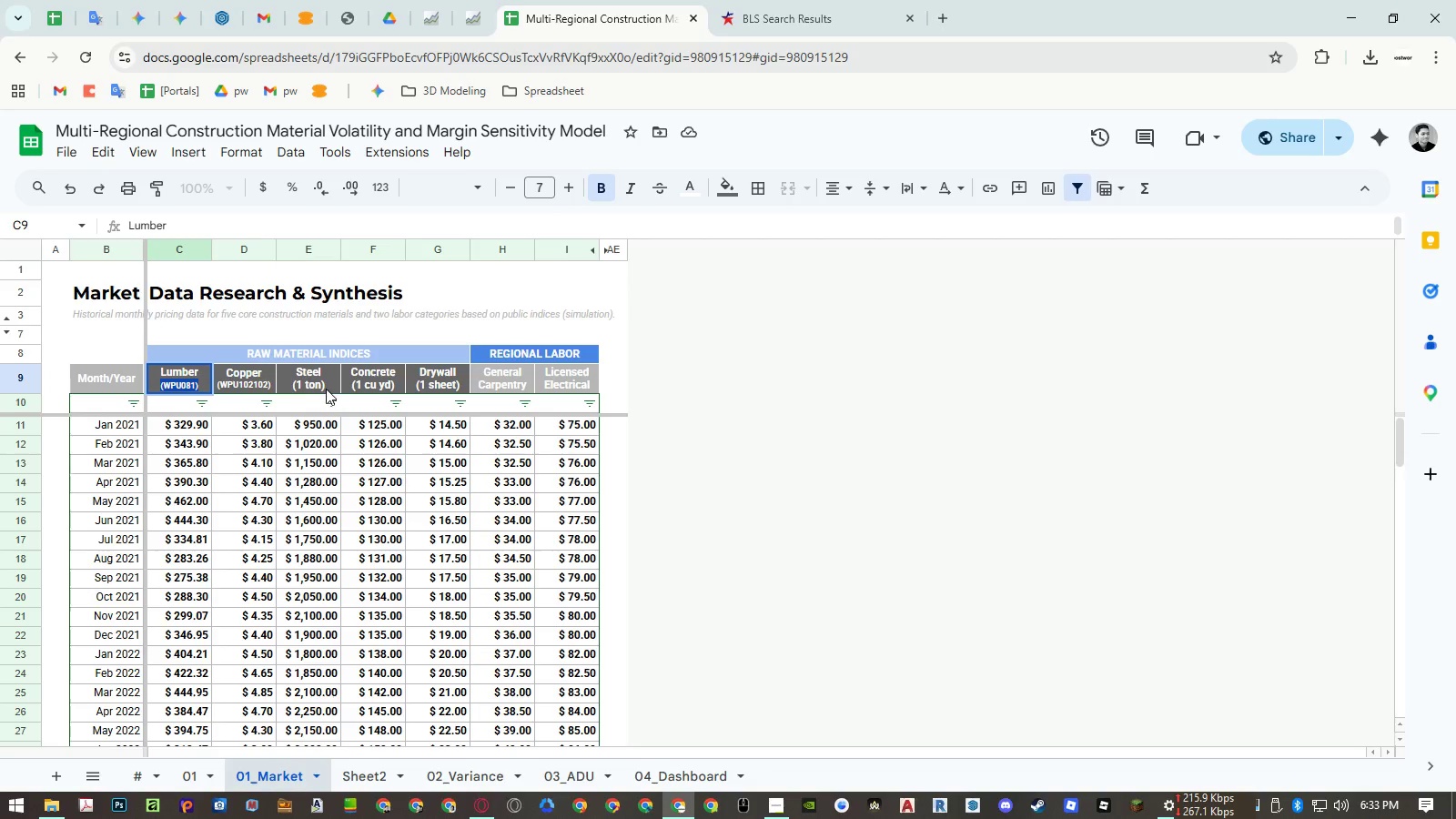 
left_click([309, 377])
 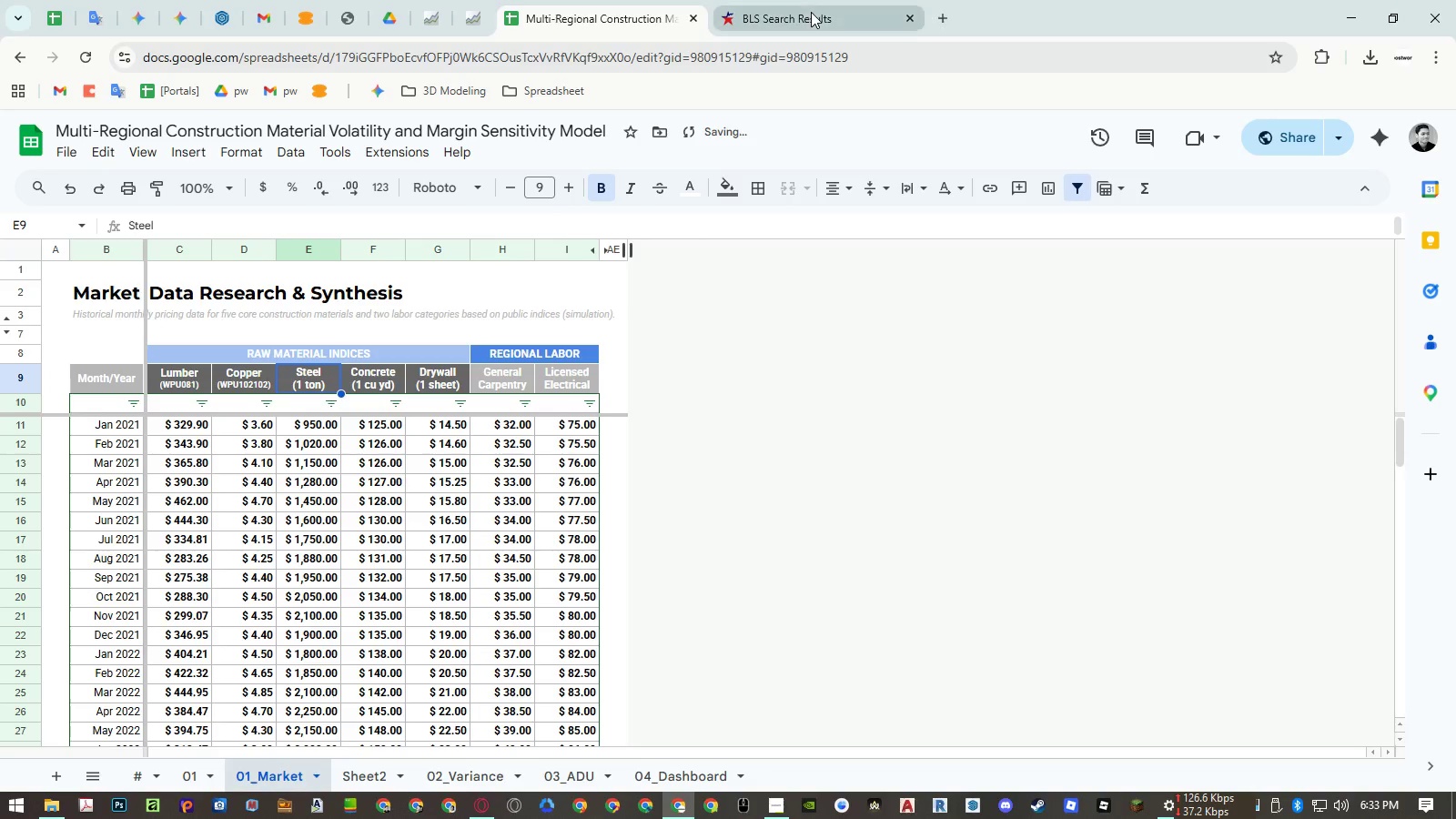 
left_click([811, 12])
 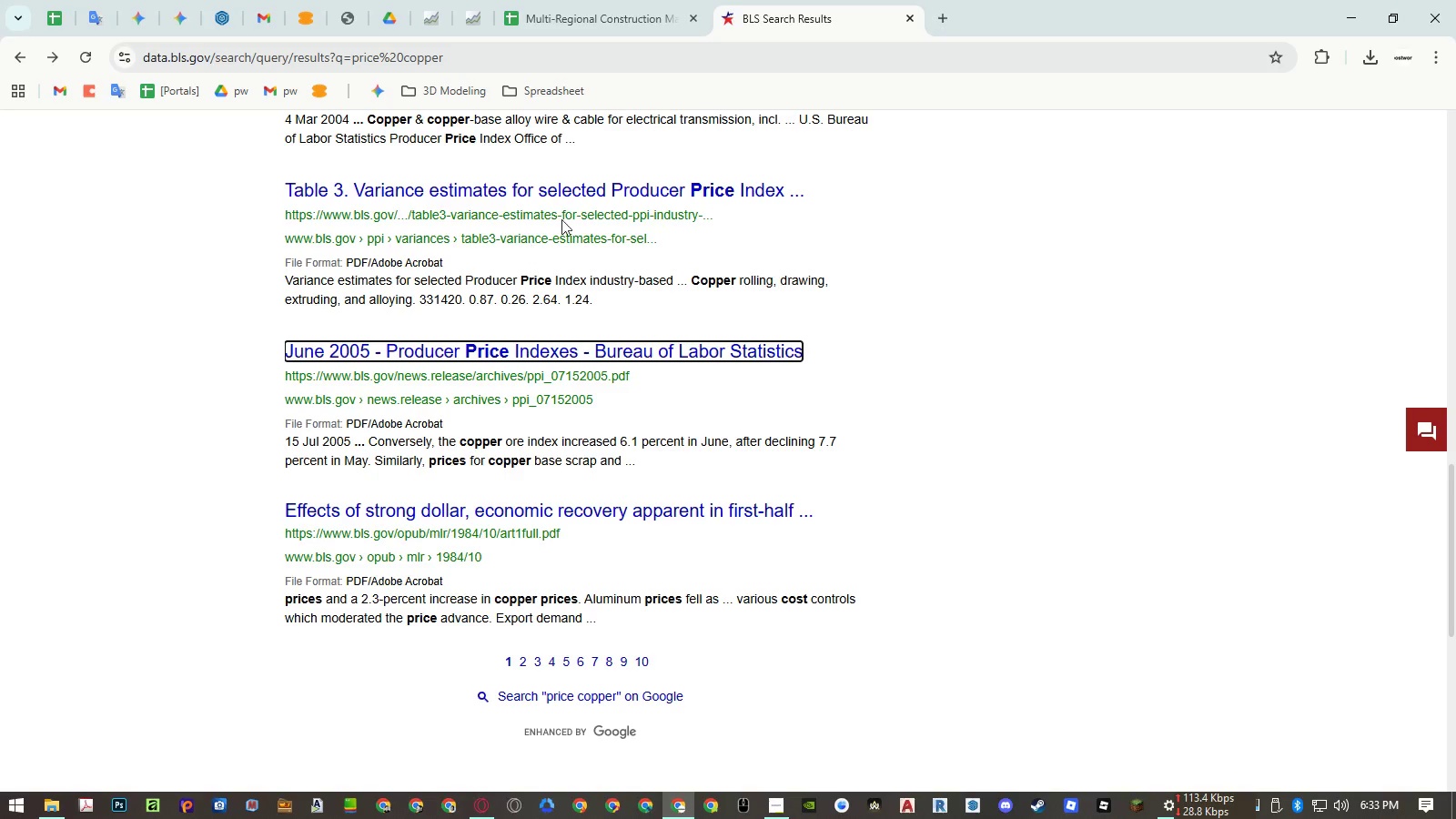 
scroll: coordinate [551, 257], scroll_direction: up, amount: 22.0
 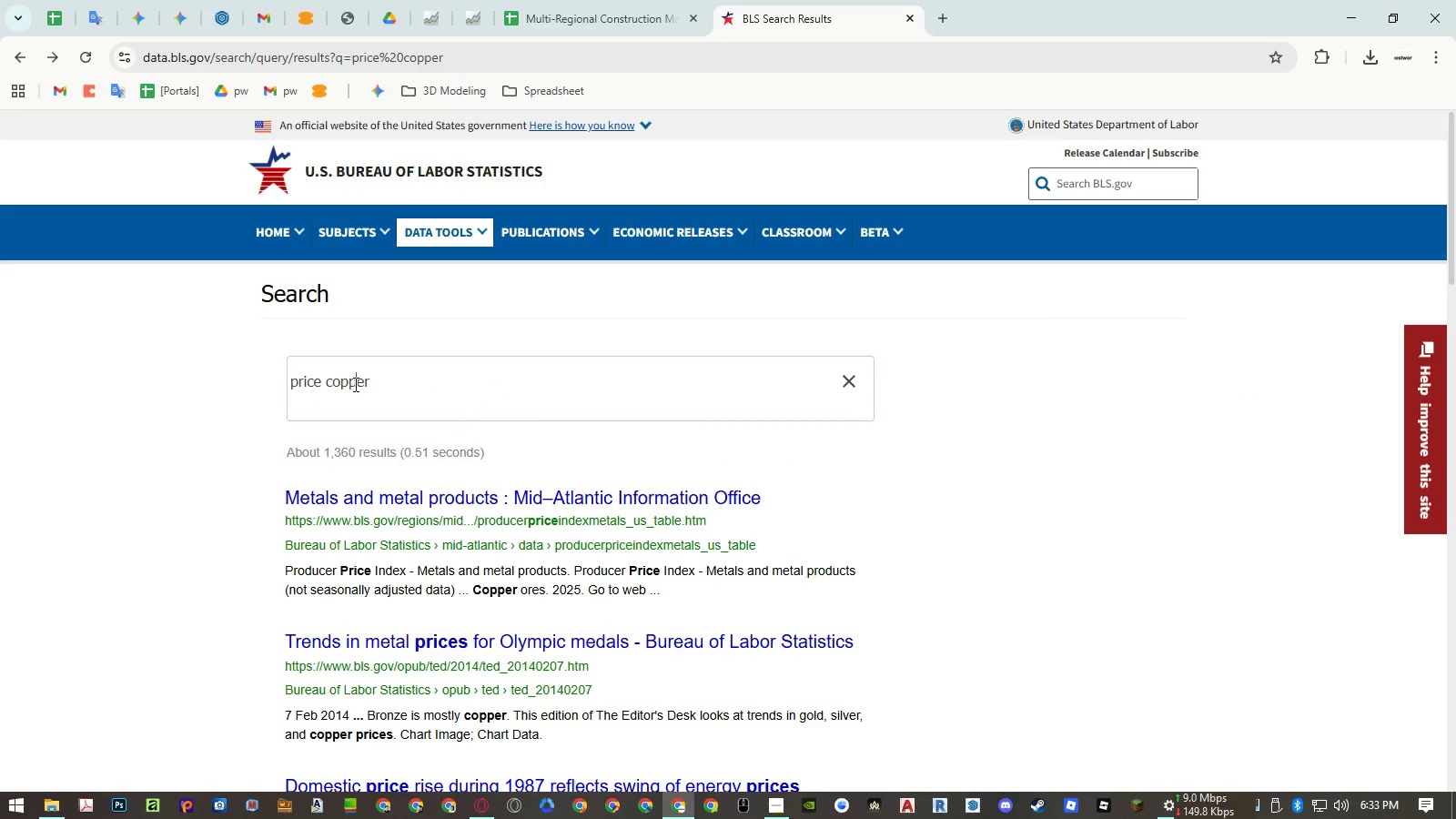 
double_click([354, 384])
 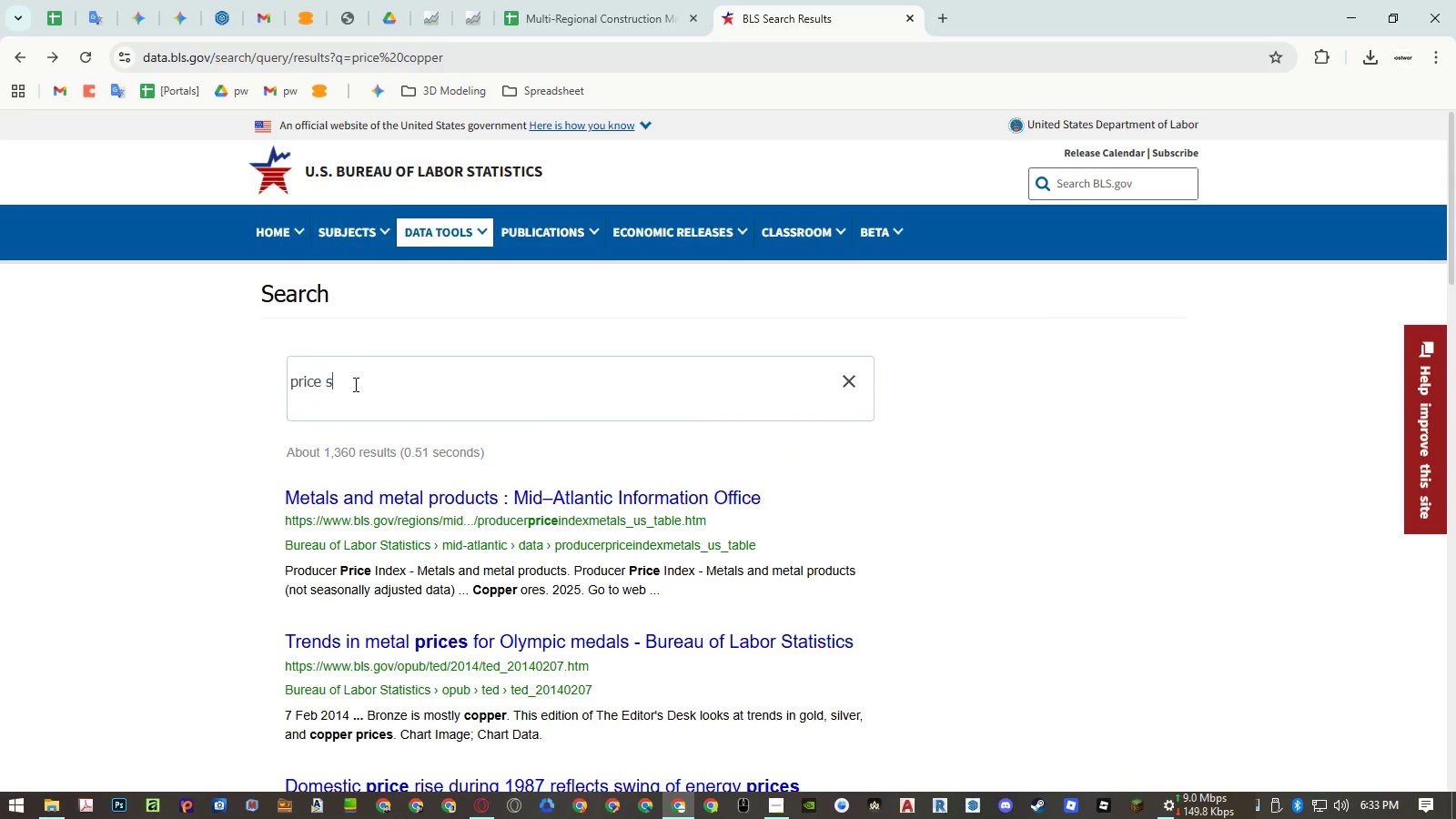 
type(steel)
 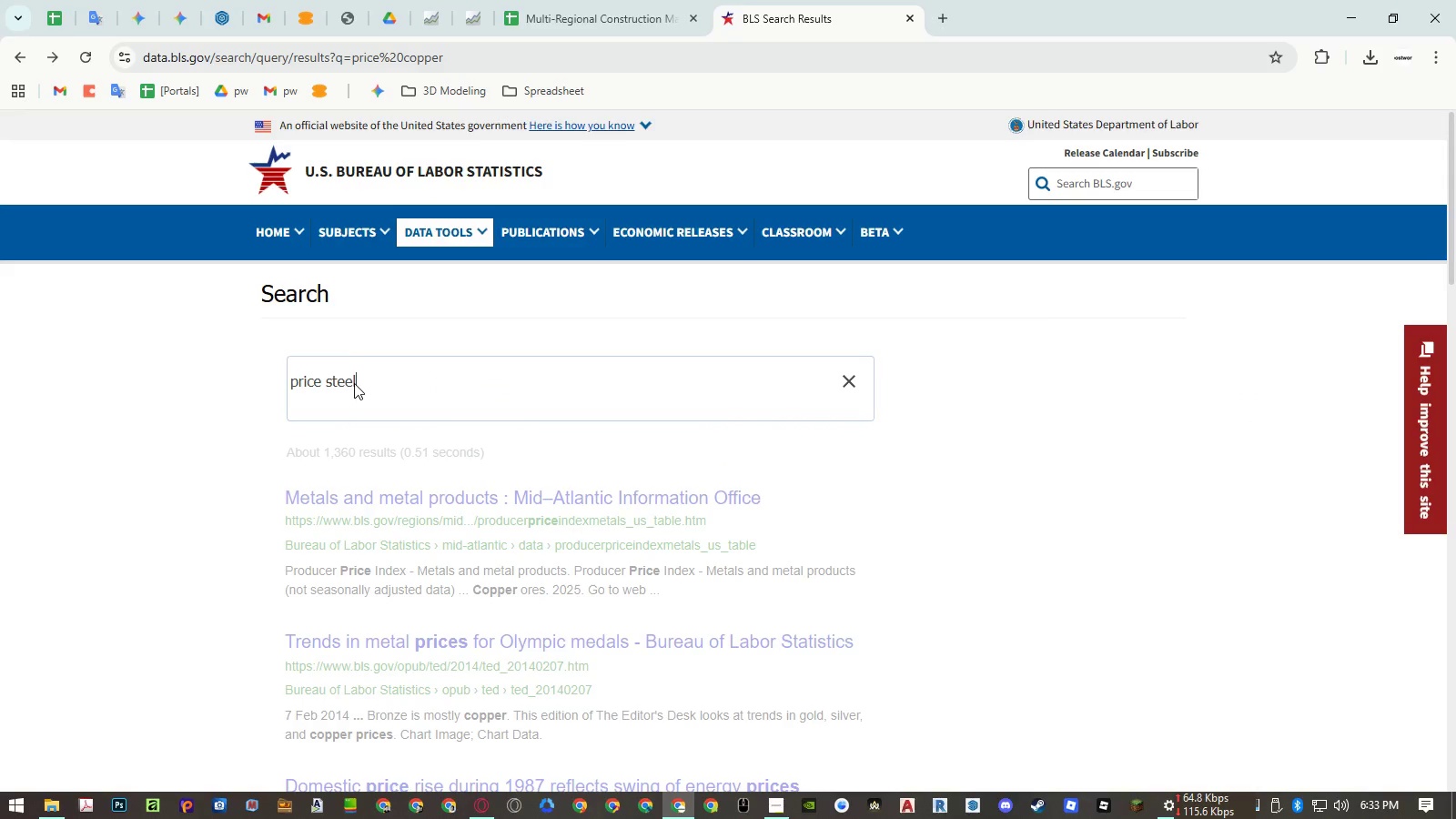 
key(Enter)
 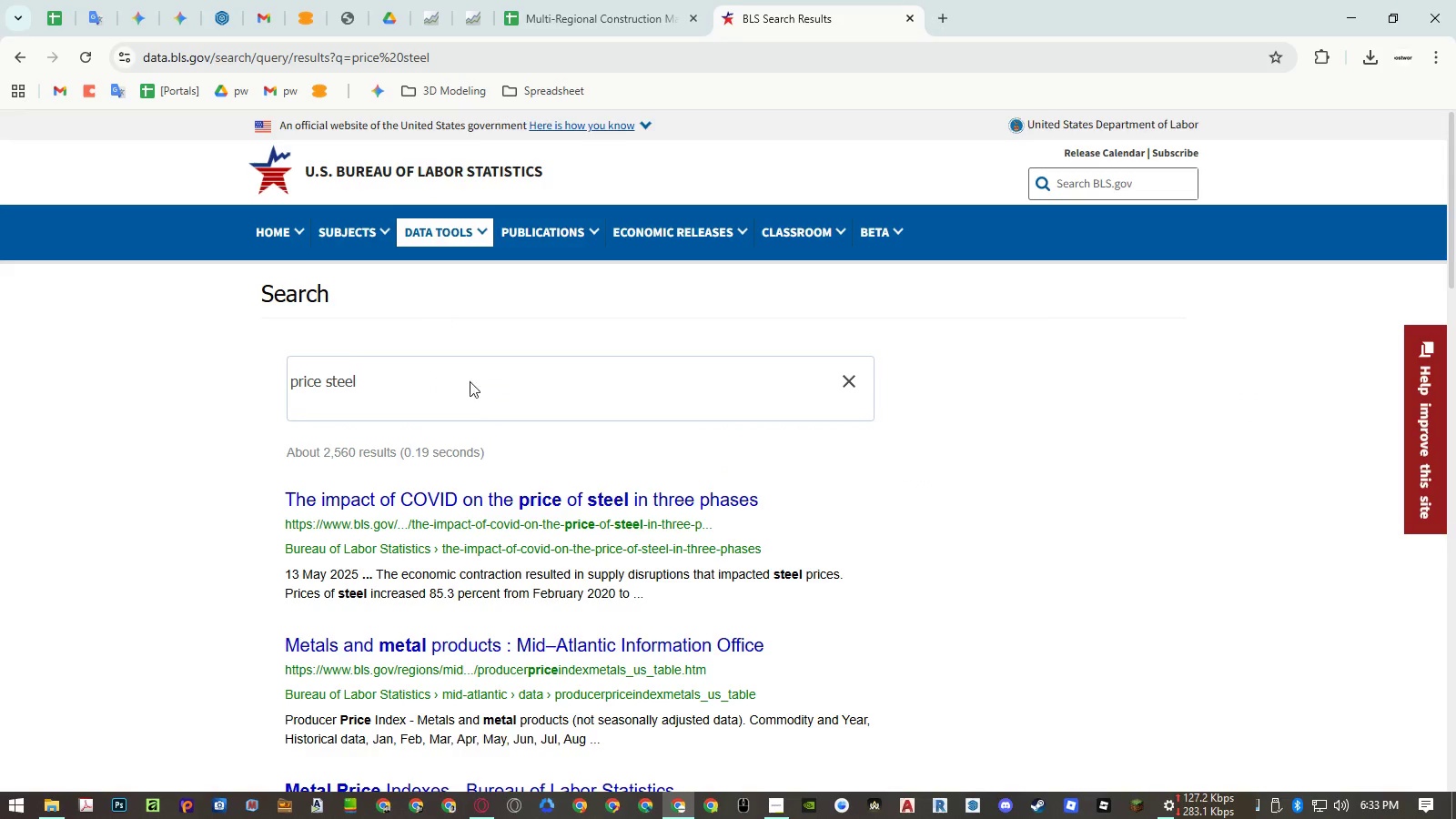 
middle_click([476, 501])
 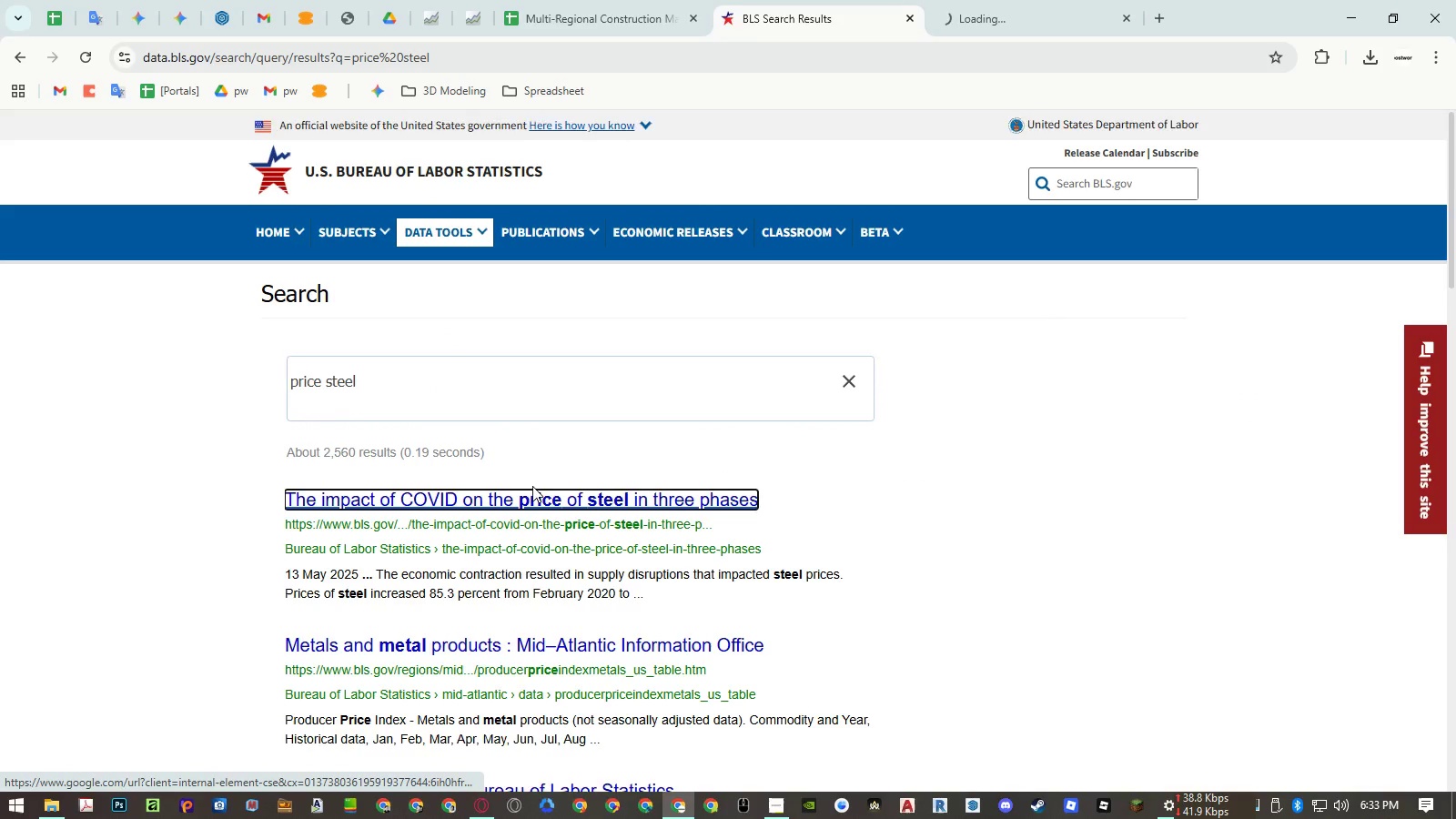 
scroll: coordinate [532, 486], scroll_direction: down, amount: 2.0
 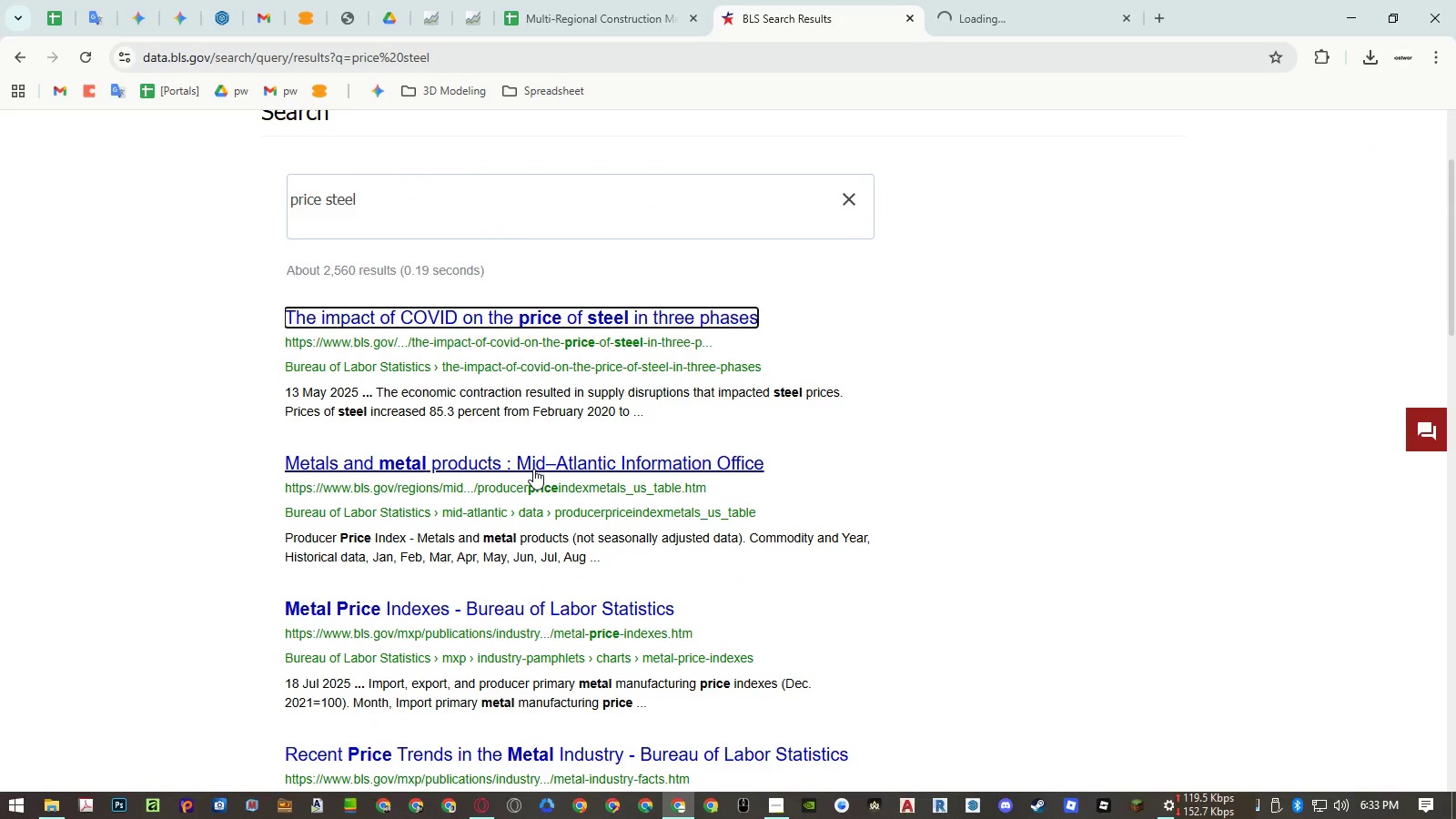 
middle_click([533, 468])
 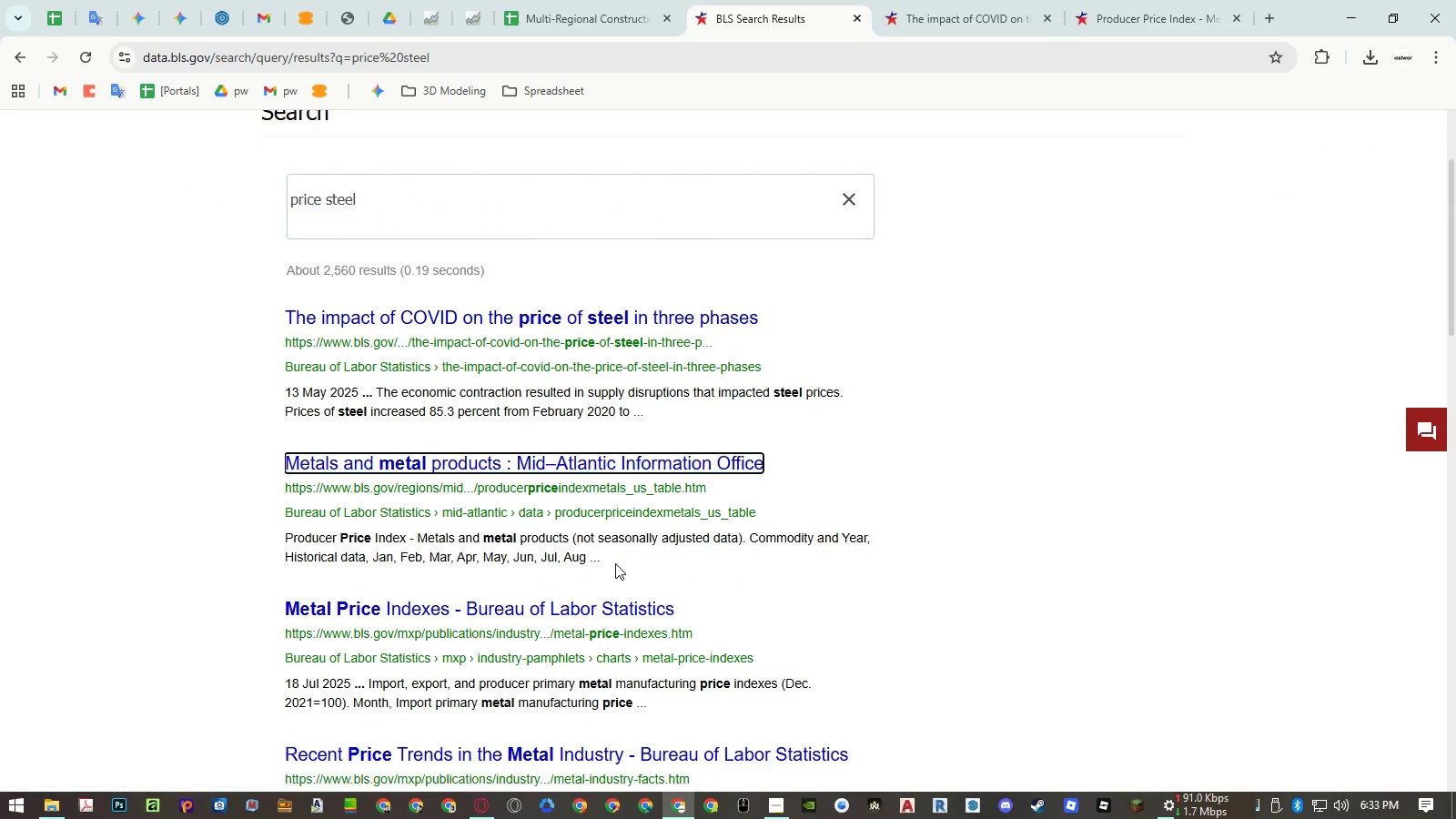 
scroll: coordinate [612, 564], scroll_direction: down, amount: 2.0
 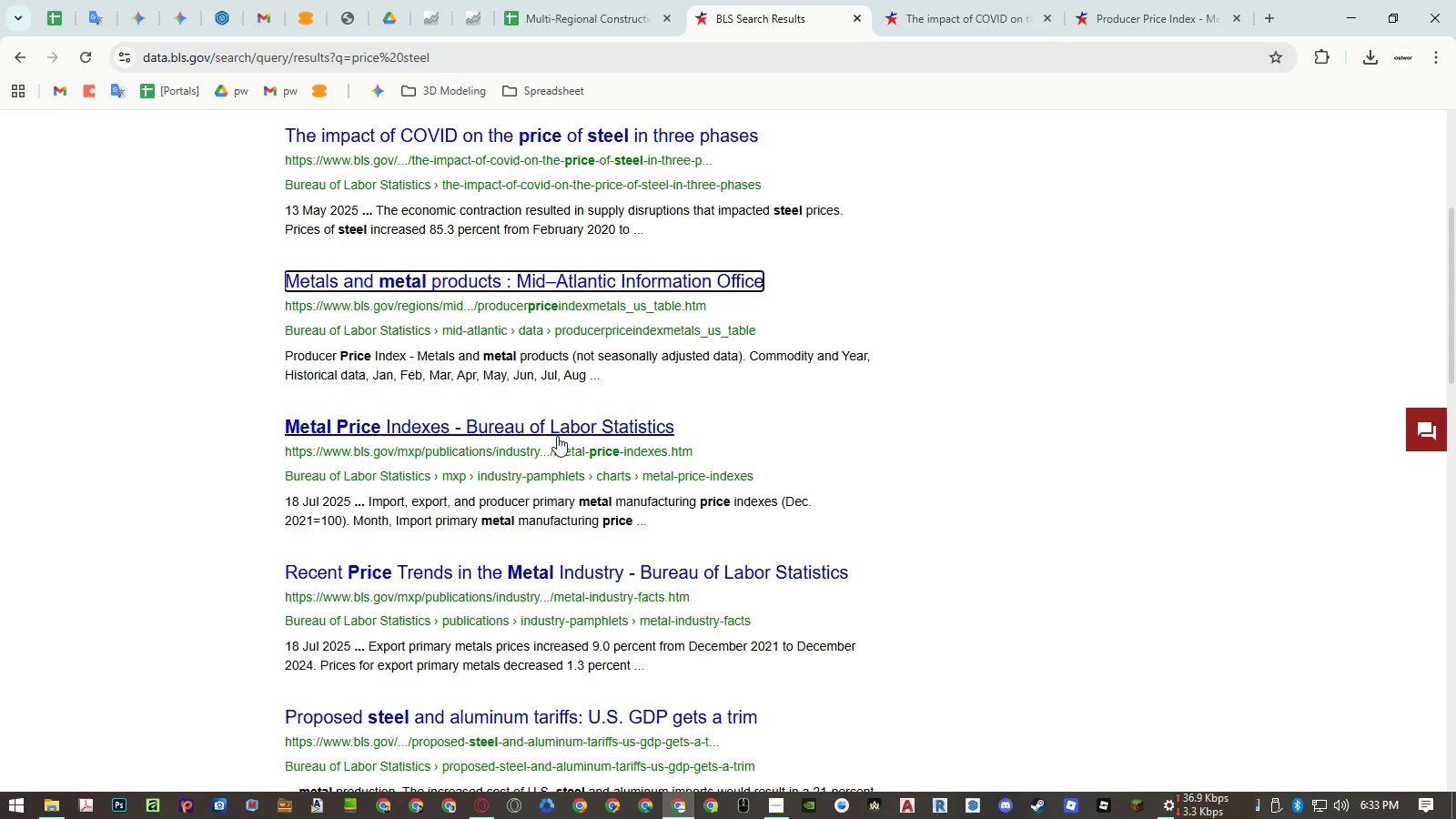 
middle_click([557, 435])
 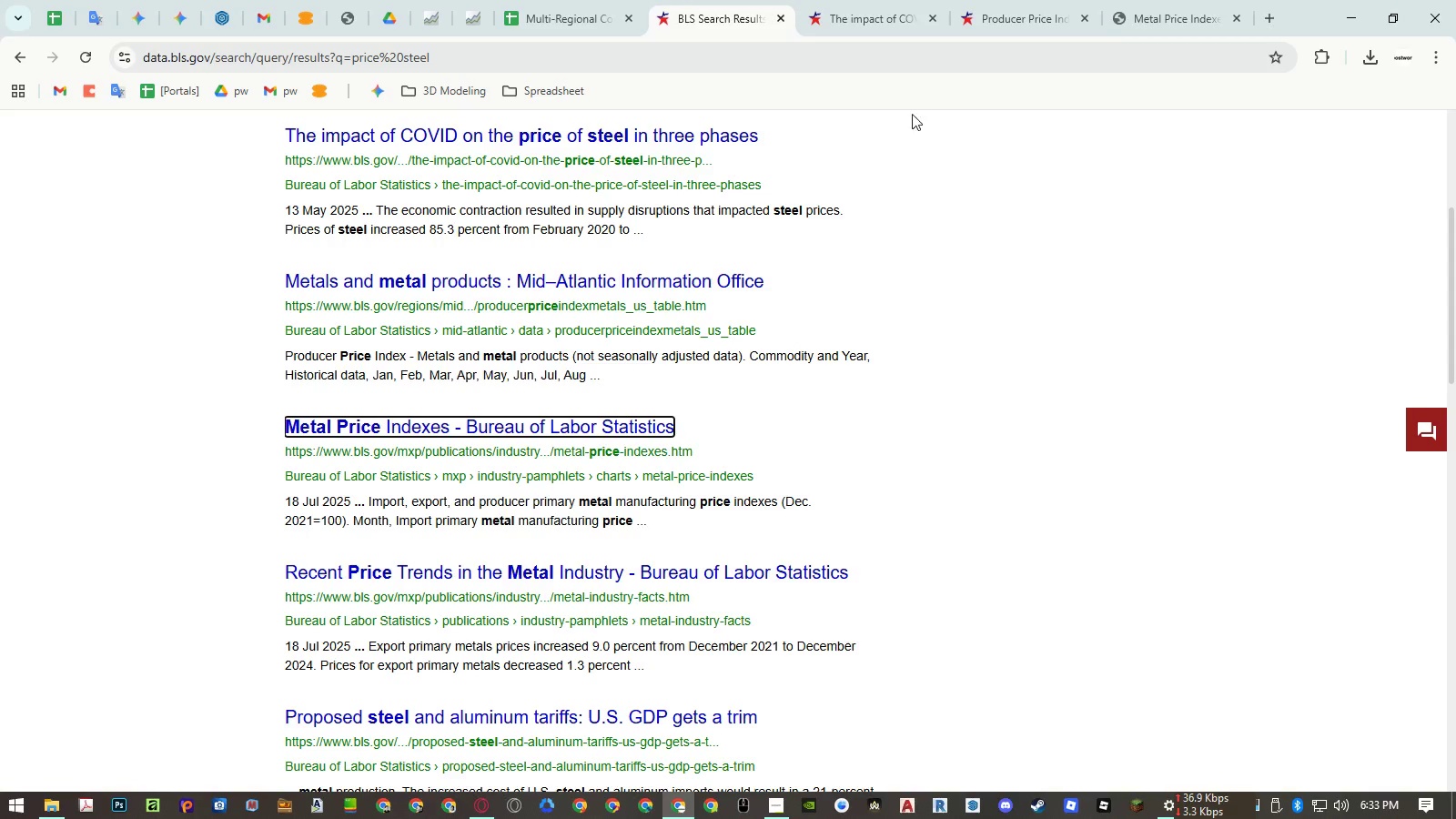 
left_click([847, 25])
 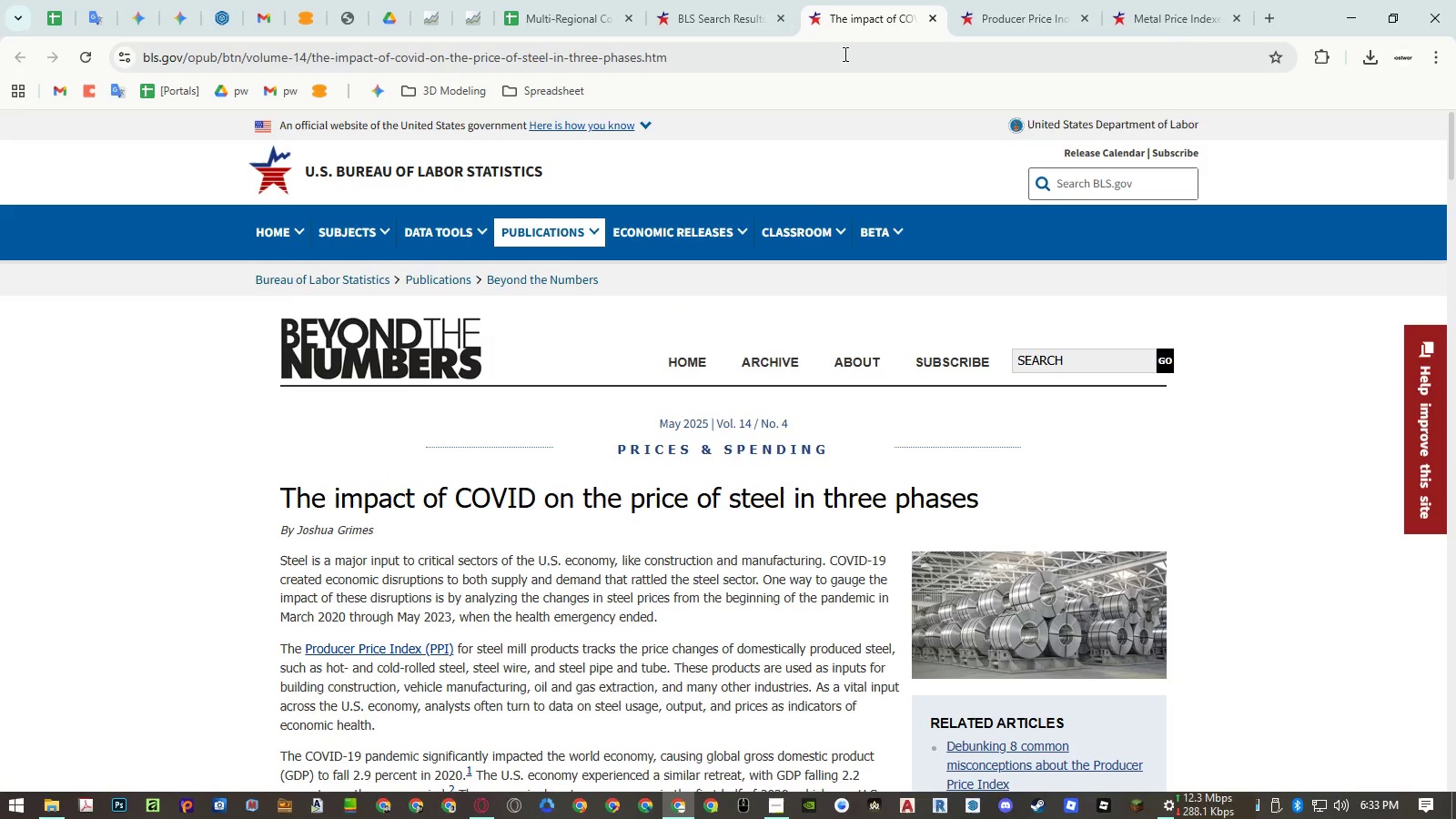 
scroll: coordinate [762, 426], scroll_direction: down, amount: 7.0
 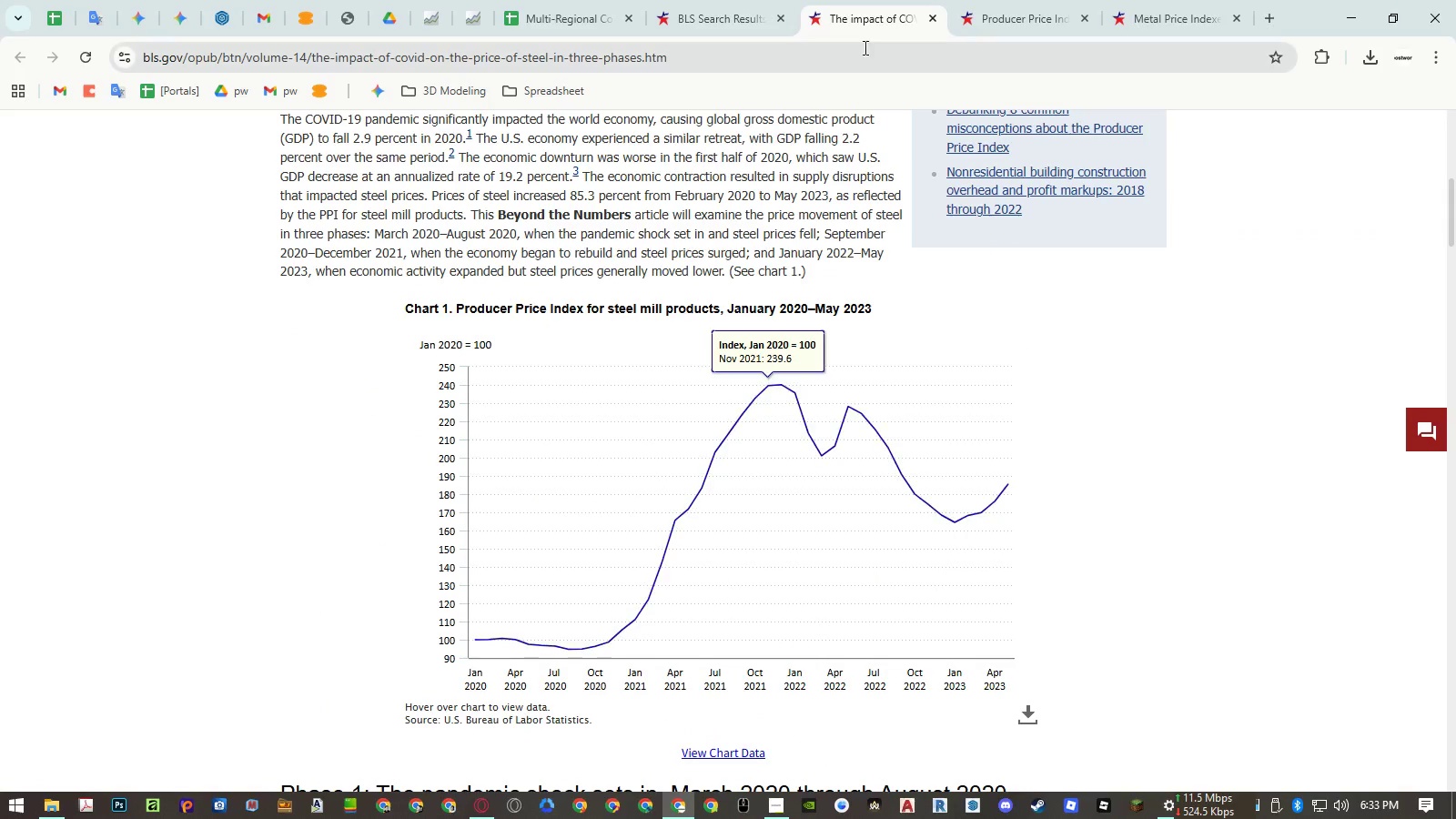 
middle_click([864, 22])
 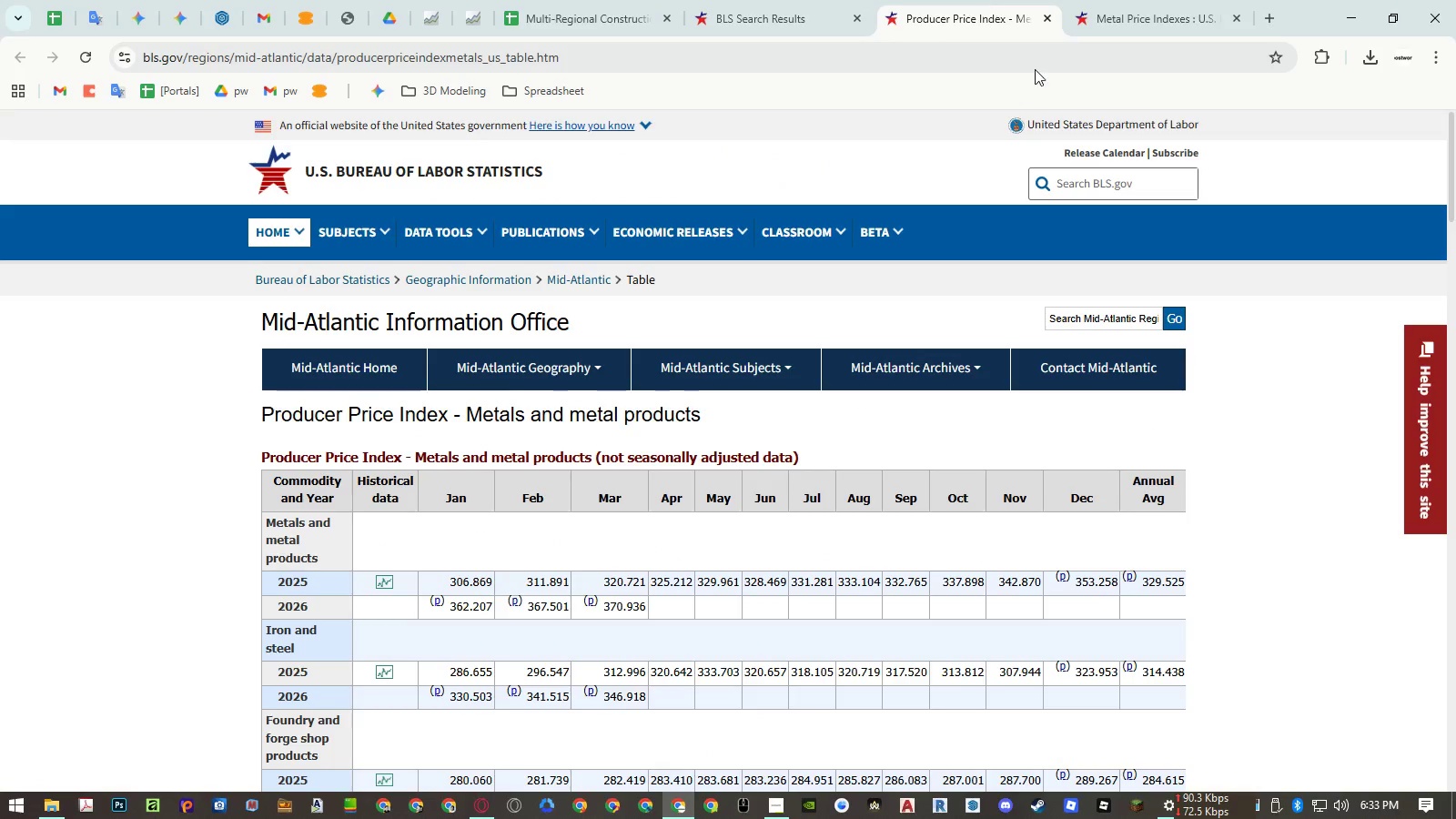 
left_click([1106, 17])
 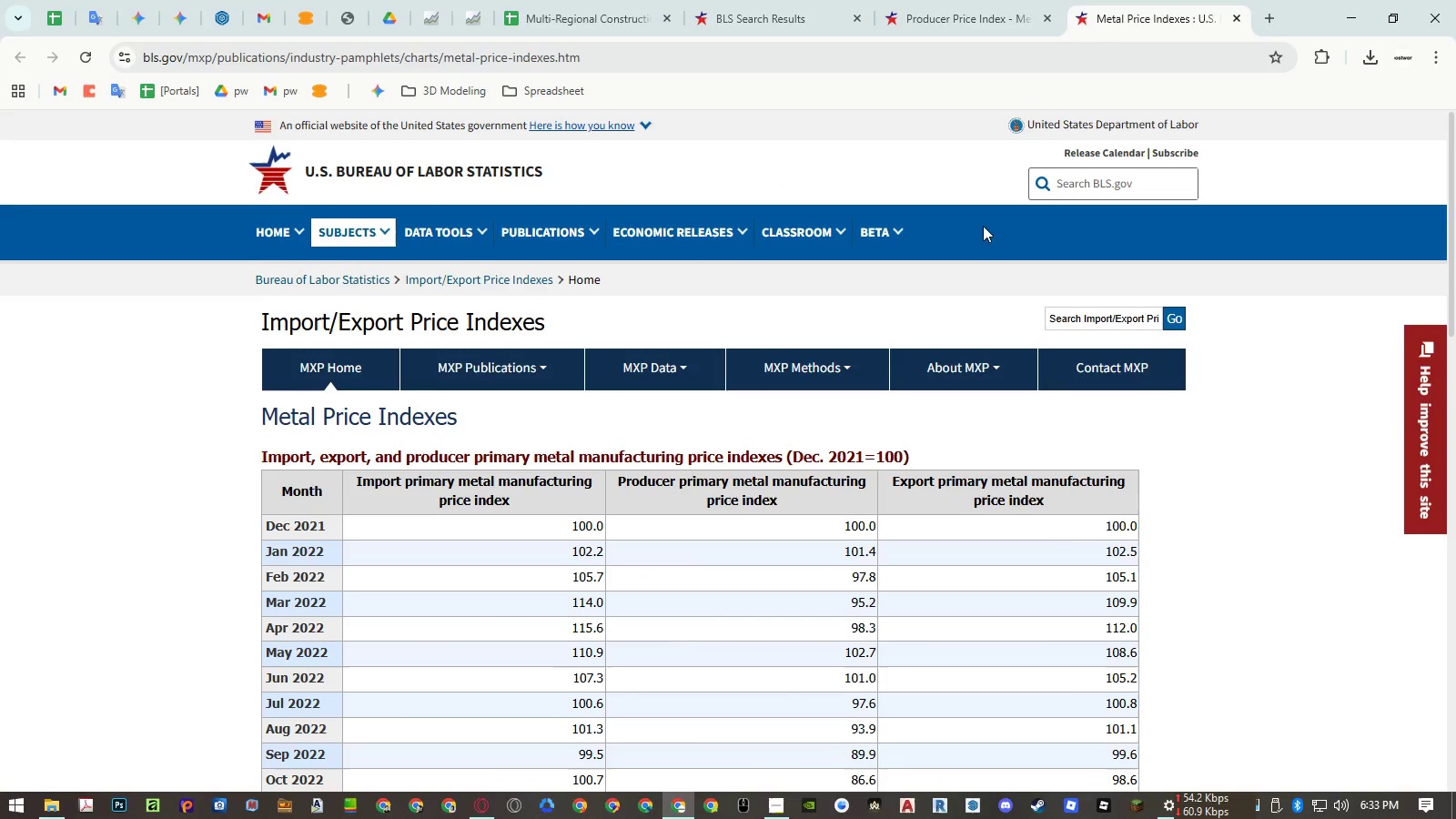 
scroll: coordinate [944, 215], scroll_direction: down, amount: 12.0
 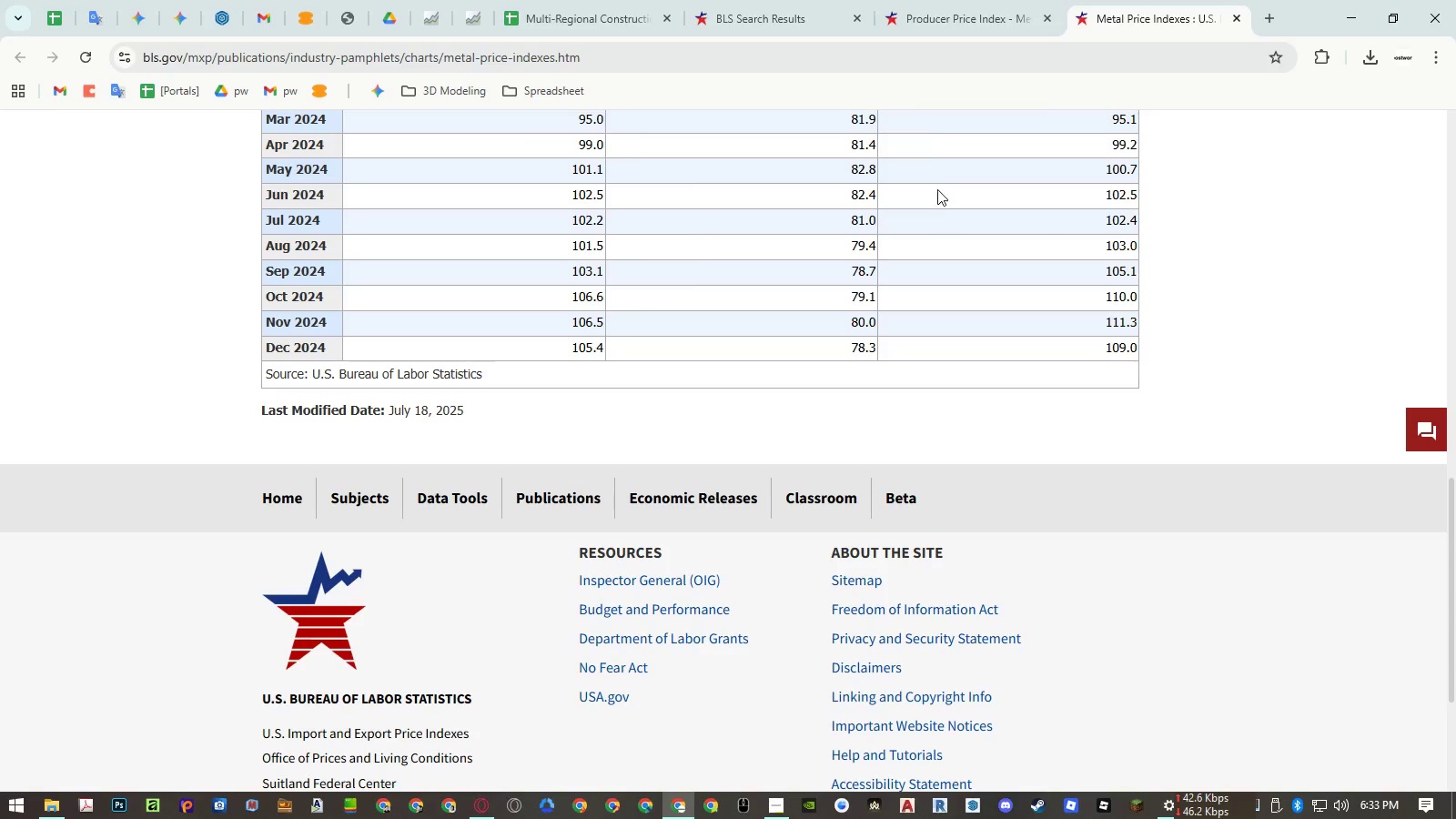 
left_click([749, 18])
 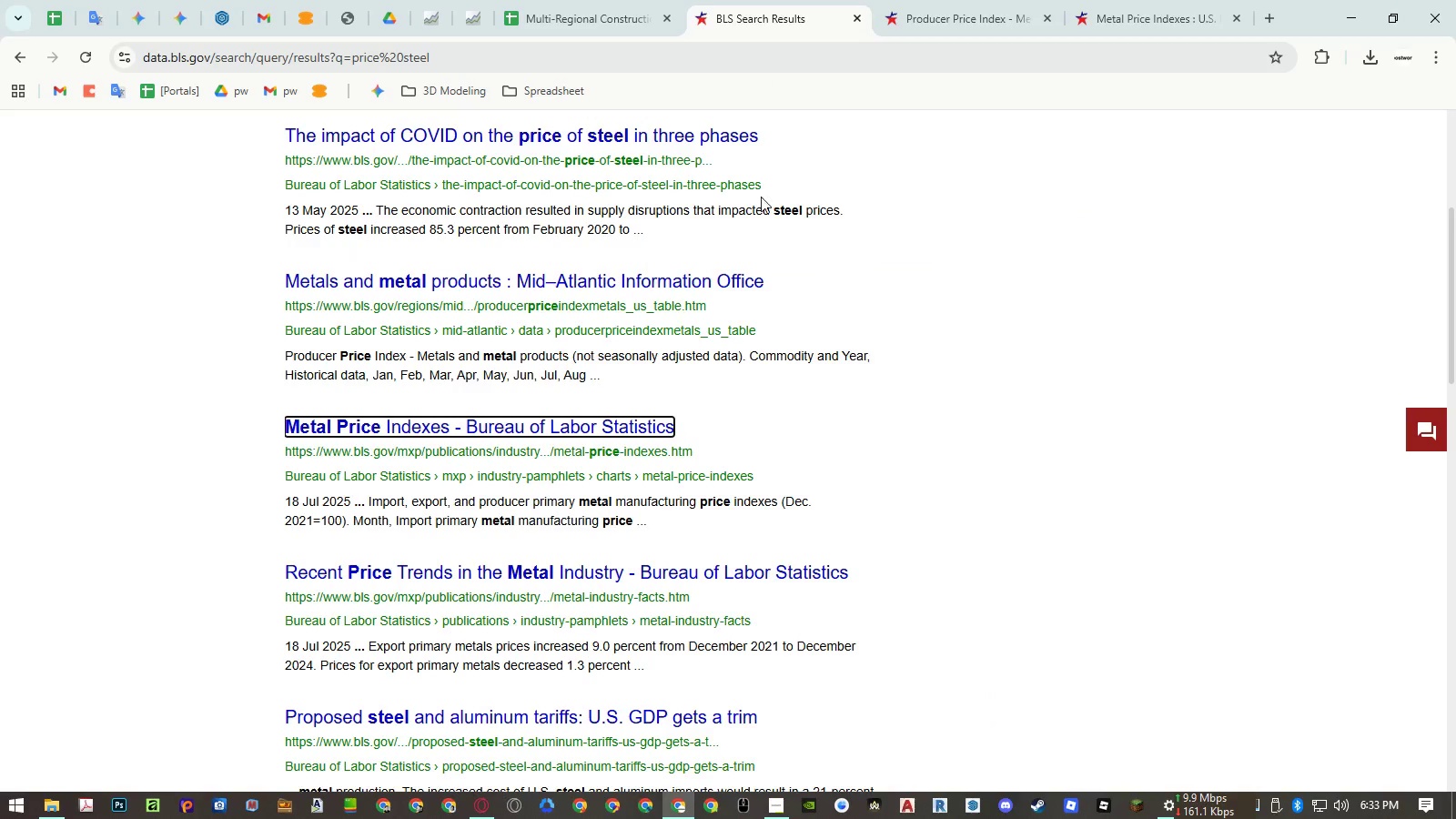 
scroll: coordinate [777, 298], scroll_direction: up, amount: 7.0
 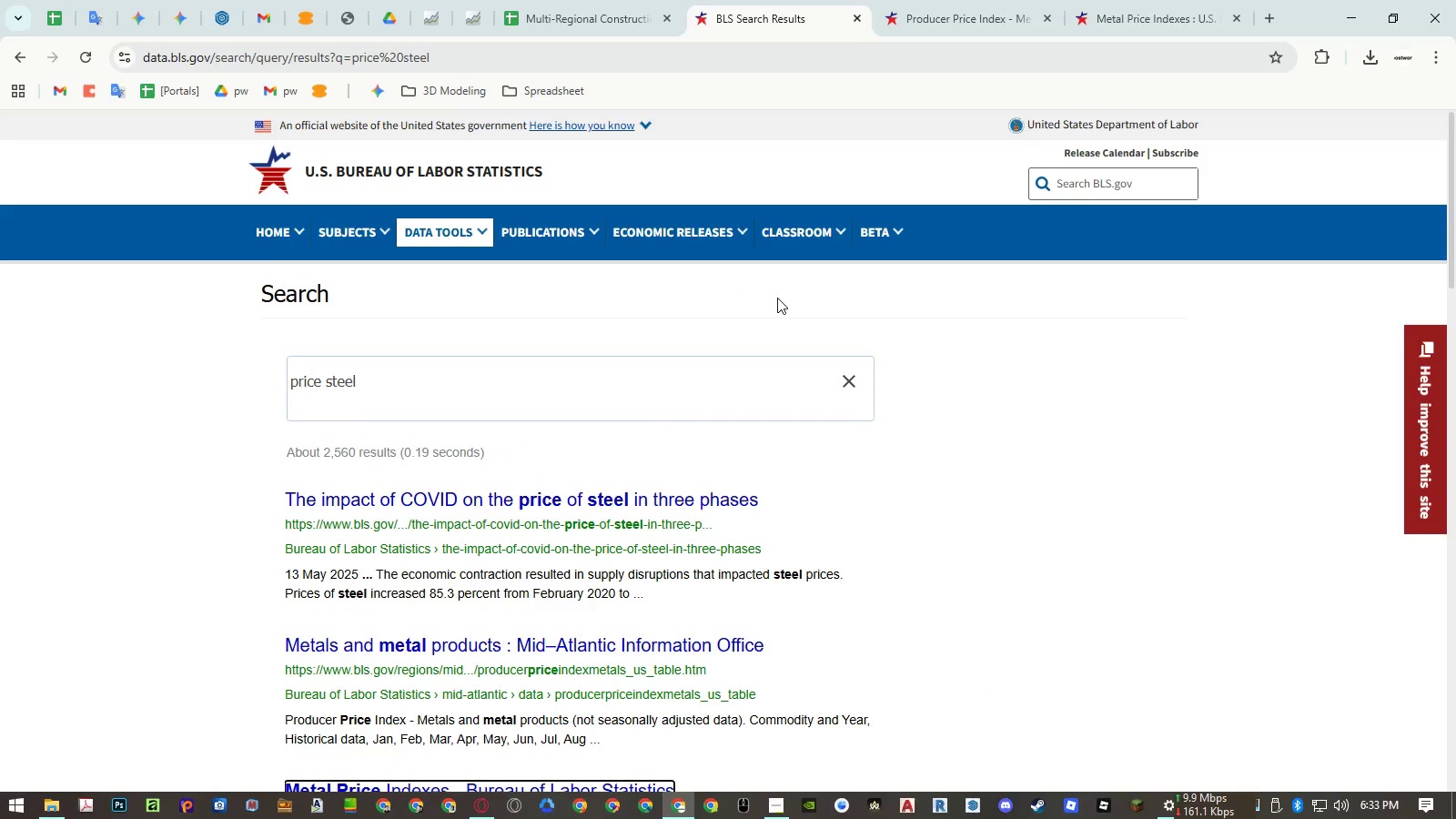 
scroll: coordinate [777, 298], scroll_direction: down, amount: 3.0
 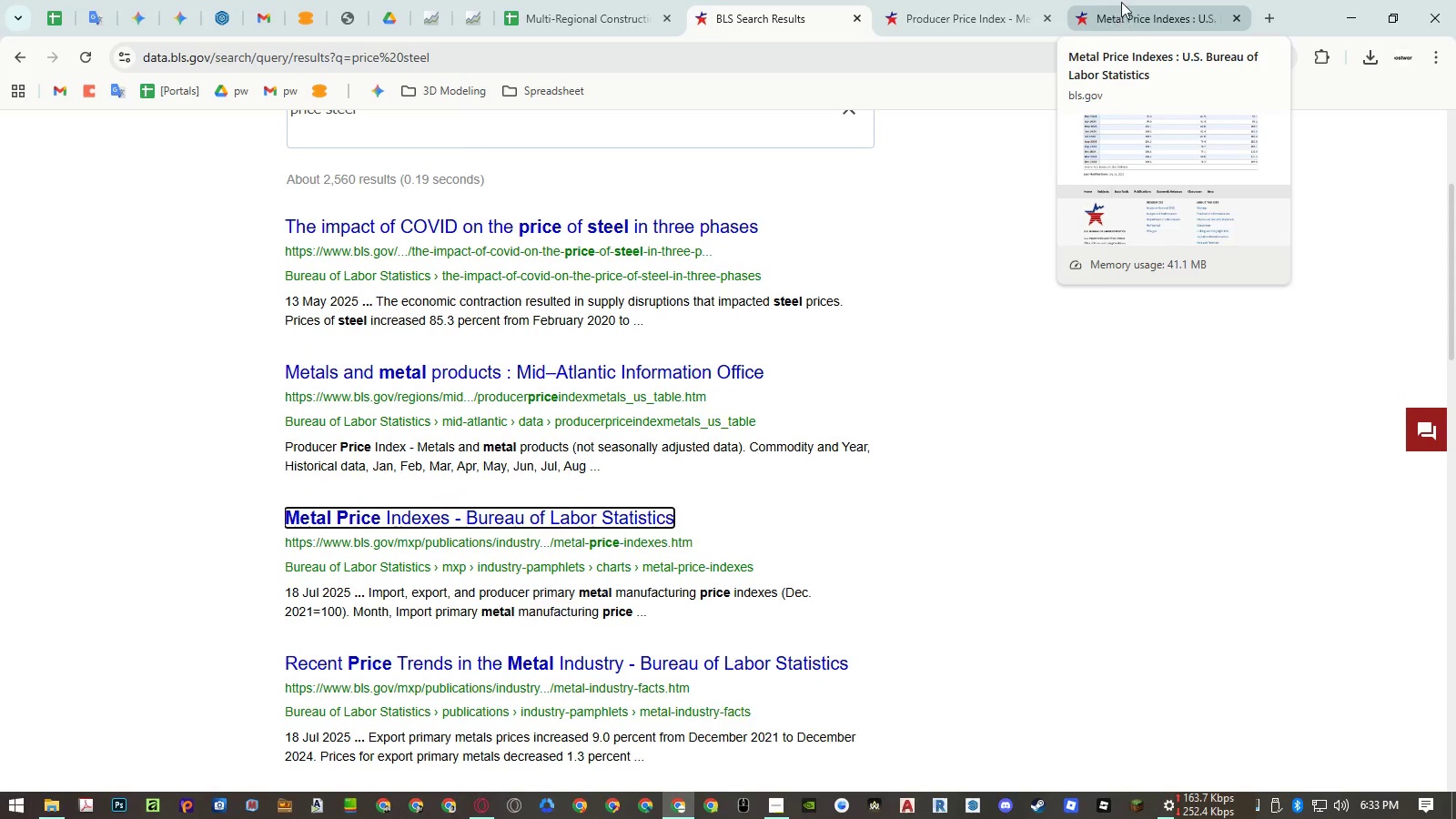 
scroll: coordinate [1025, 200], scroll_direction: up, amount: 11.0
 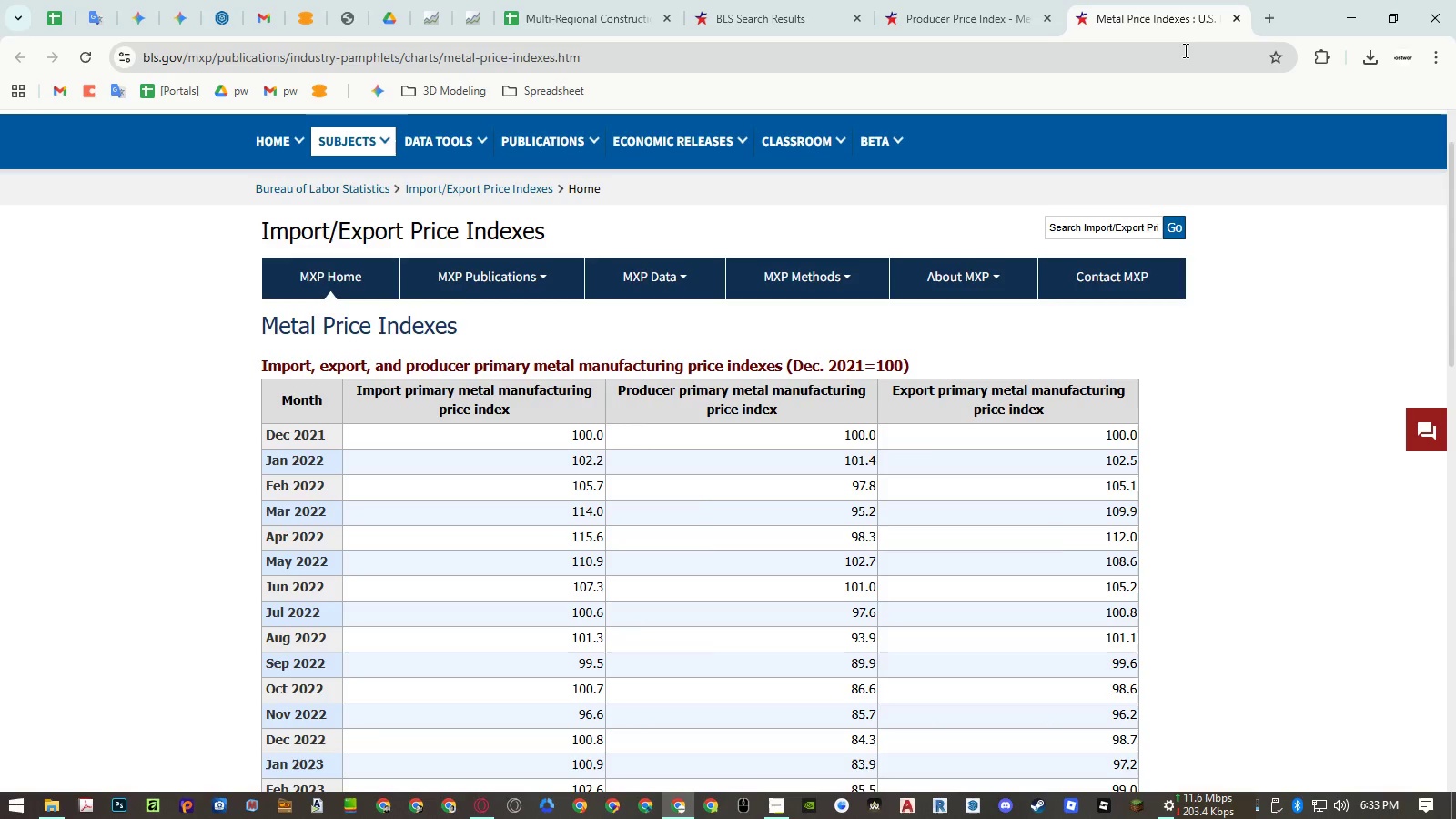 
scroll: coordinate [1106, 282], scroll_direction: down, amount: 2.0
 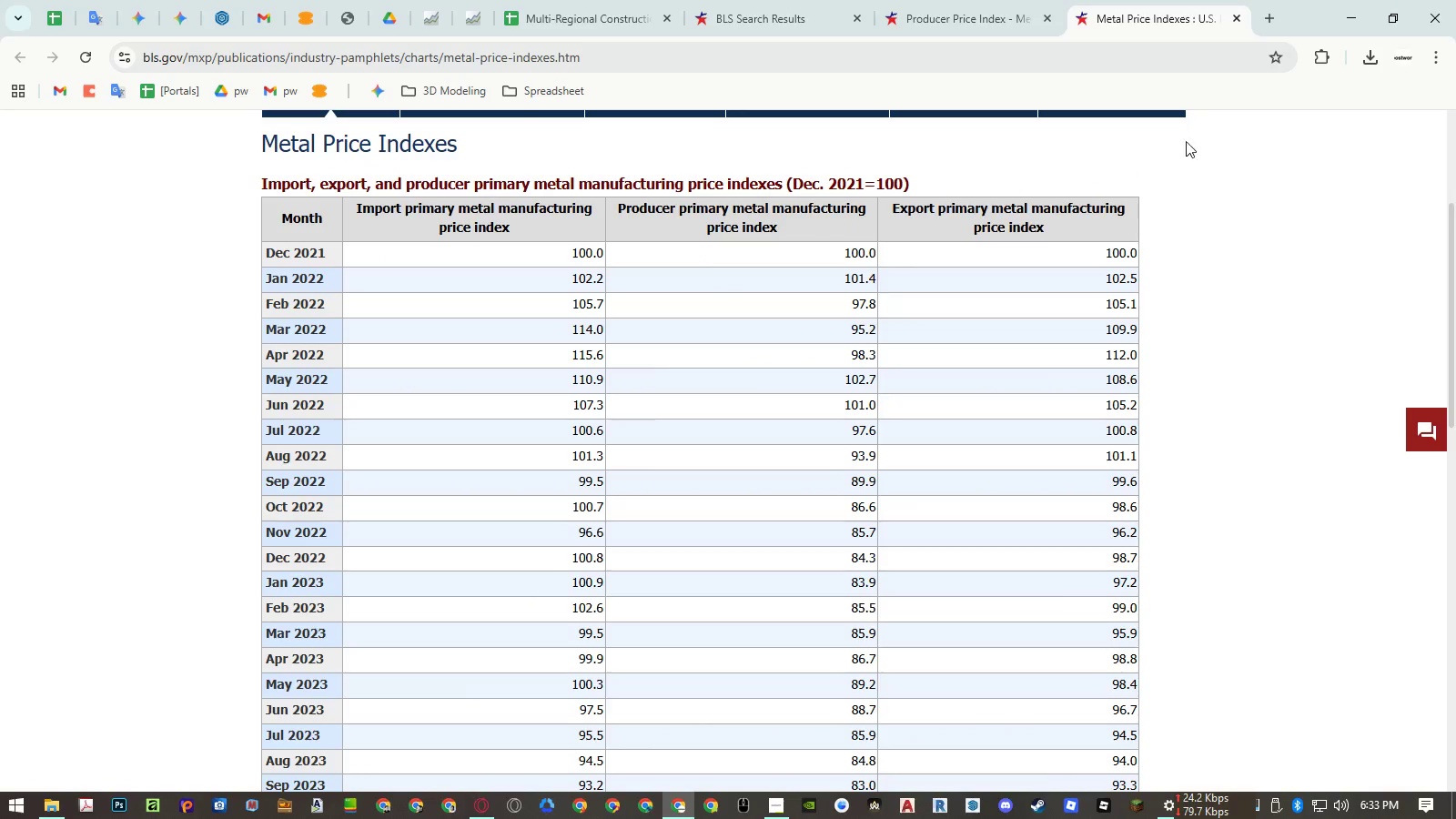 
middle_click([1182, 22])
 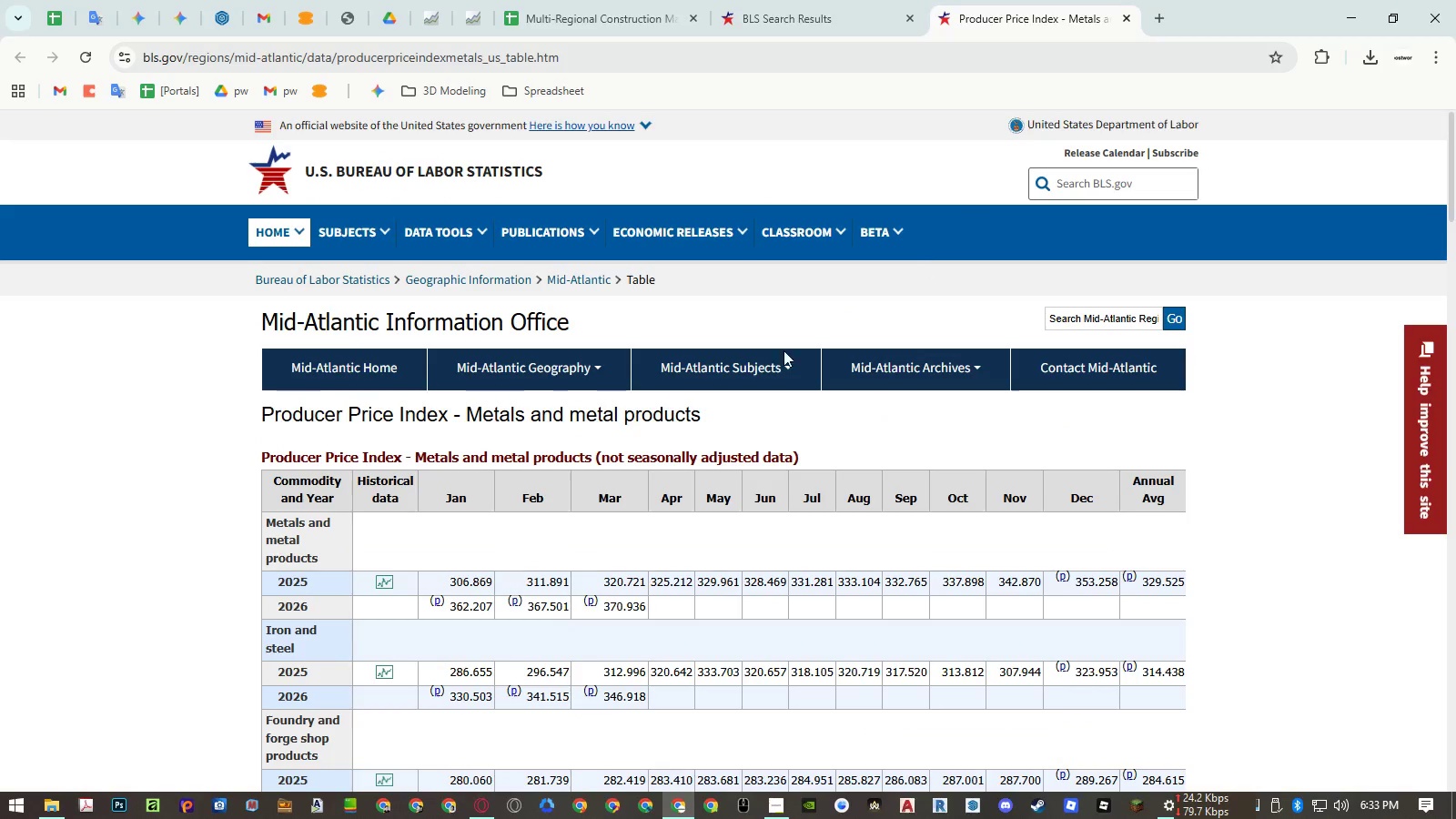 
scroll: coordinate [693, 379], scroll_direction: down, amount: 4.0
 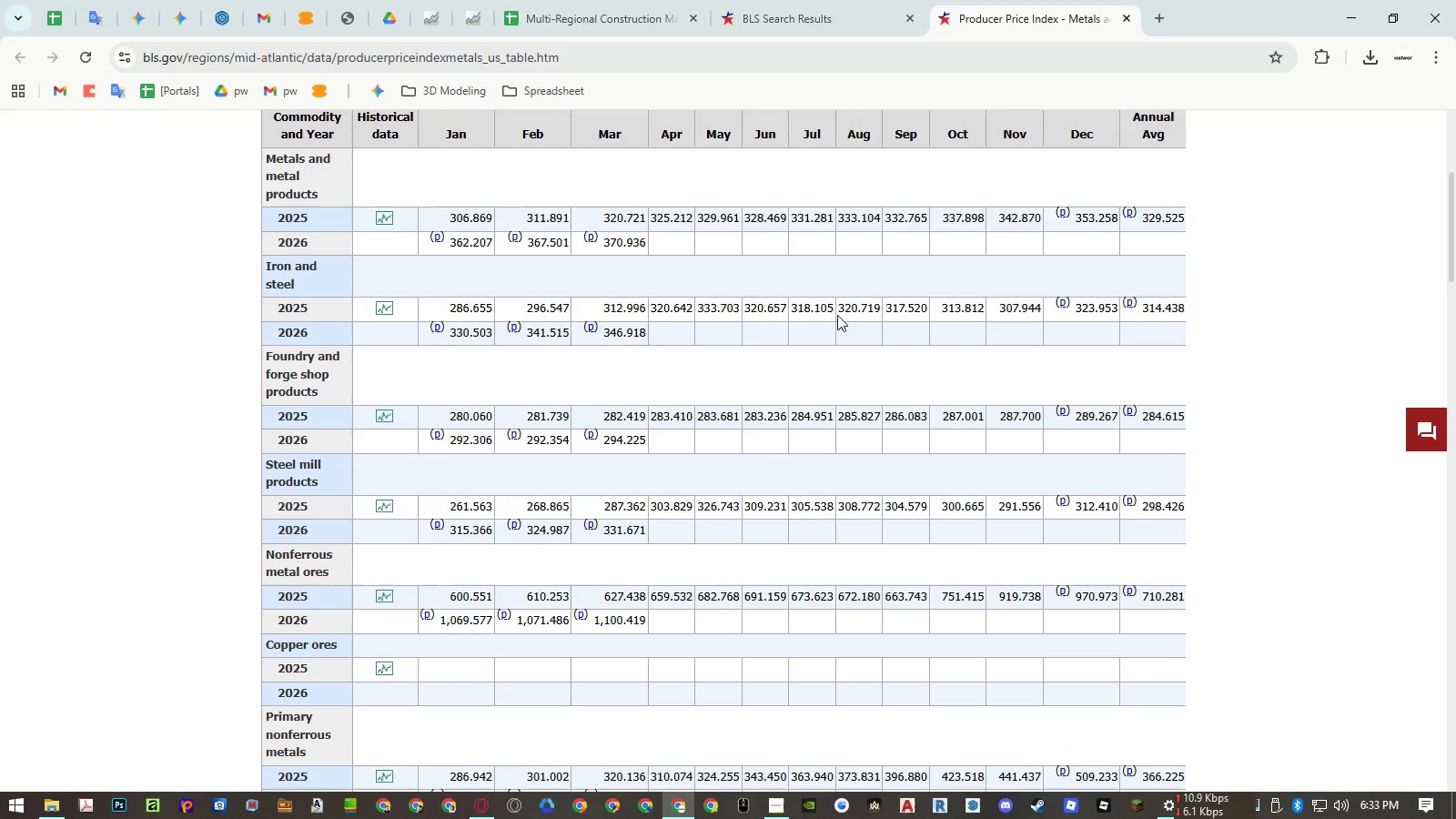 
scroll: coordinate [851, 309], scroll_direction: up, amount: 2.0
 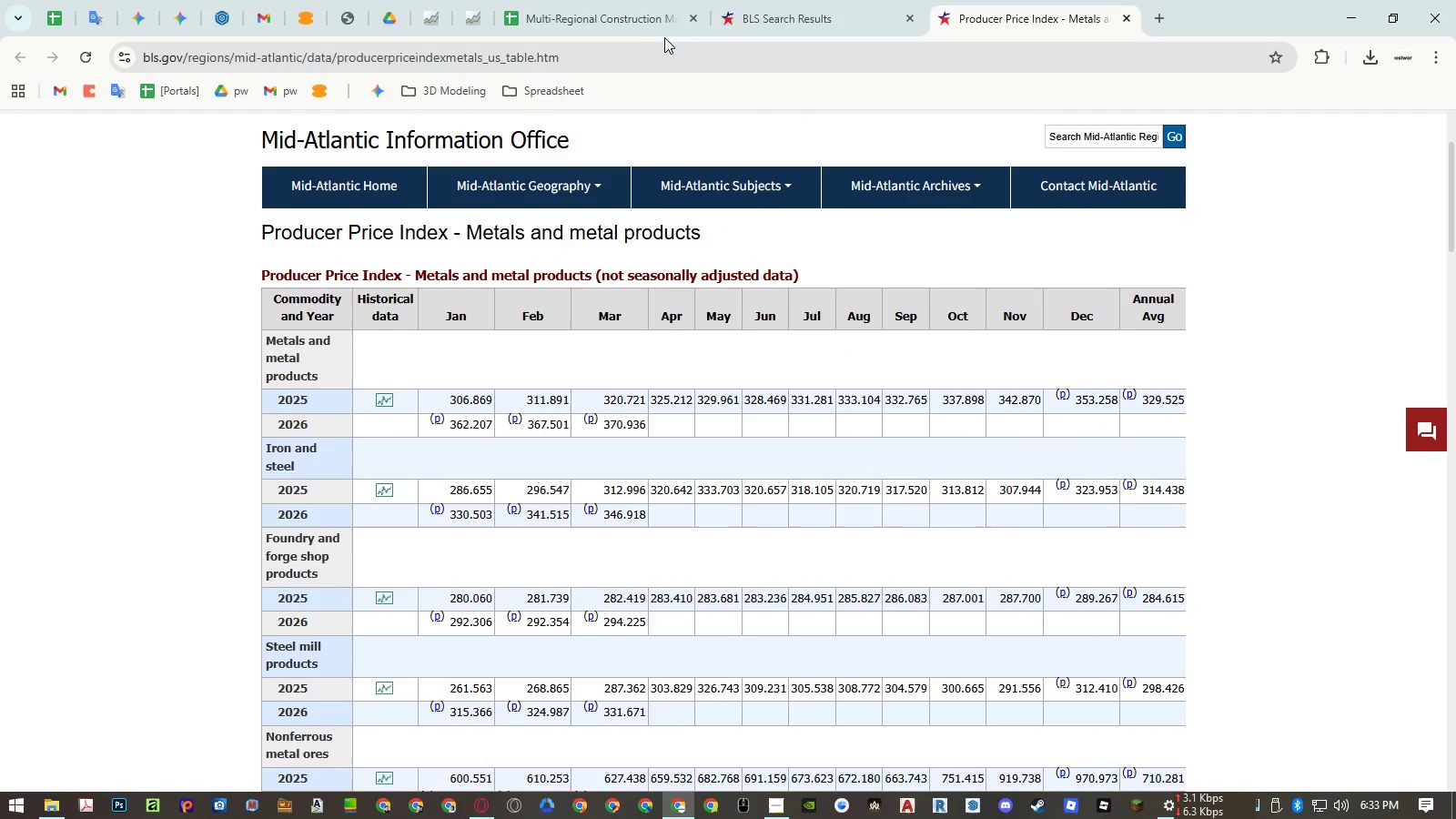 
left_click([619, 30])
 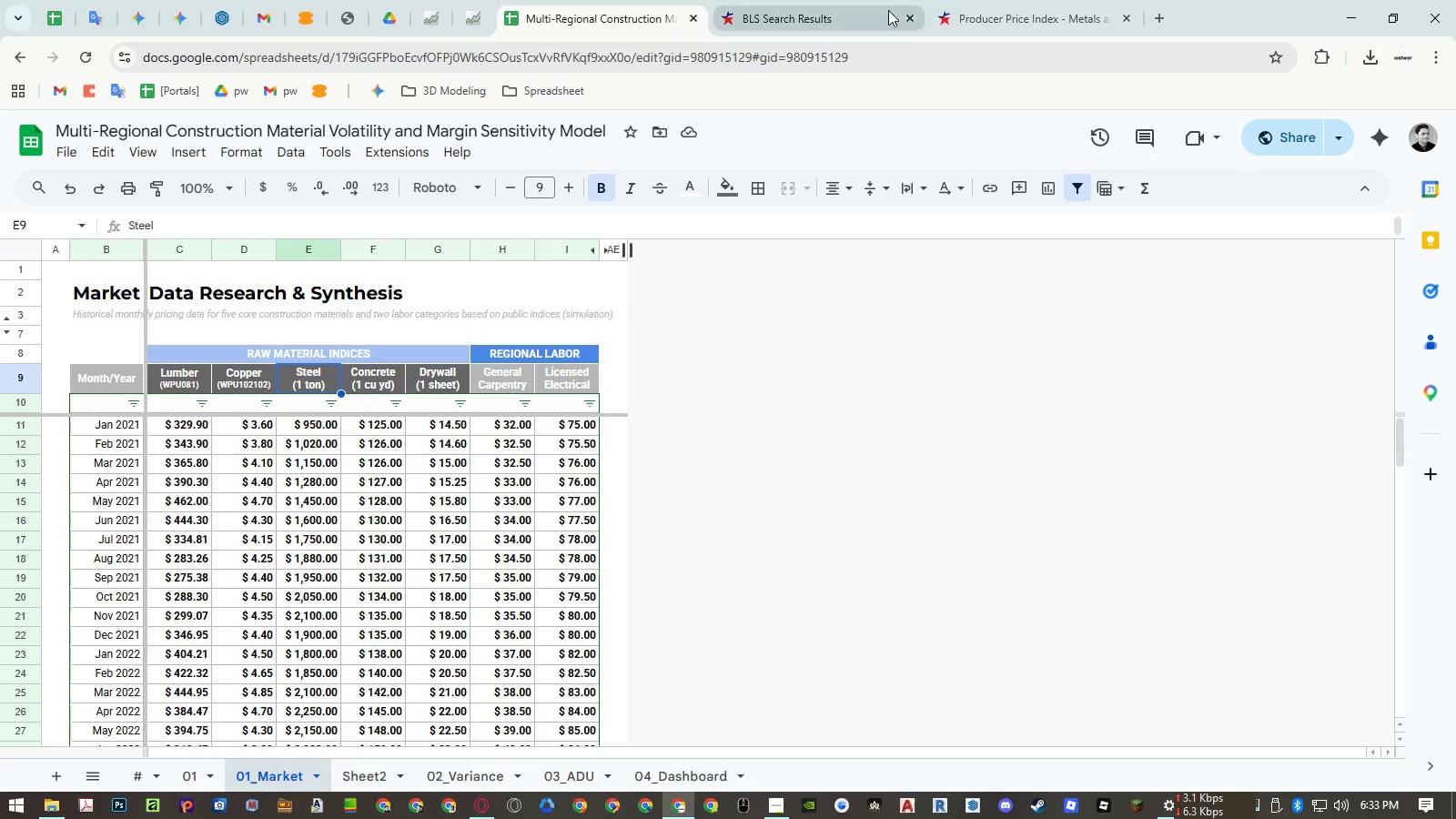 
left_click([992, 8])
 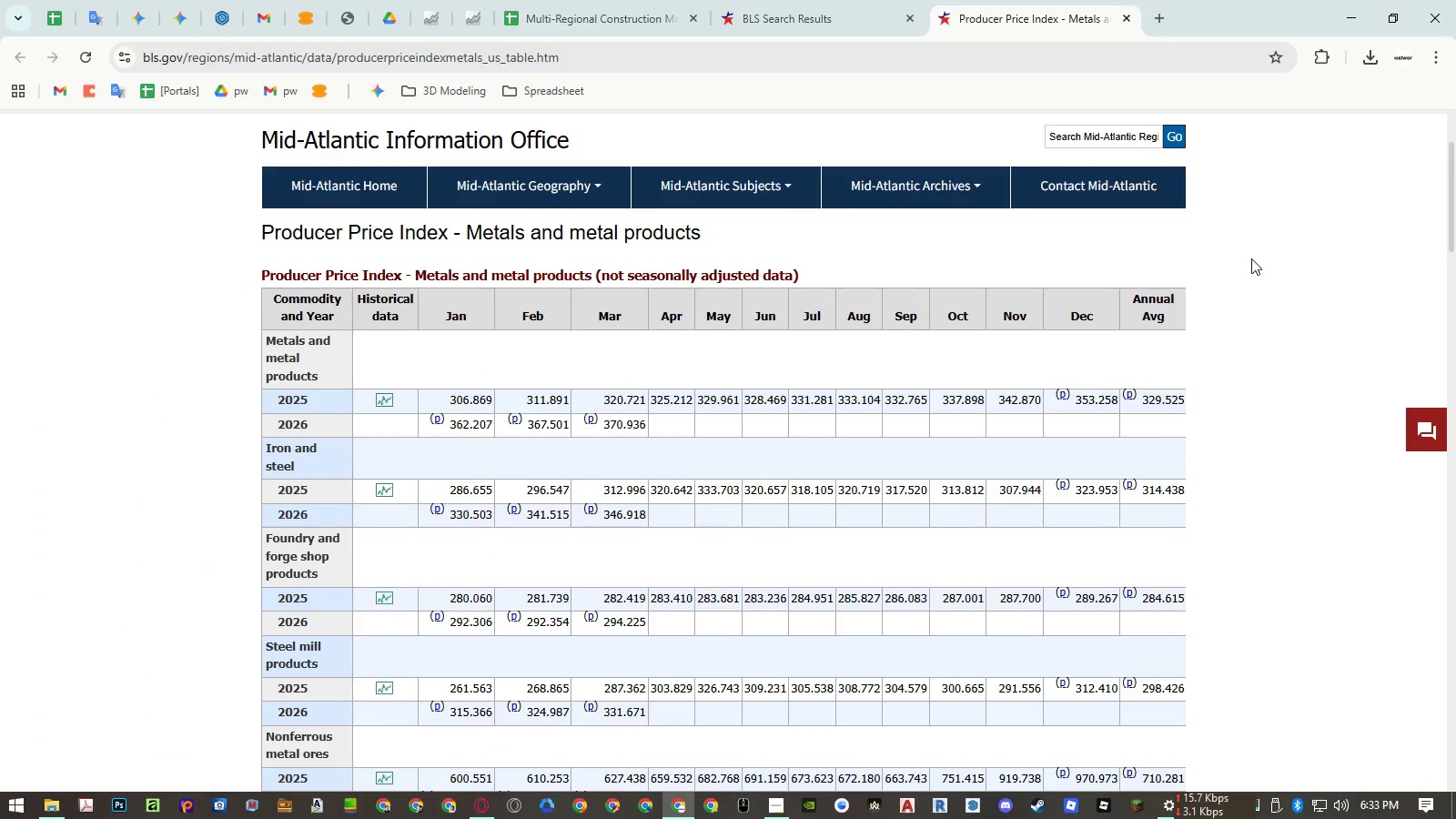 
left_click([1251, 258])
 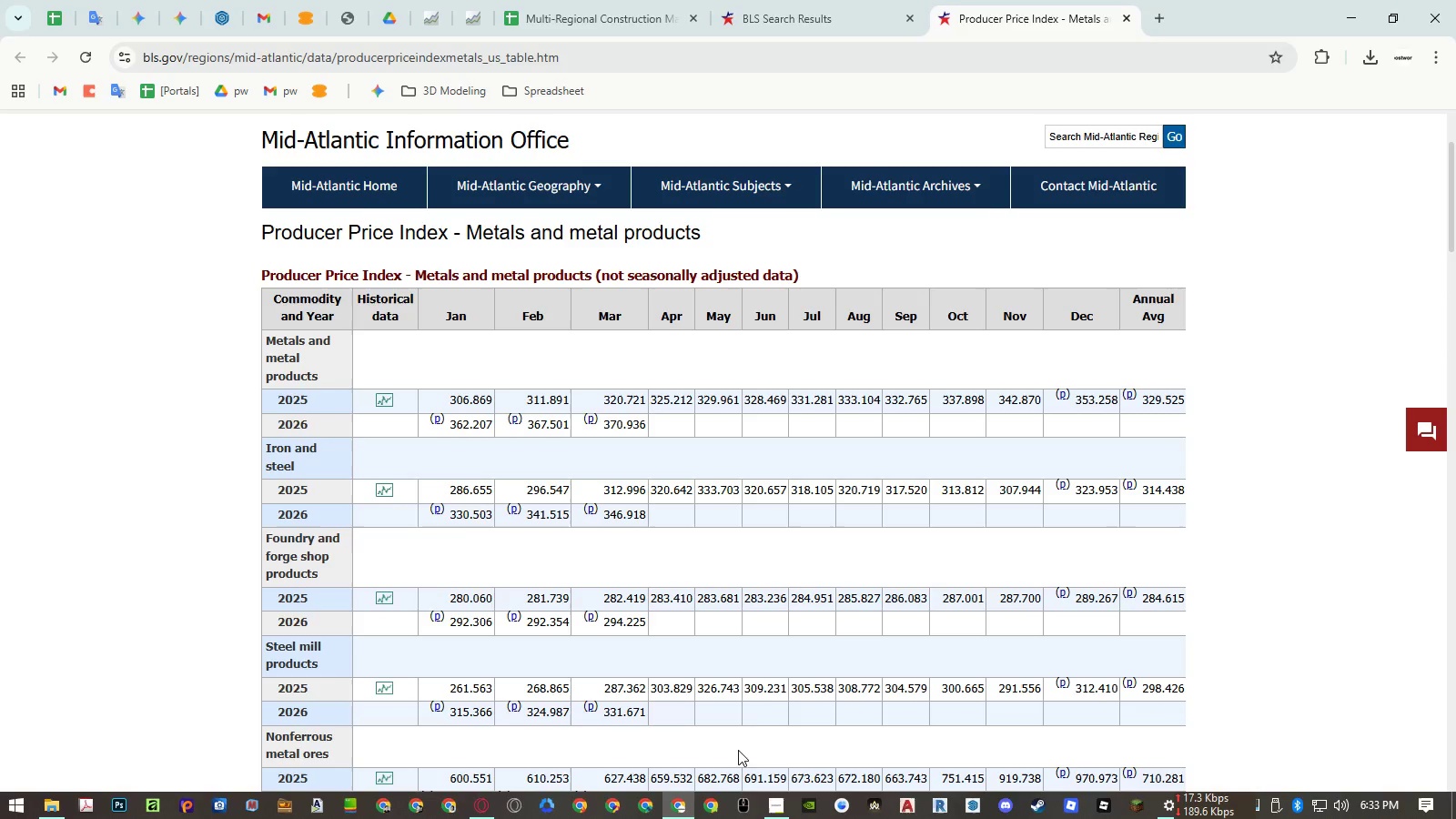 
left_click([642, 26])
 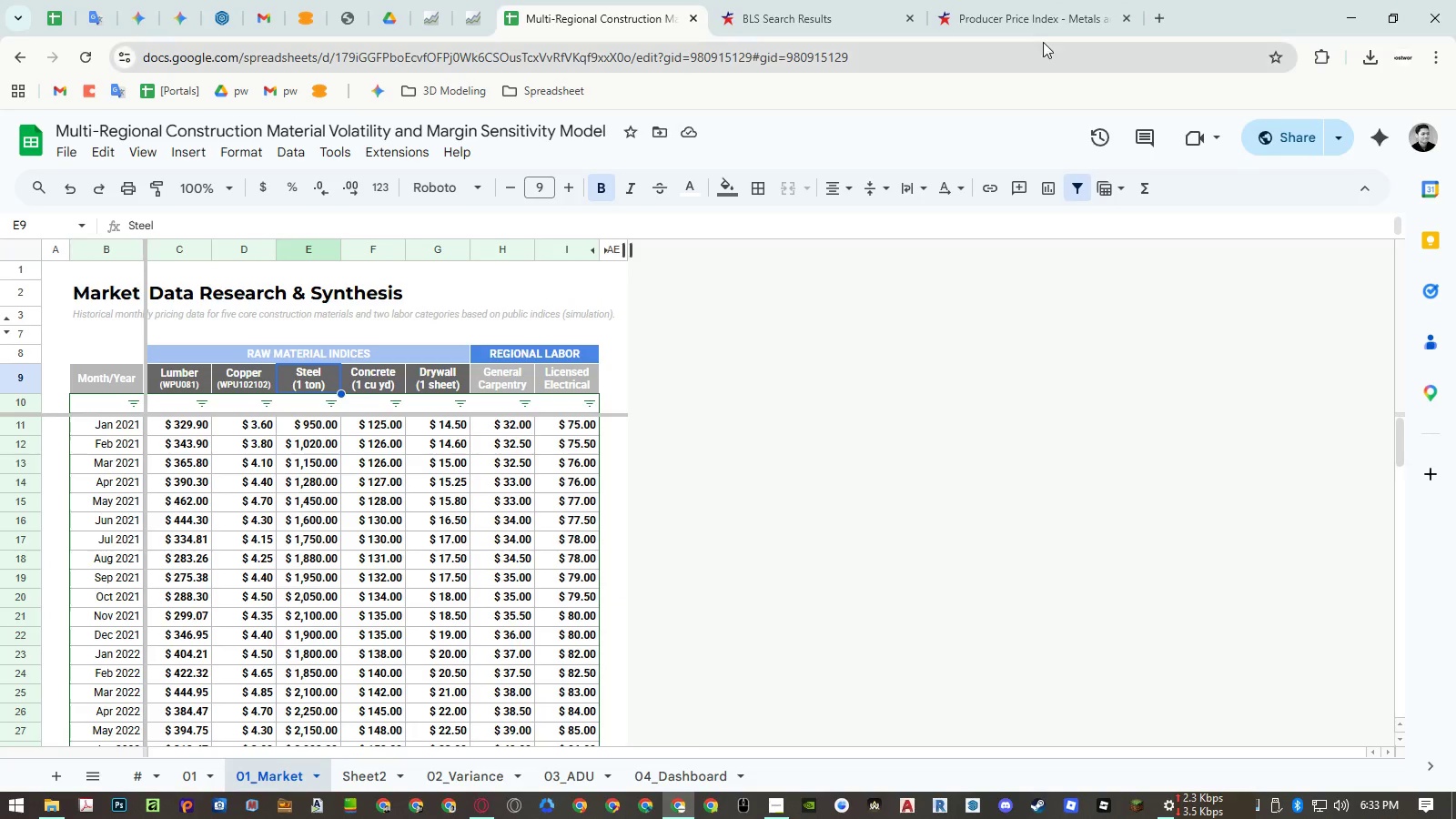 
left_click([1044, 24])
 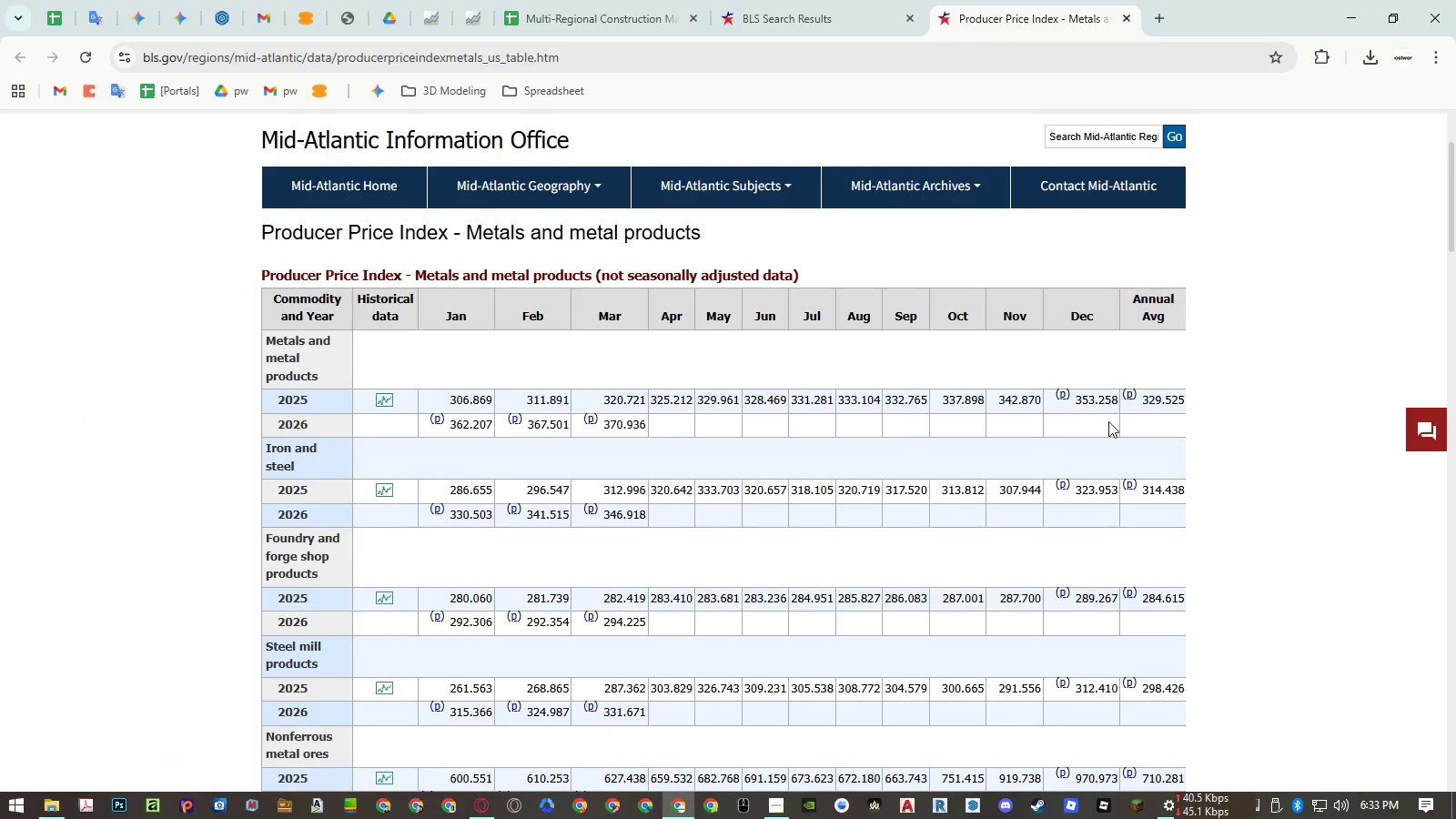 
left_click([1233, 410])
 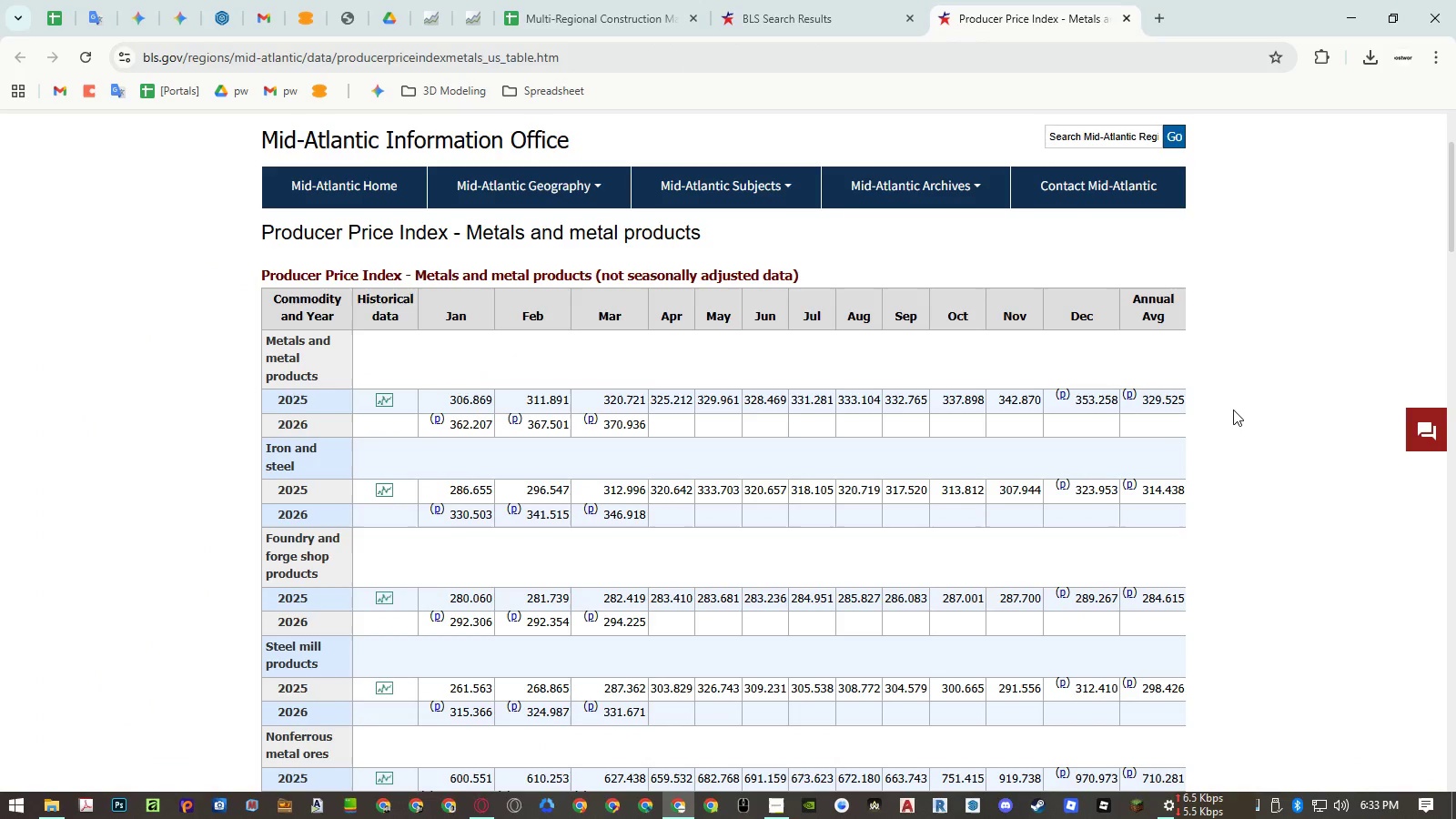 
key(Control+F)
 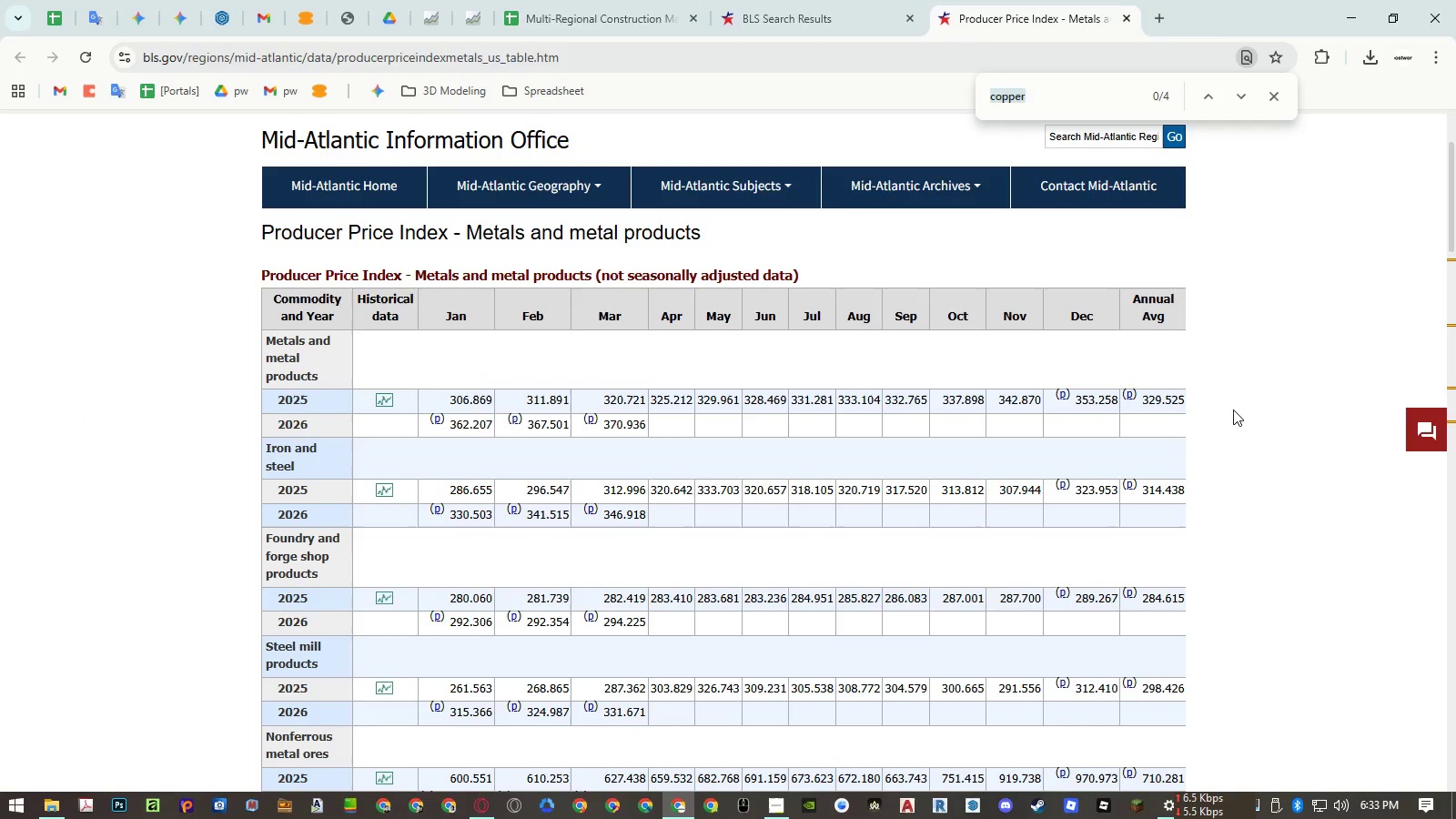 
type(steel)
 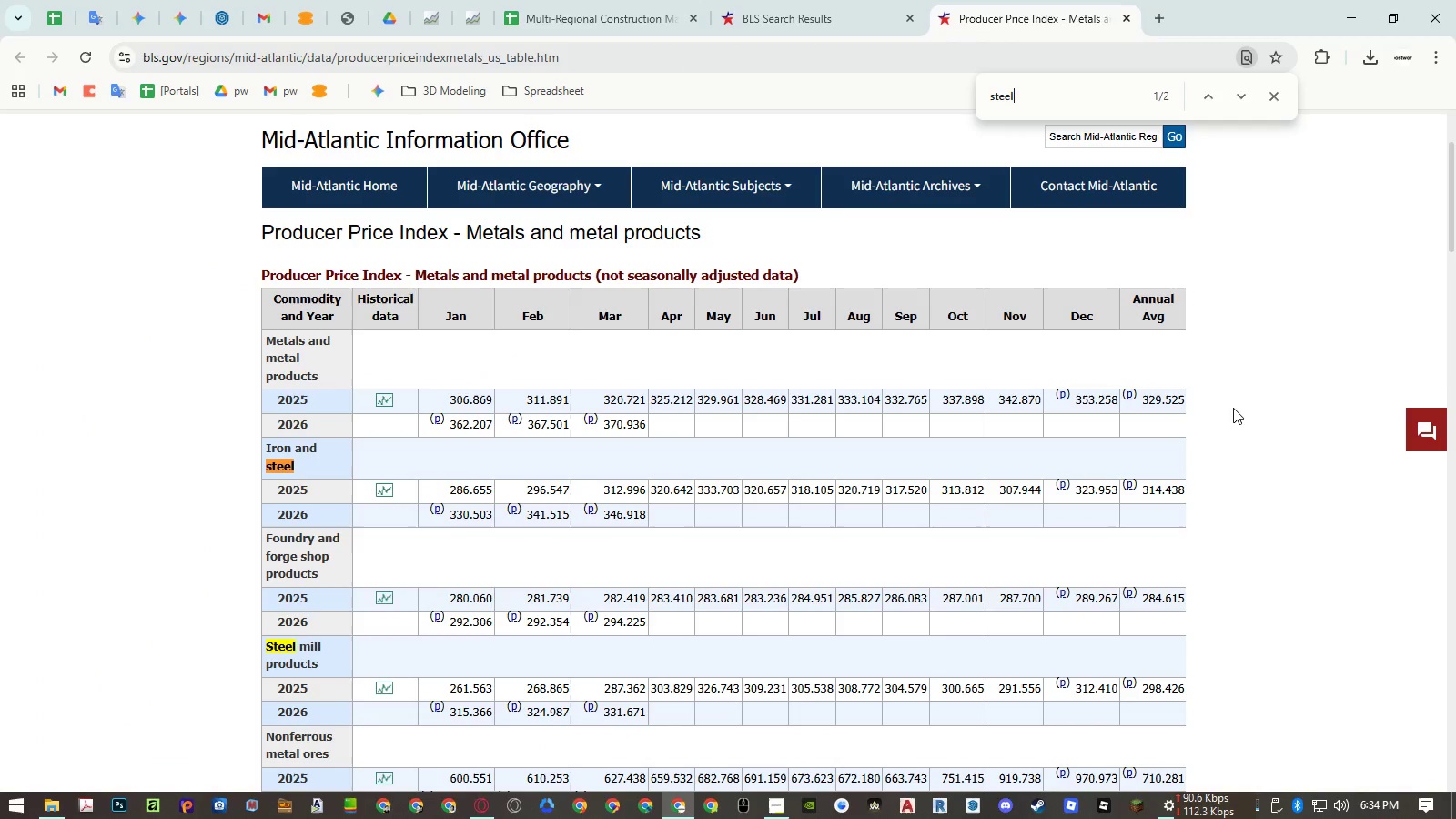 
key(Enter)
 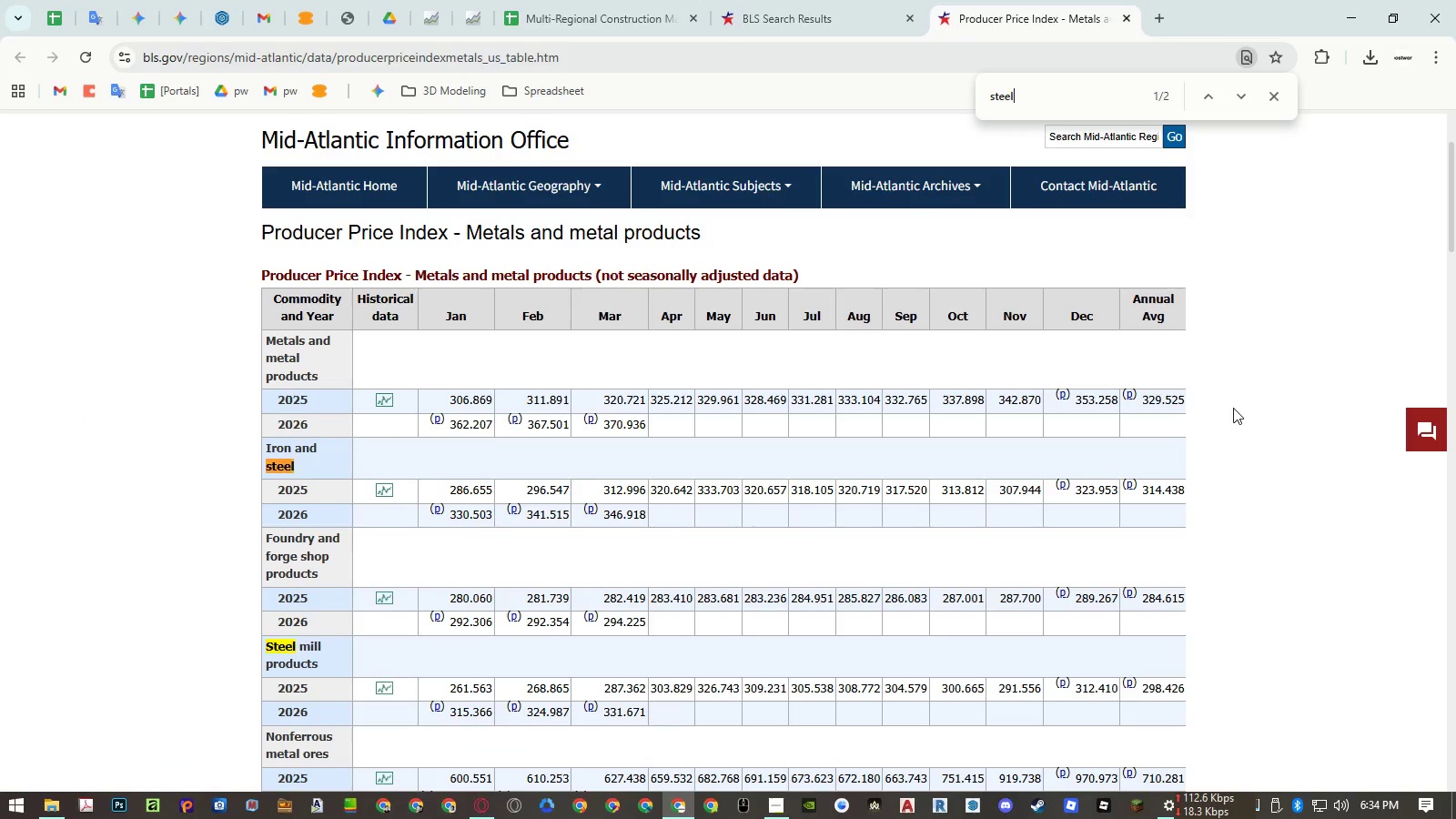 
key(Enter)
 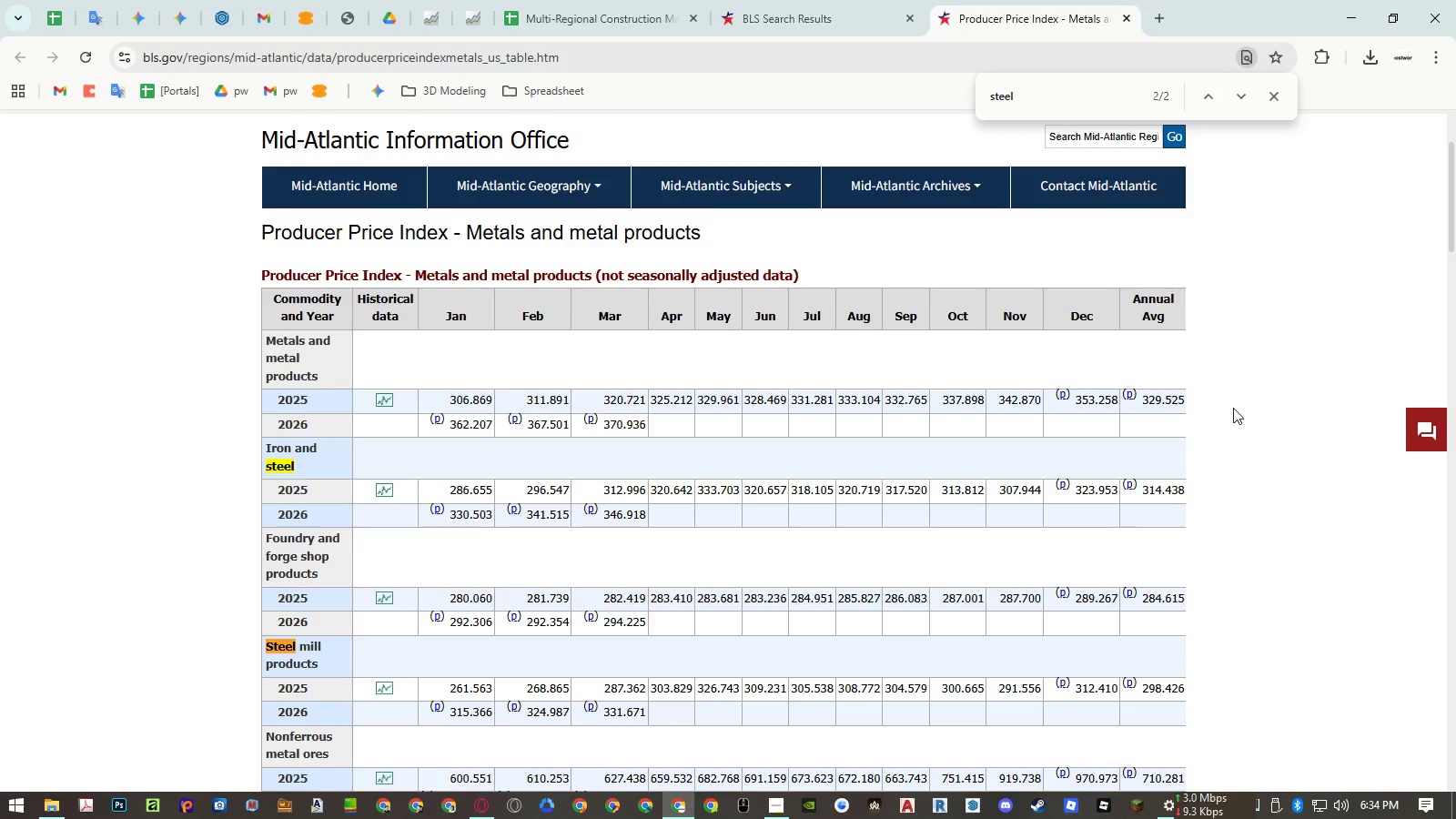 
key(Enter)
 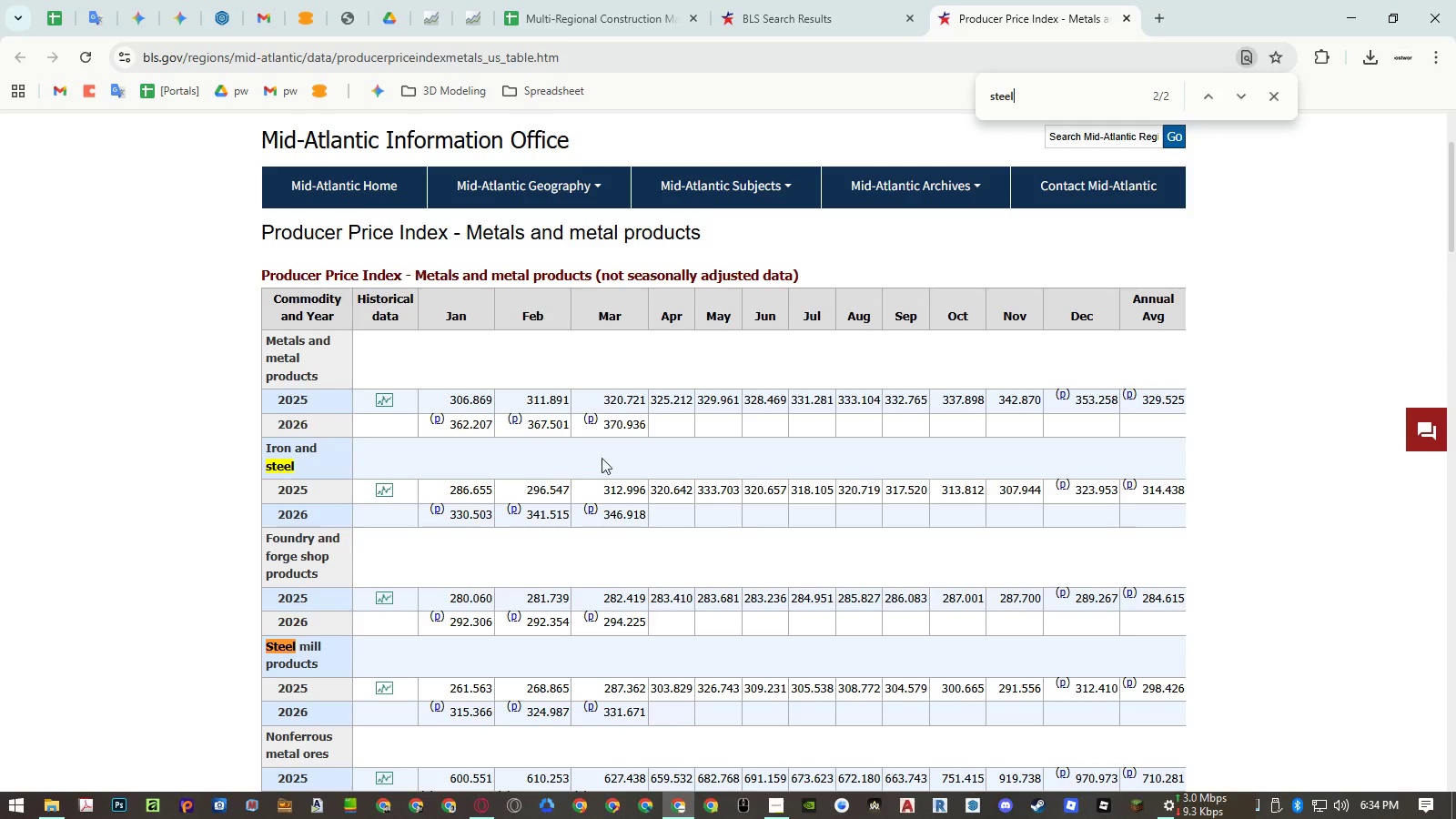 
key(Enter)
 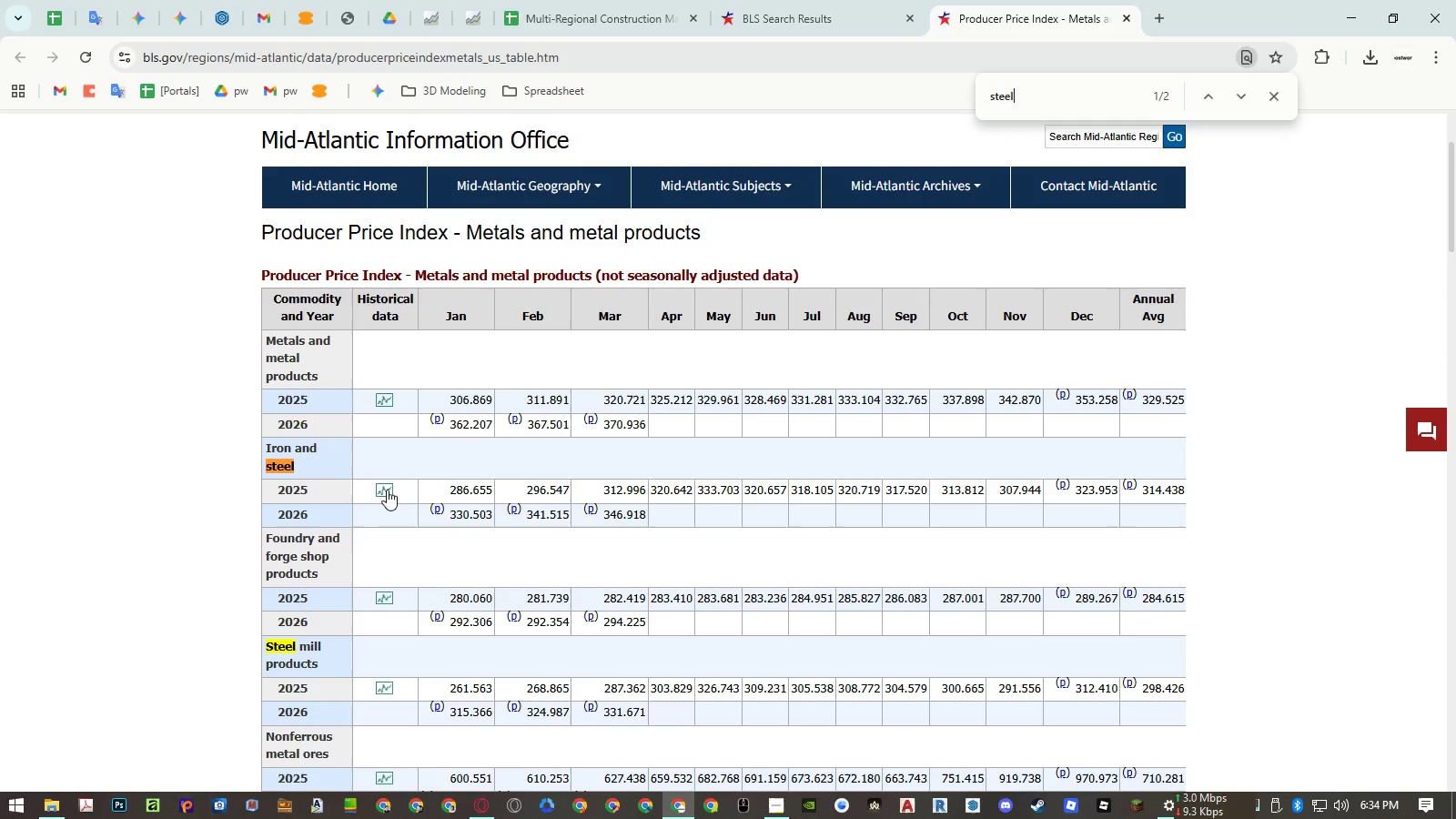 
left_click([387, 490])
 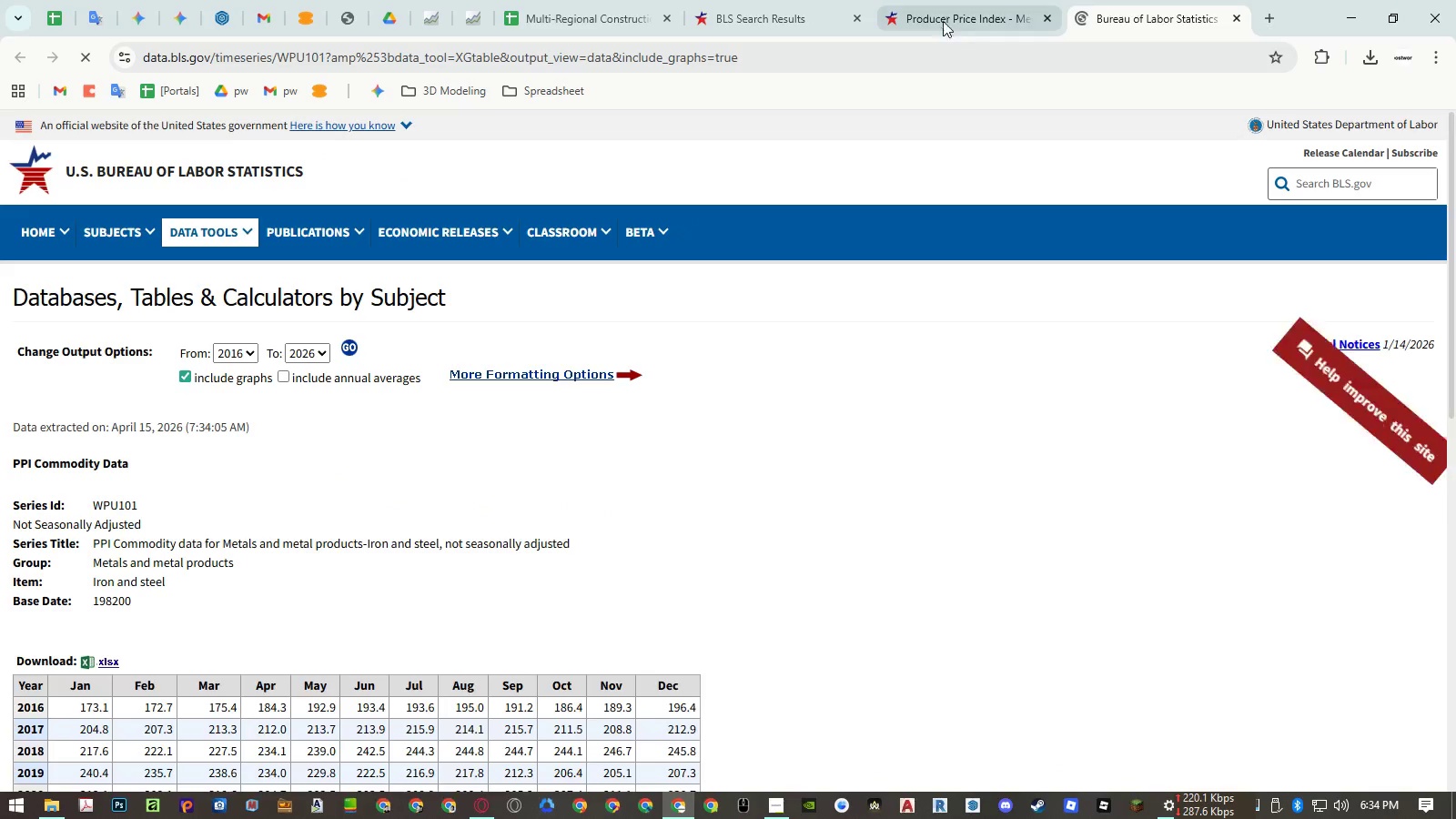 
middle_click([946, 15])
 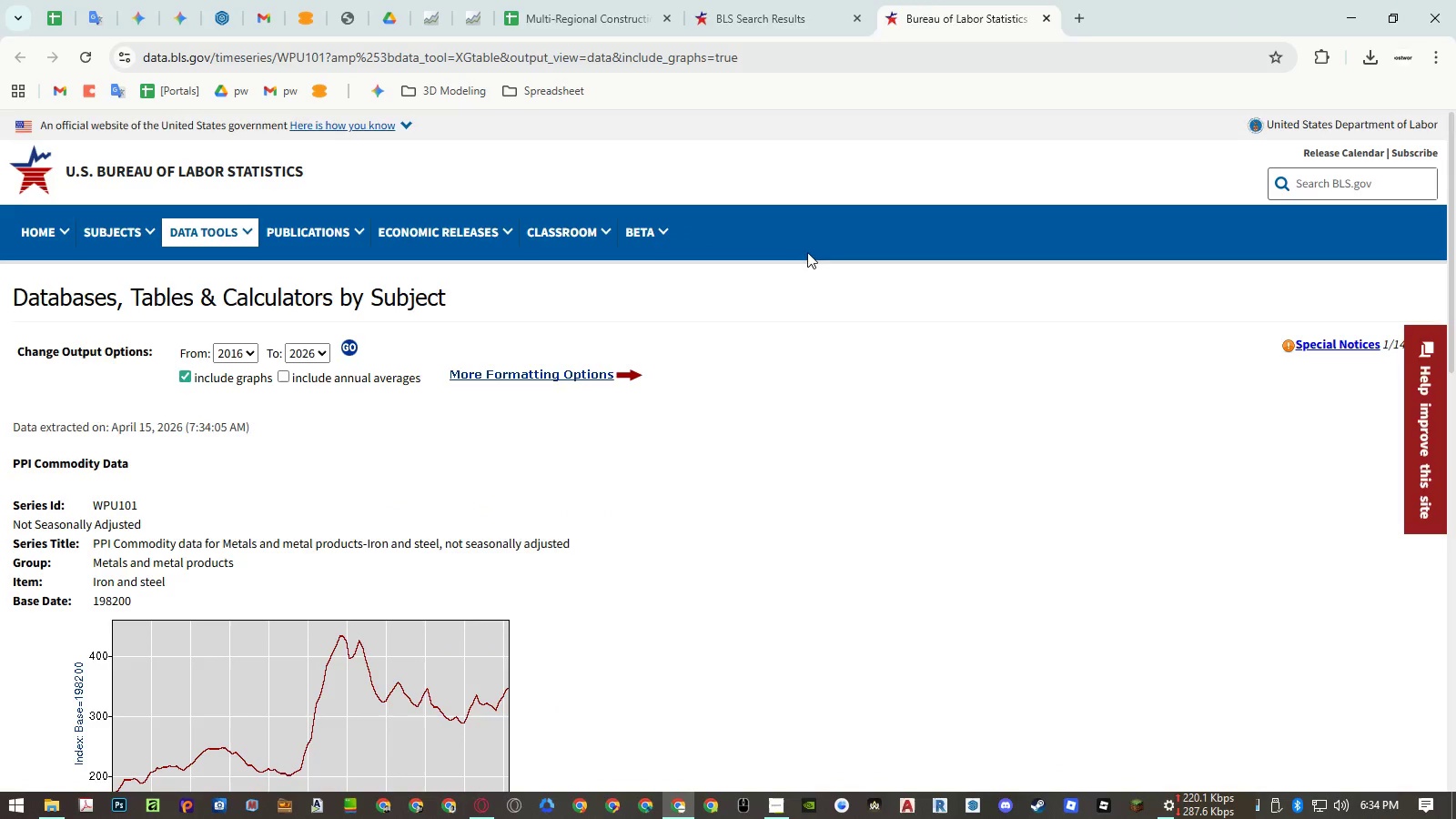 
scroll: coordinate [745, 345], scroll_direction: down, amount: 8.0
 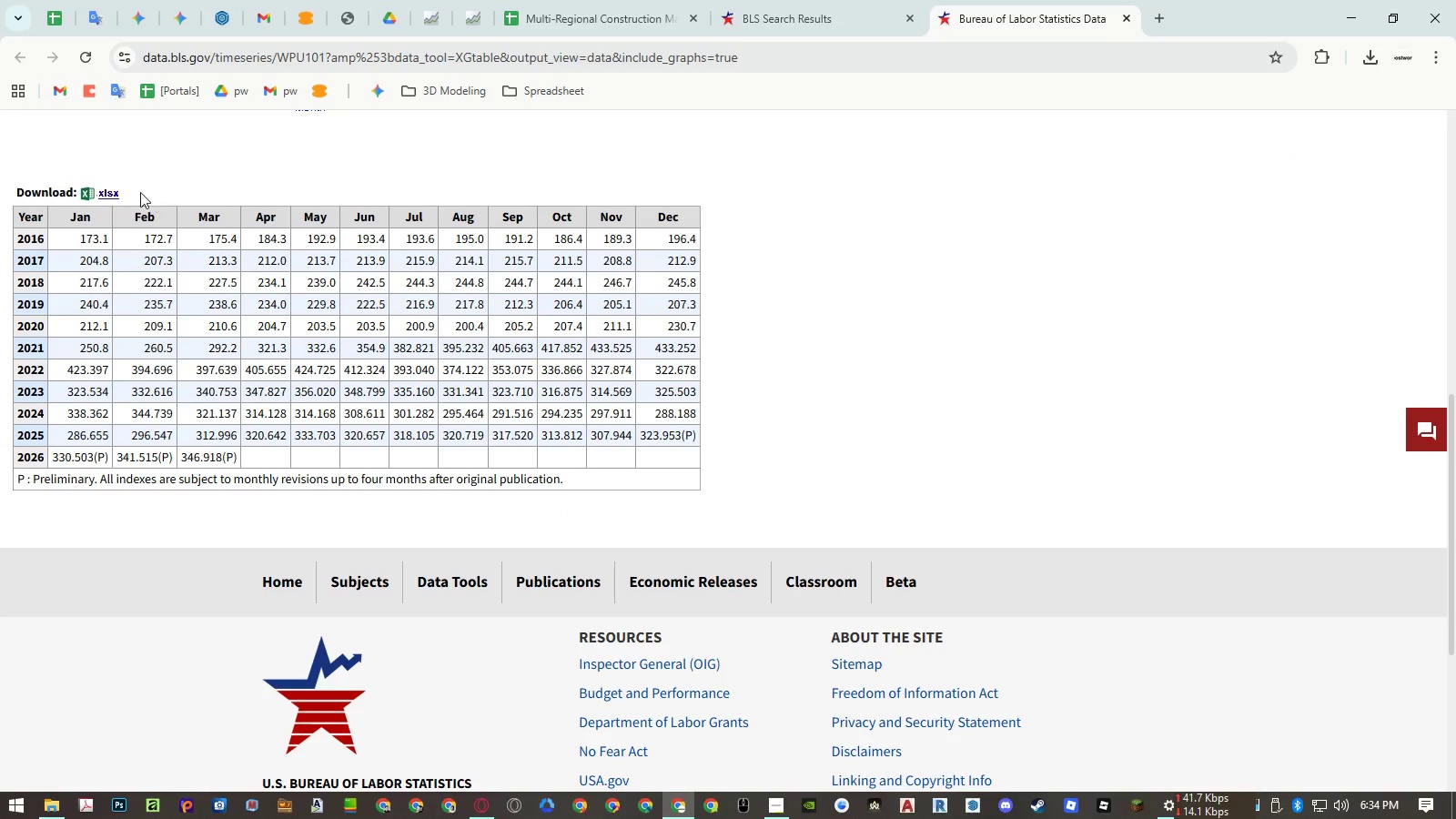 
left_click([116, 188])
 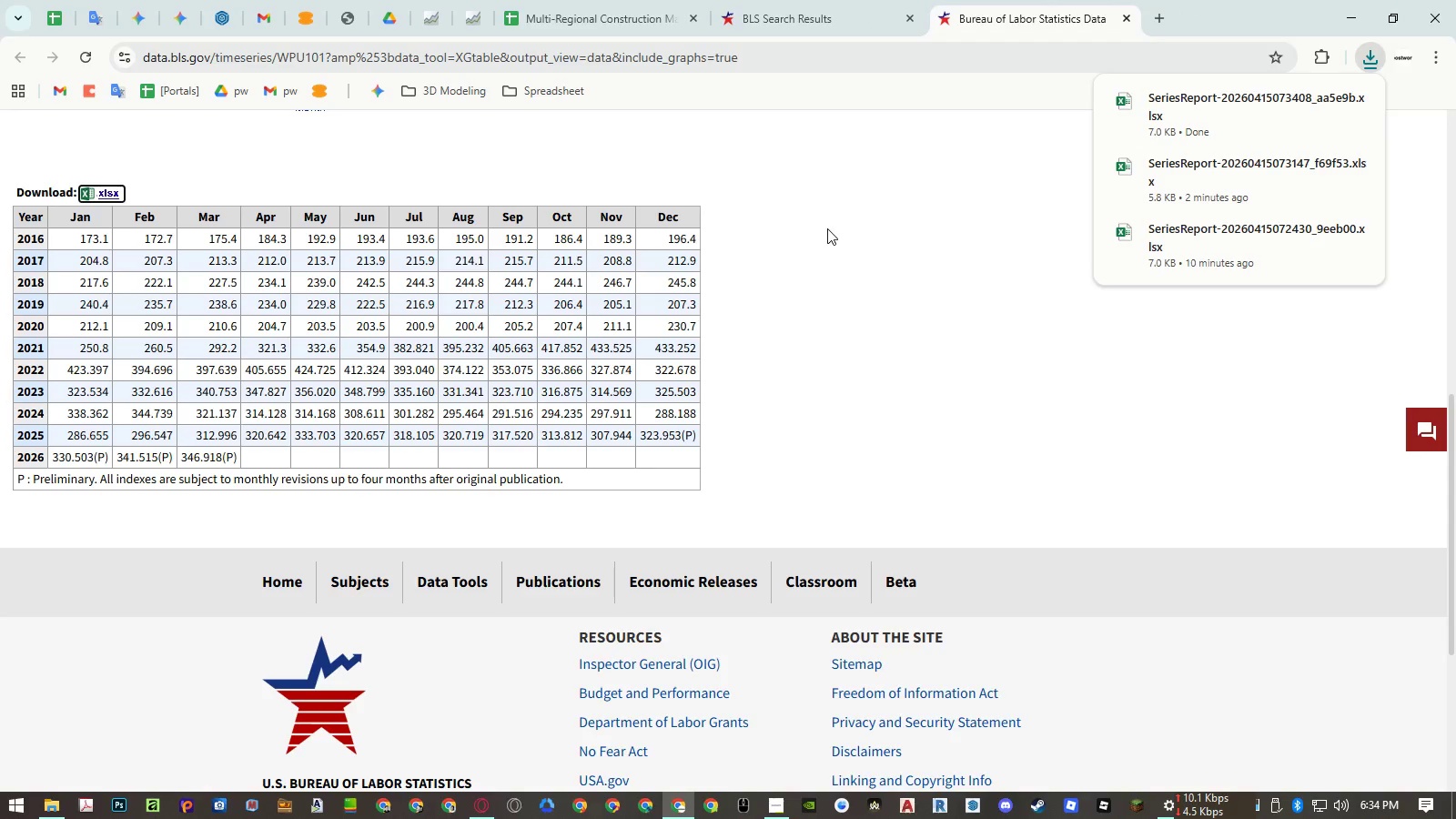 
scroll: coordinate [380, 550], scroll_direction: up, amount: 8.0
 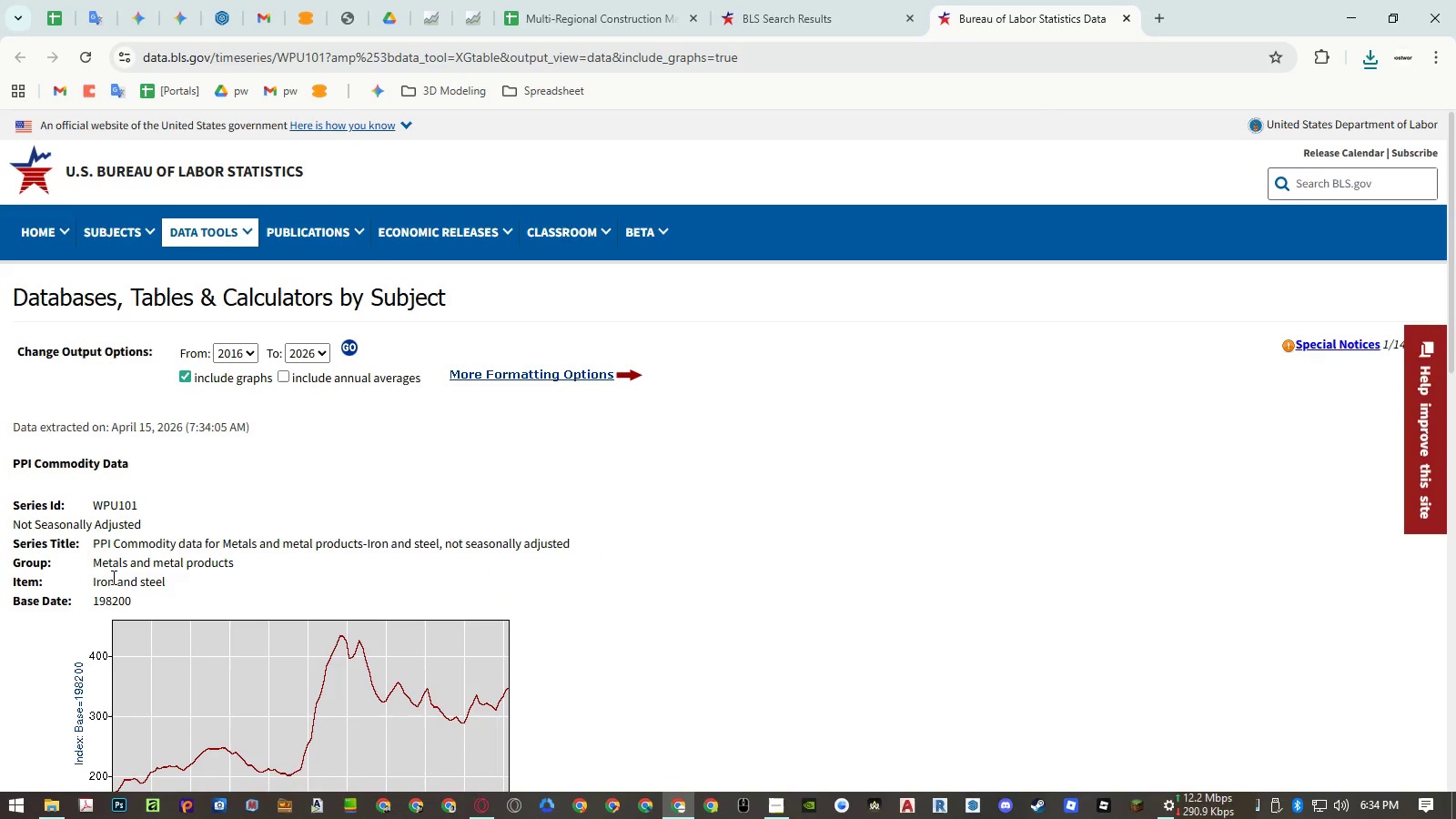 
left_click([103, 582])
 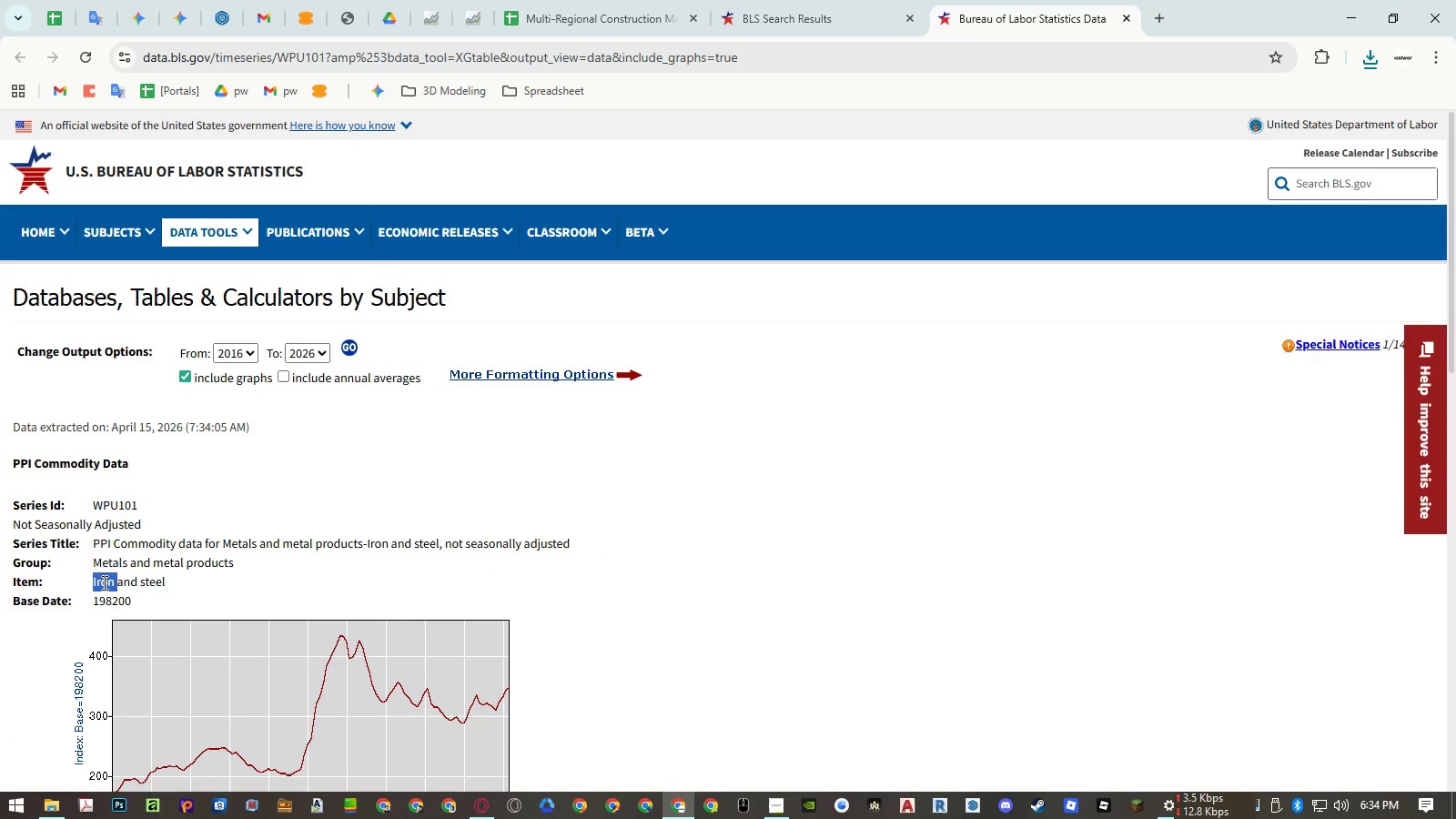 
left_click_drag(start_coordinate=[103, 582], to_coordinate=[147, 581])
 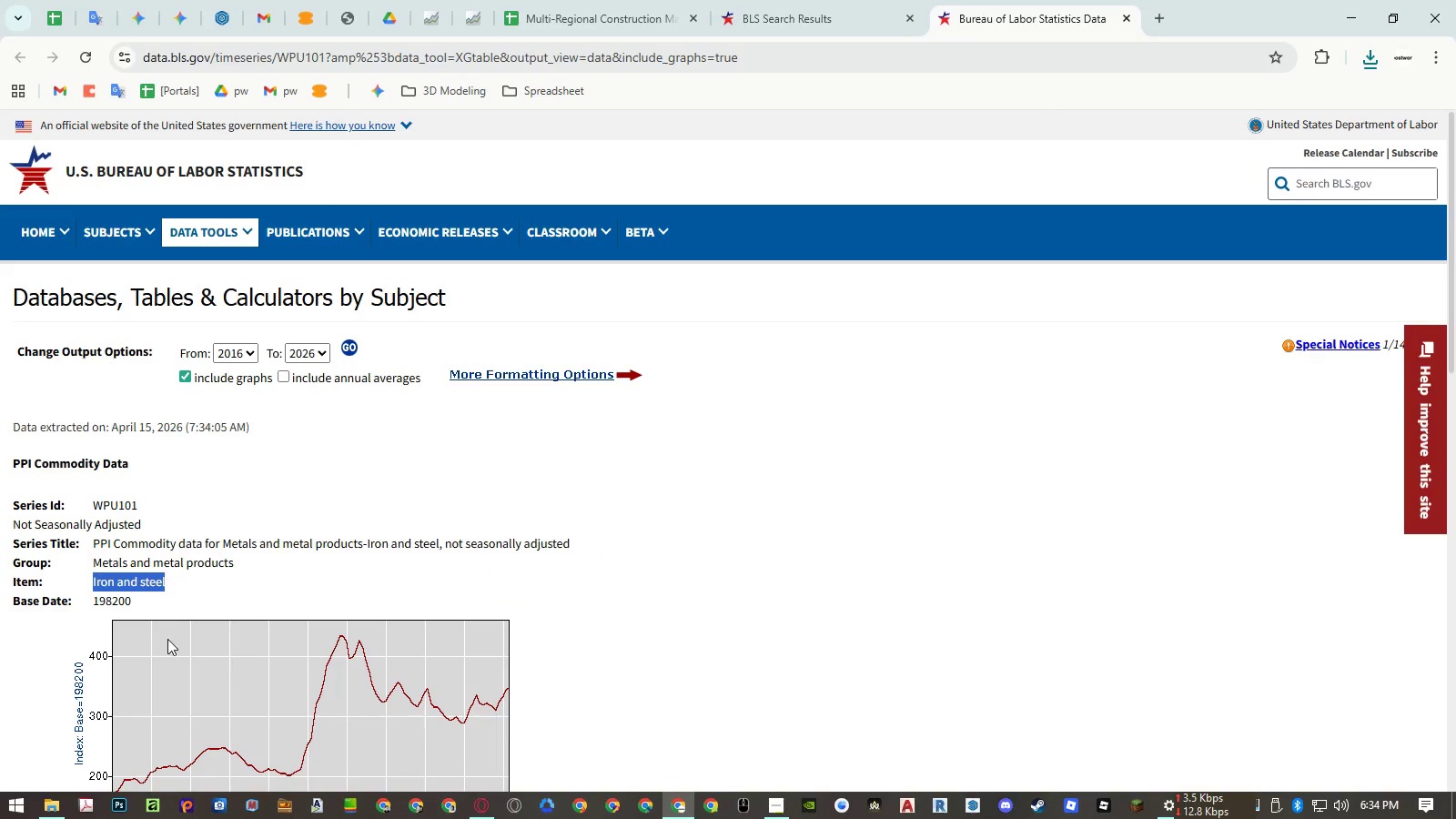 
key(Control+ControlLeft)
 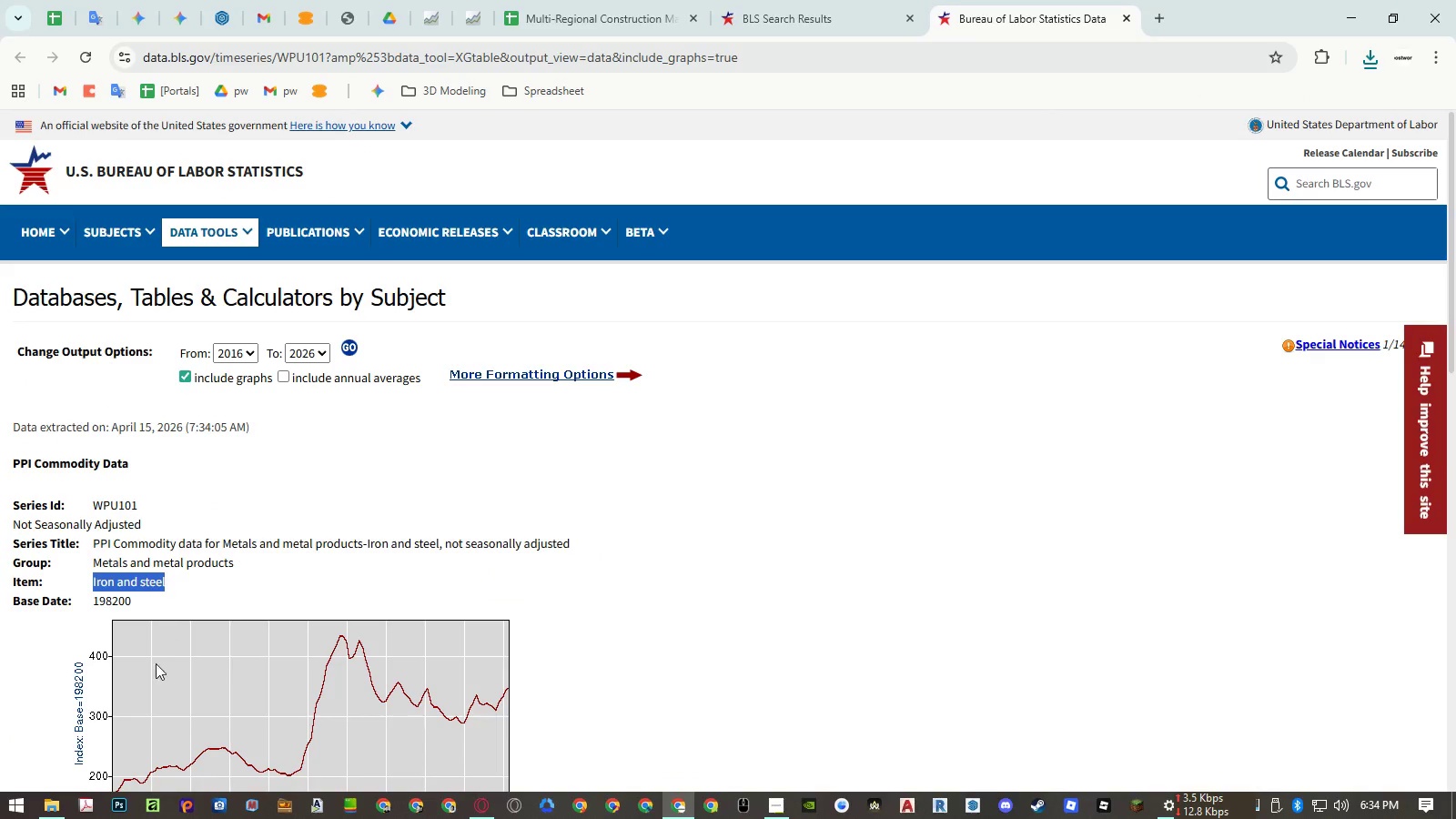 
key(Control+C)
 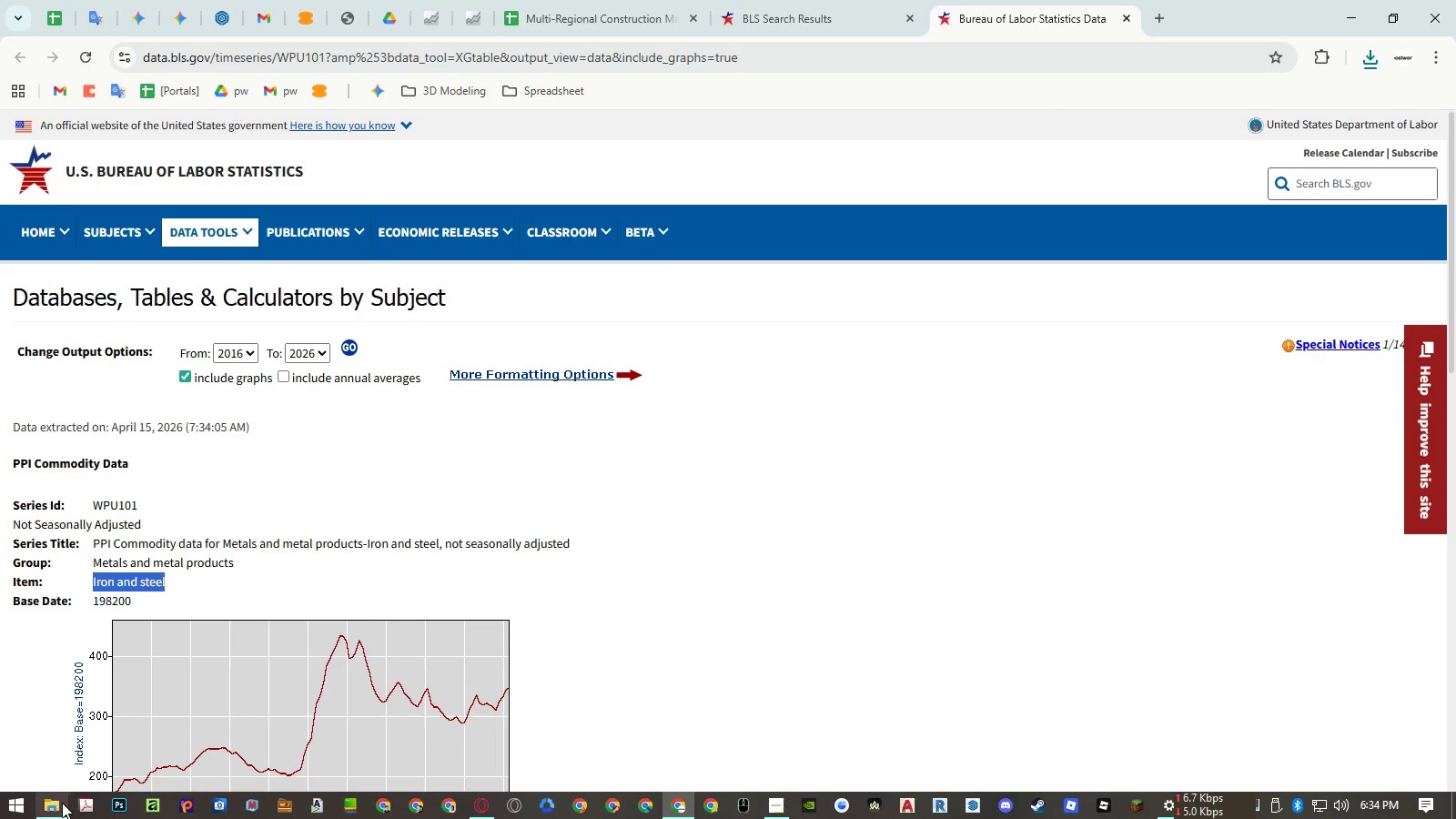 
left_click([62, 803])
 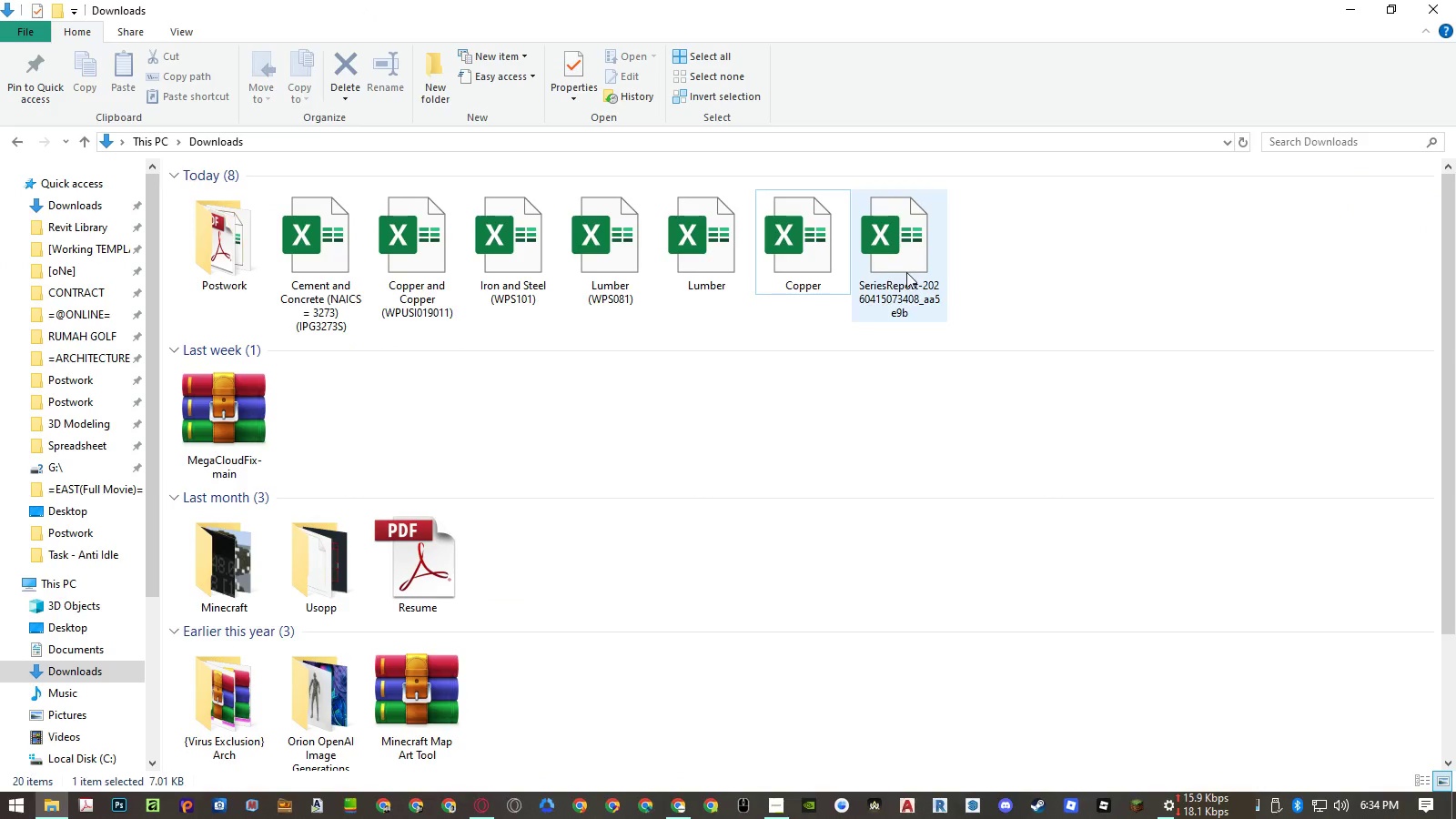 
double_click([904, 303])
 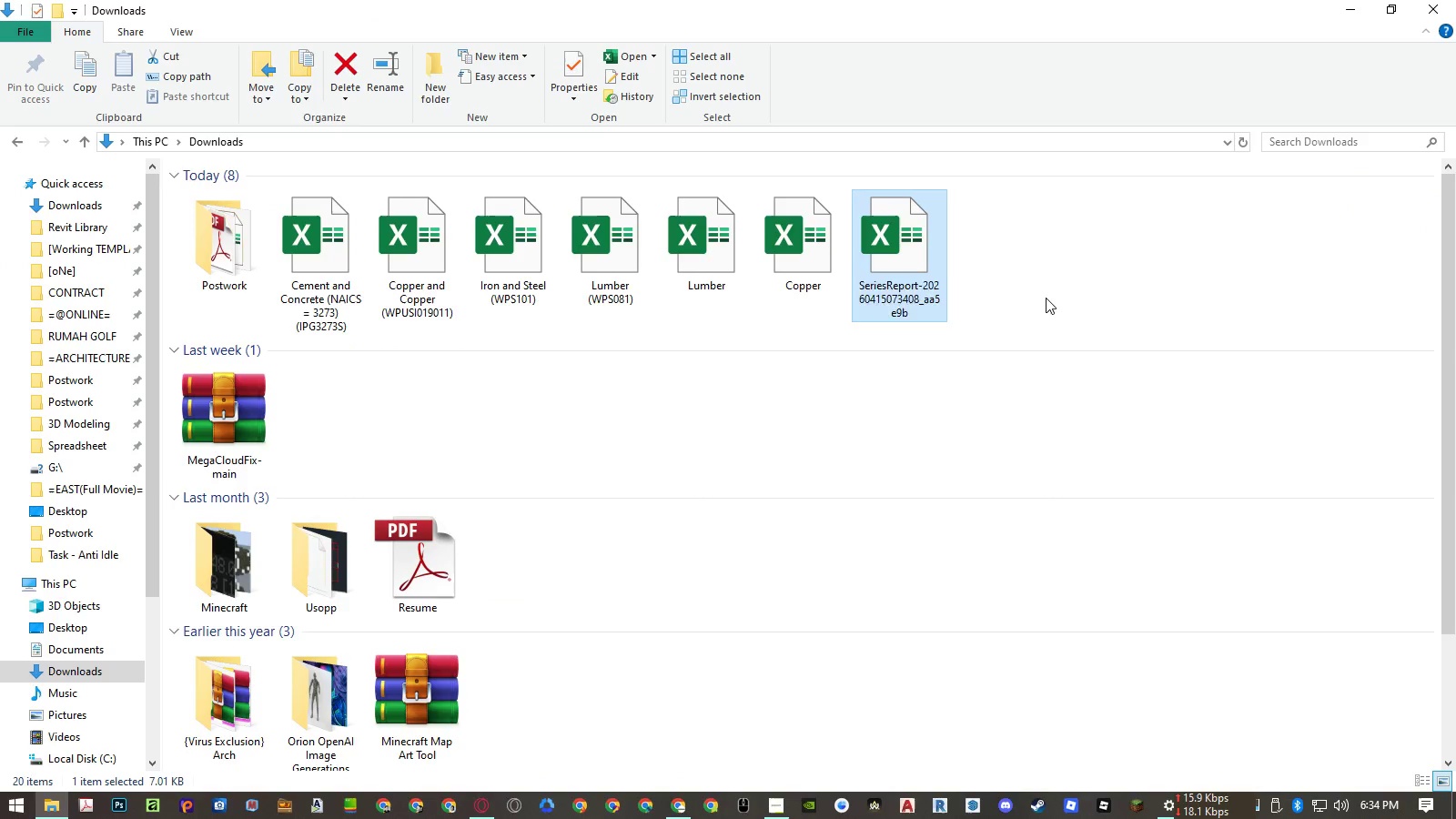 
key(Control+ControlLeft)
 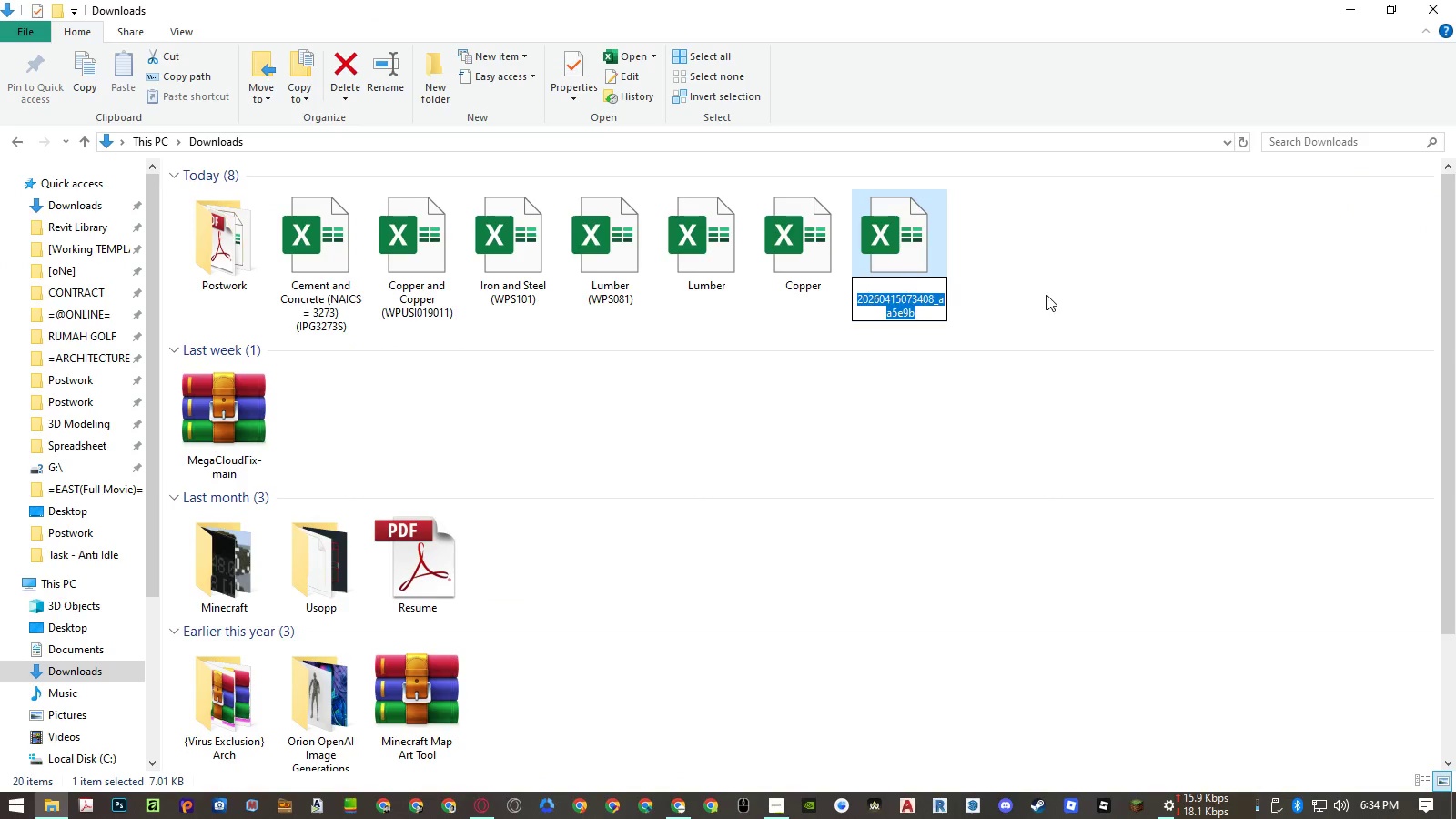 
key(Control+V)
 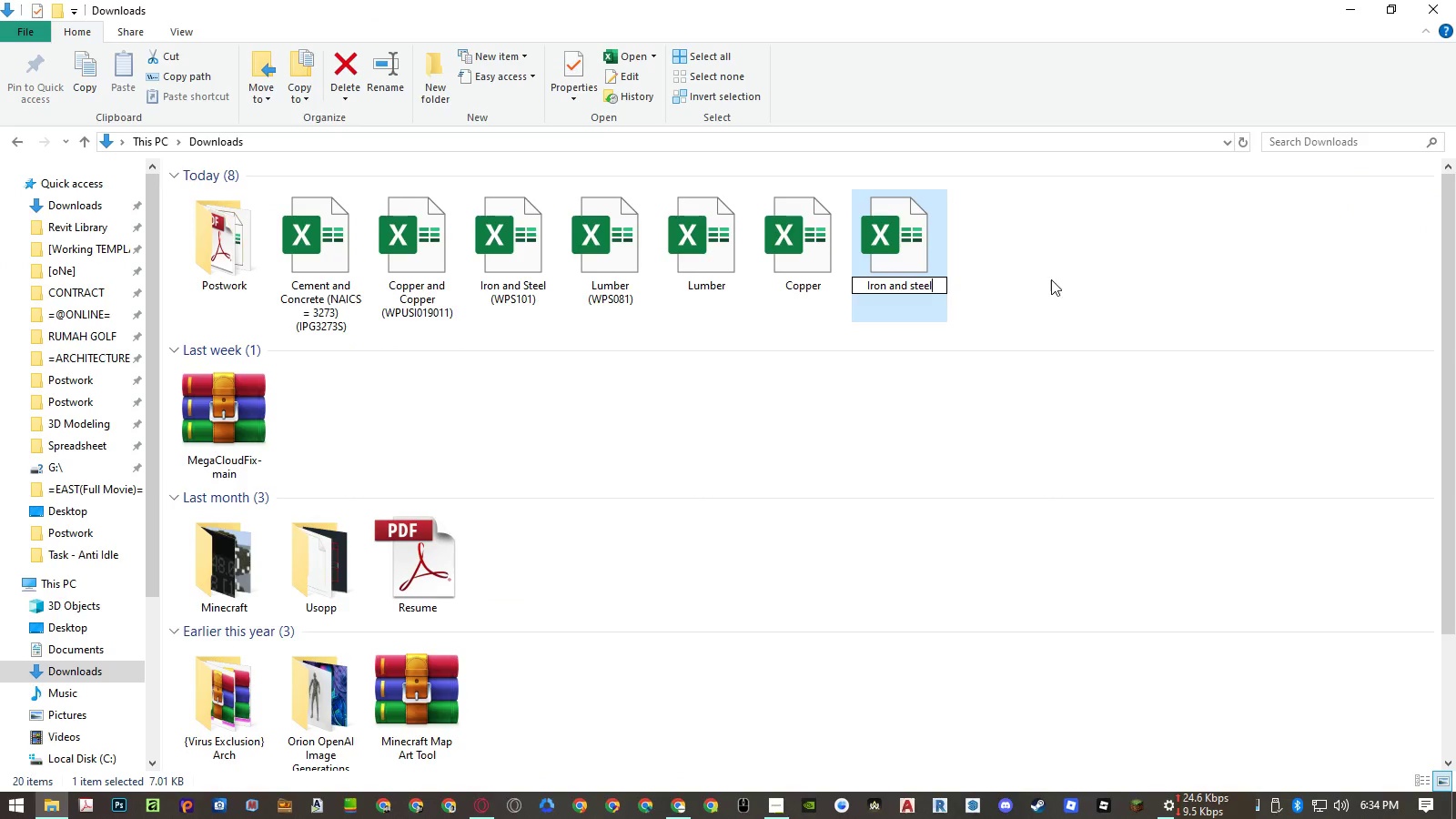 
left_click([1051, 279])
 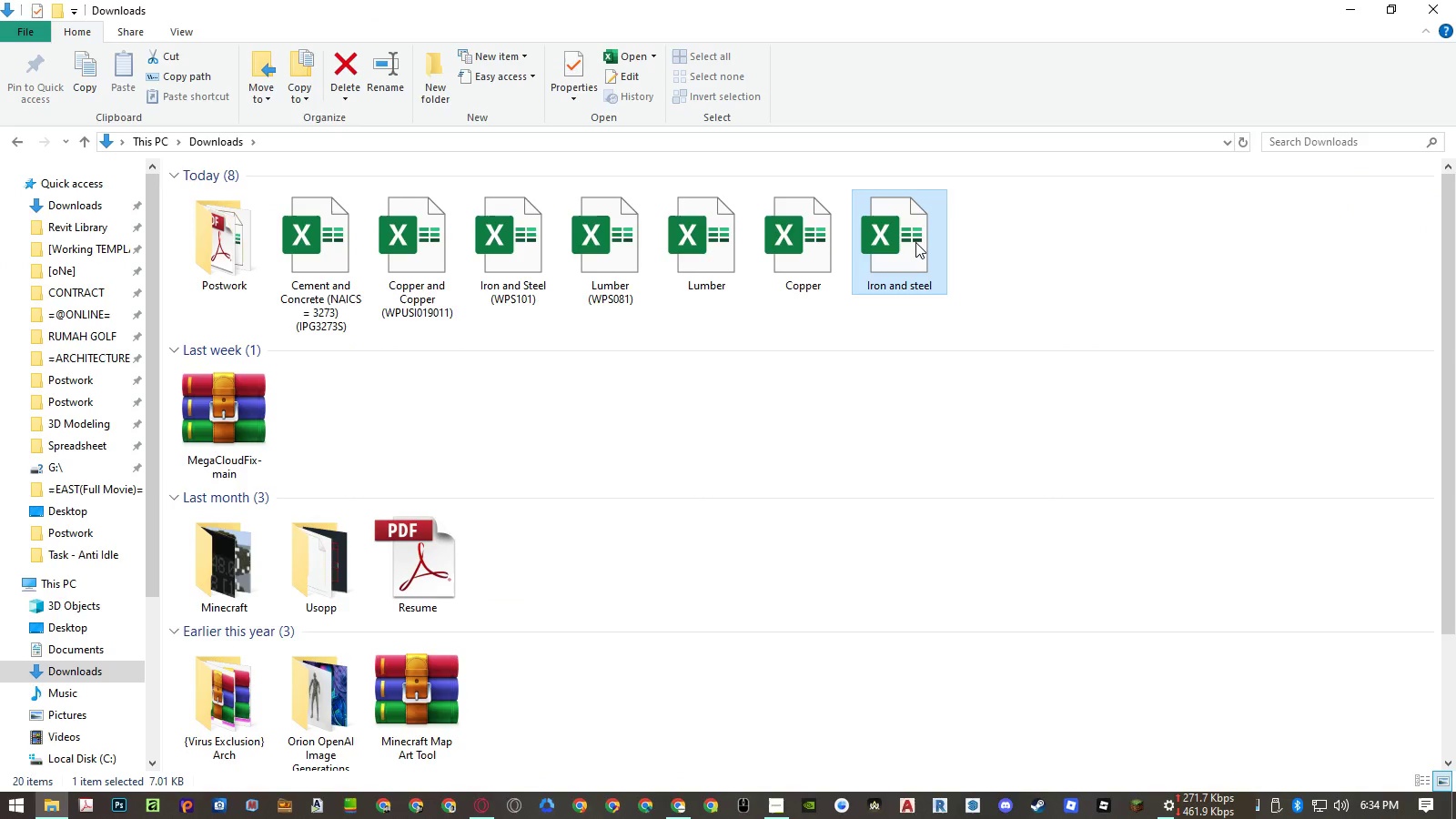 
double_click([915, 242])
 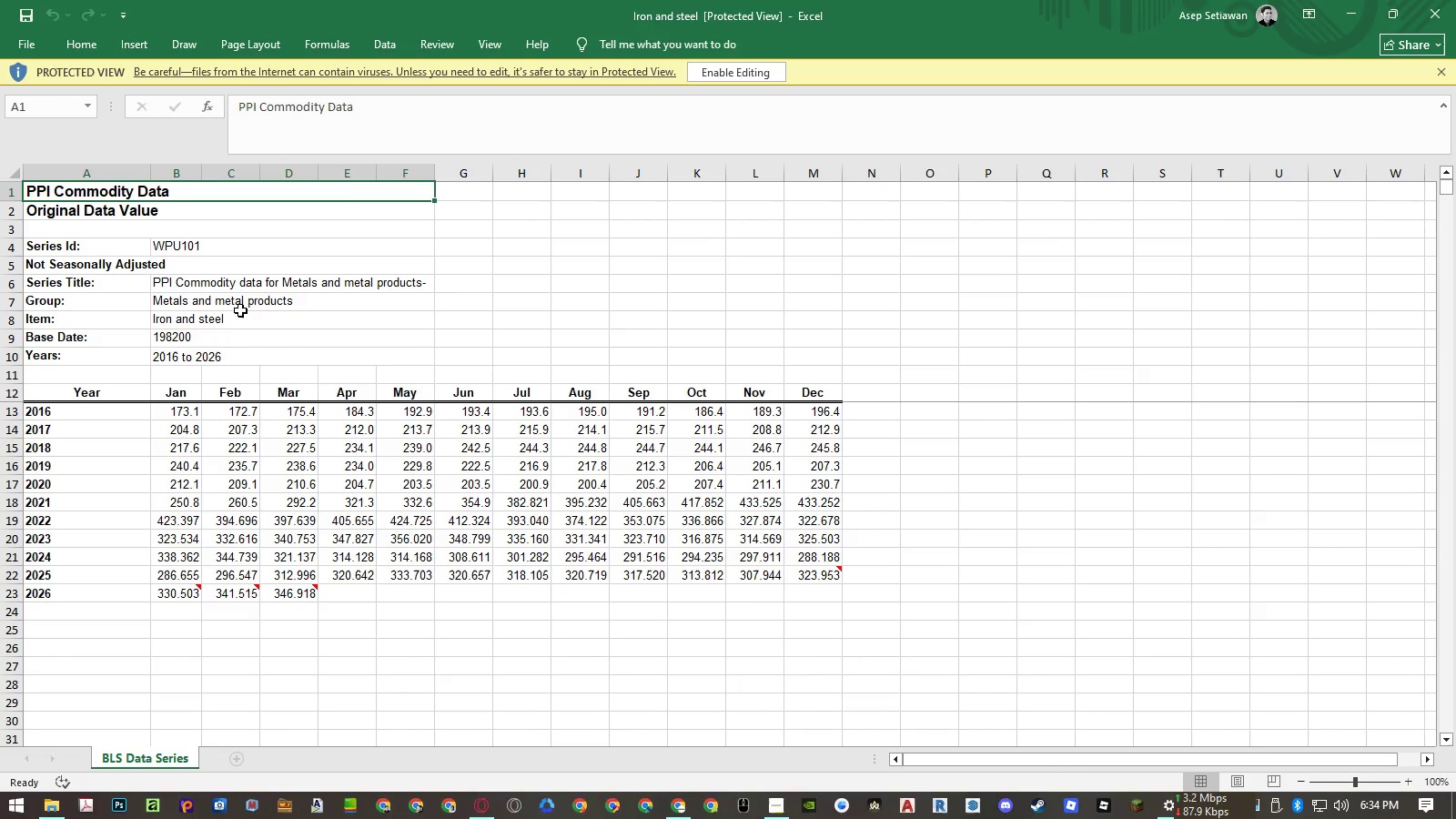 
wait(5.2)
 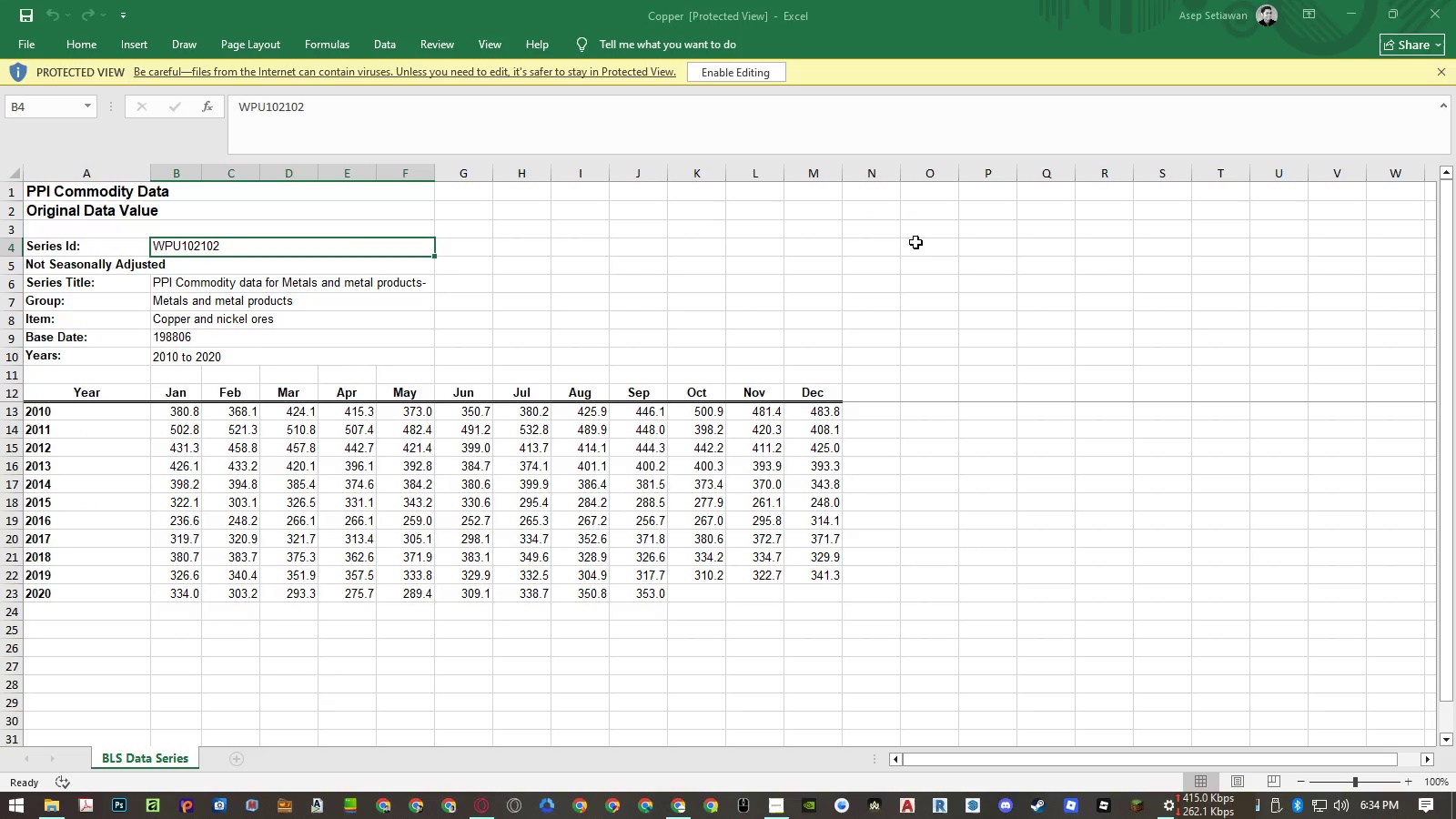 
left_click([217, 318])
 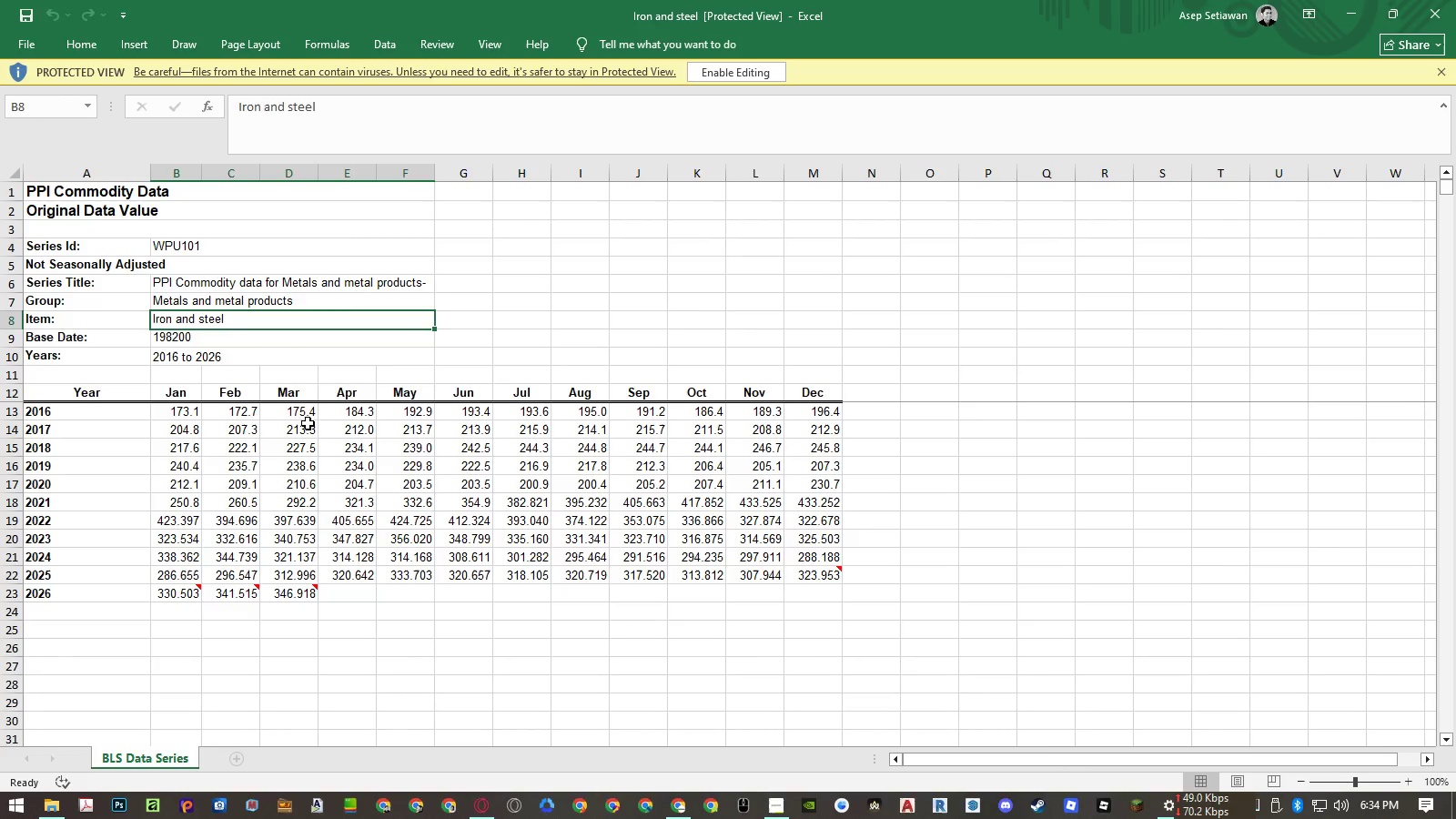 
key(Control+ControlLeft)
 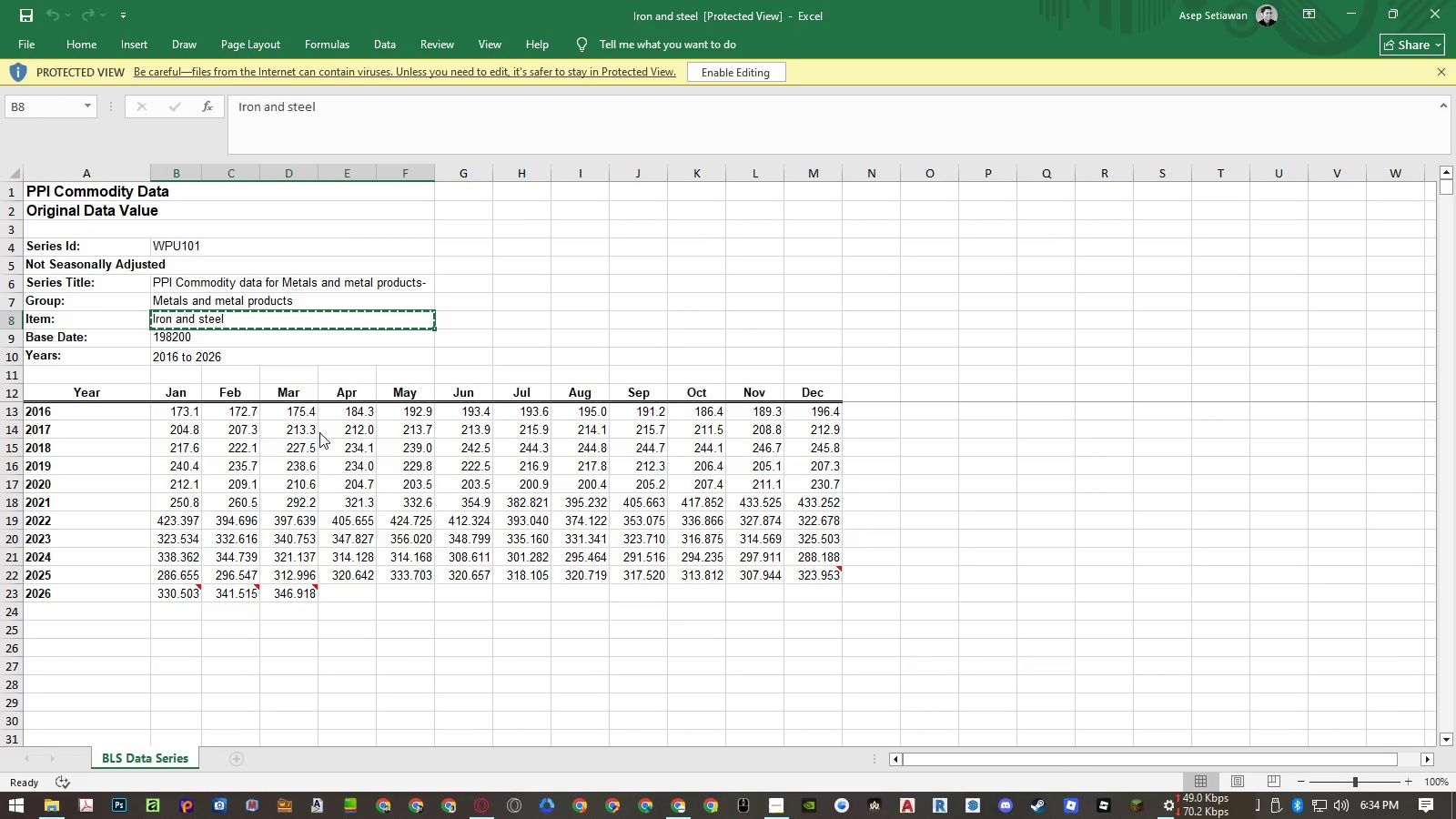 
key(Control+C)
 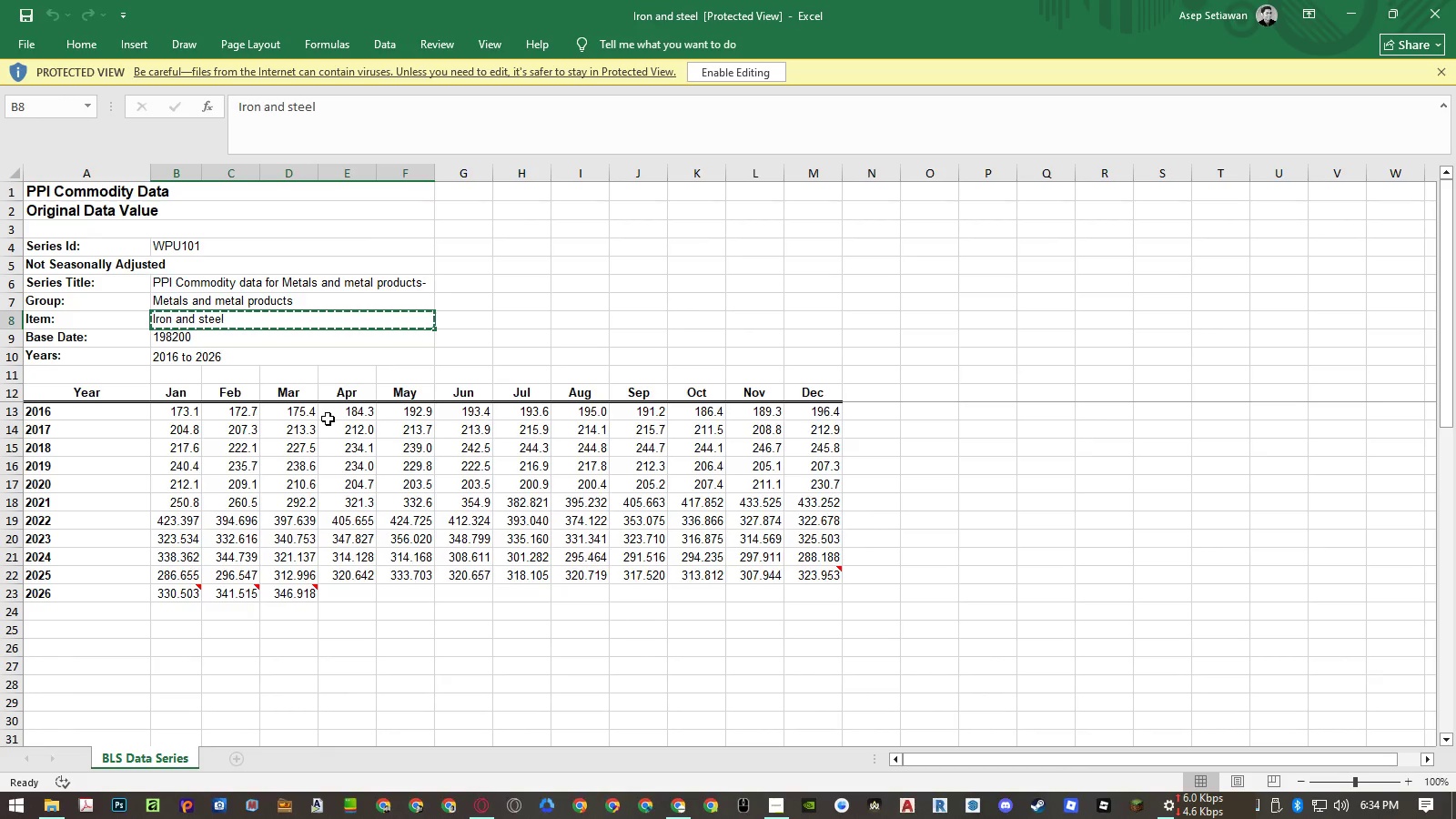 
key(Alt+AltLeft)
 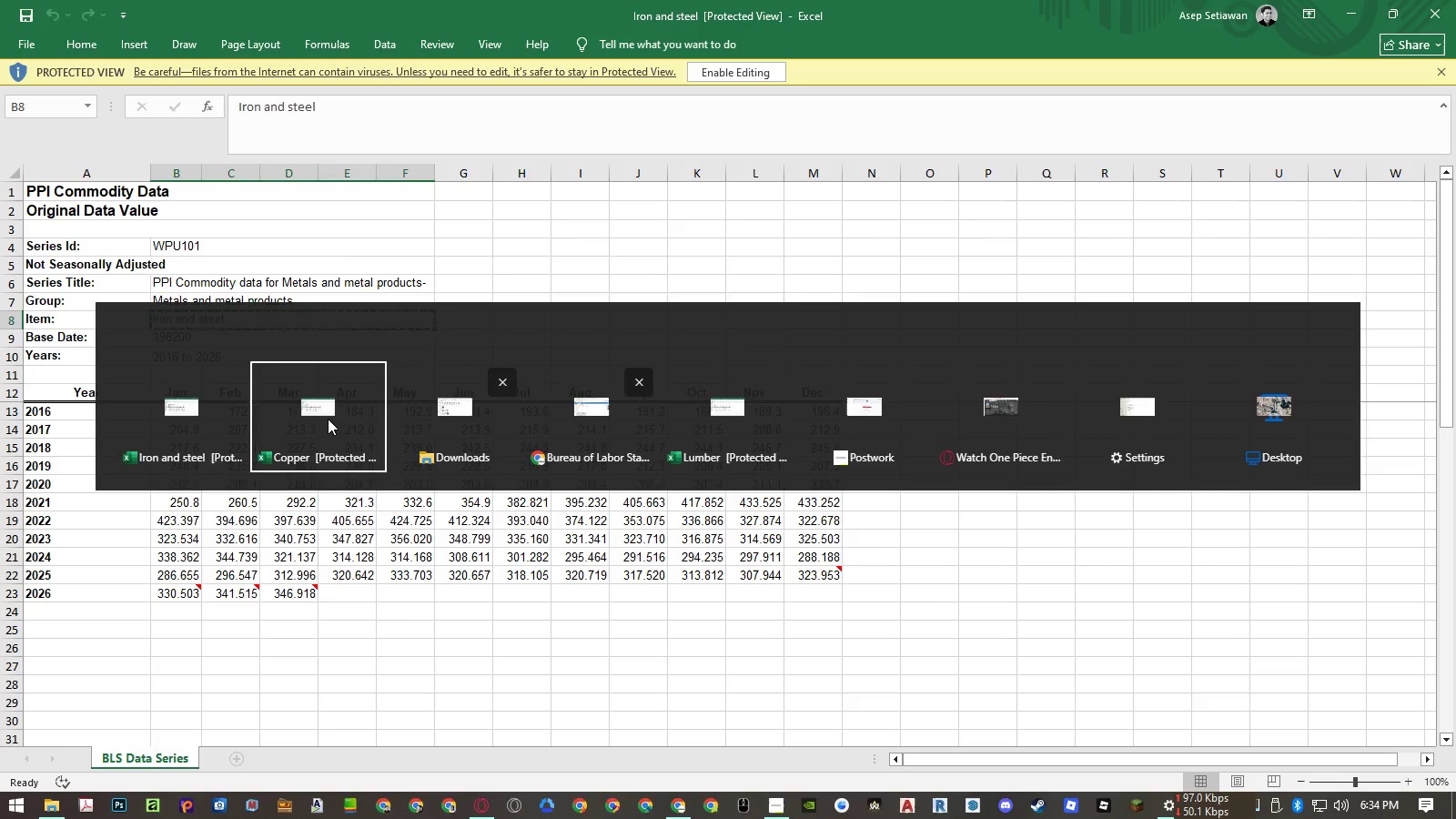 
key(Alt+Tab)
 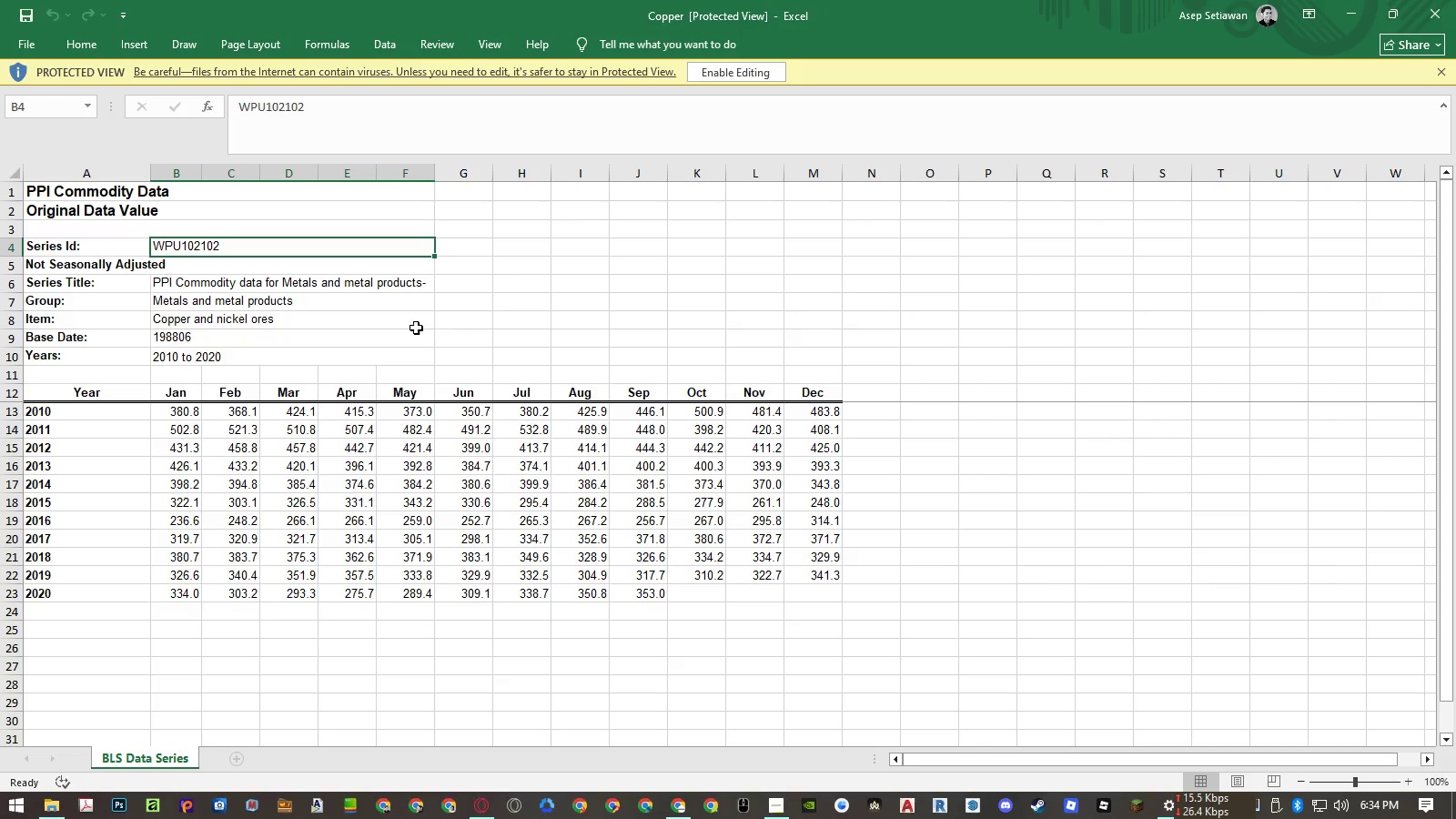 
left_click([370, 329])
 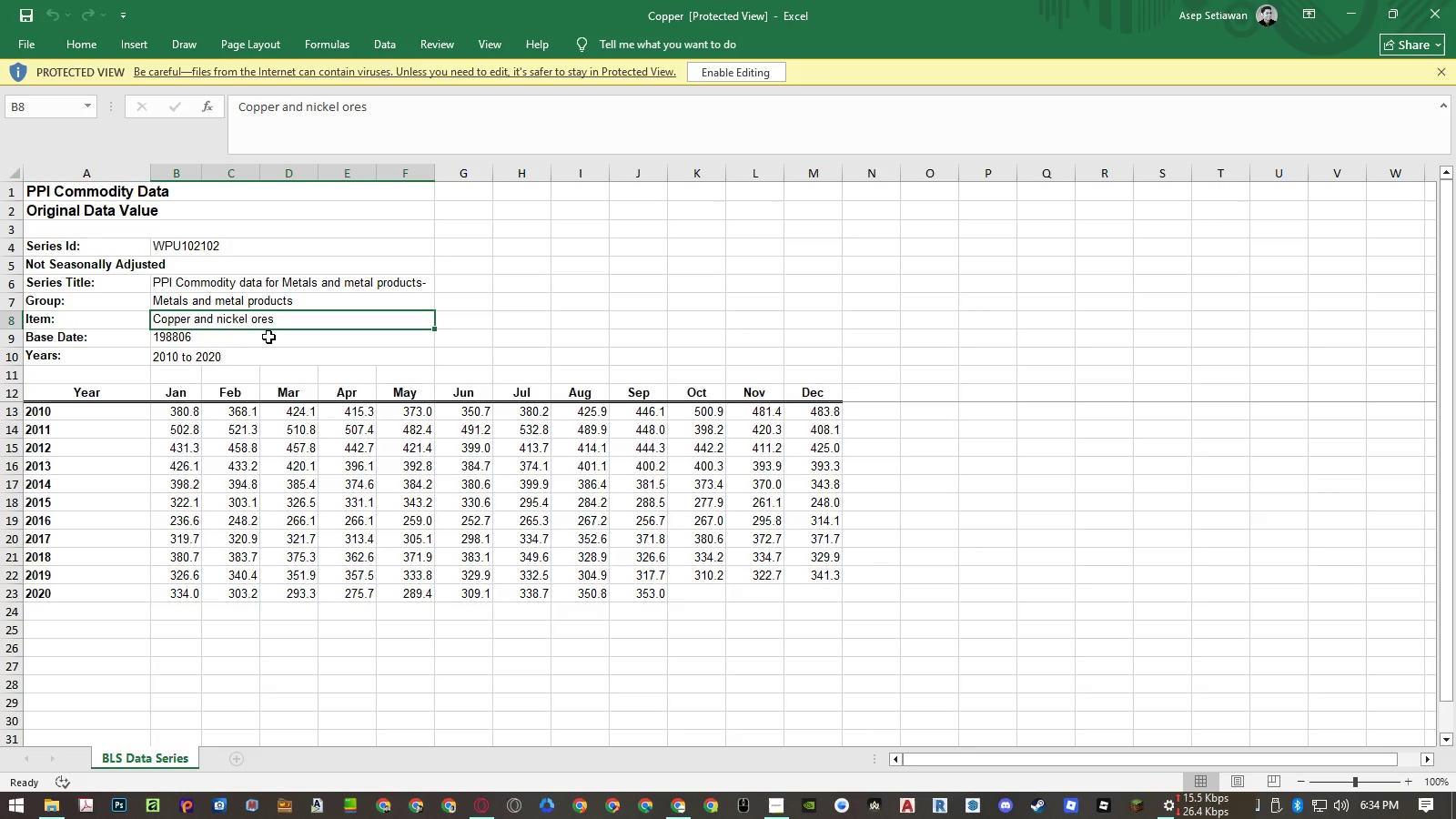 
key(Control+ControlLeft)
 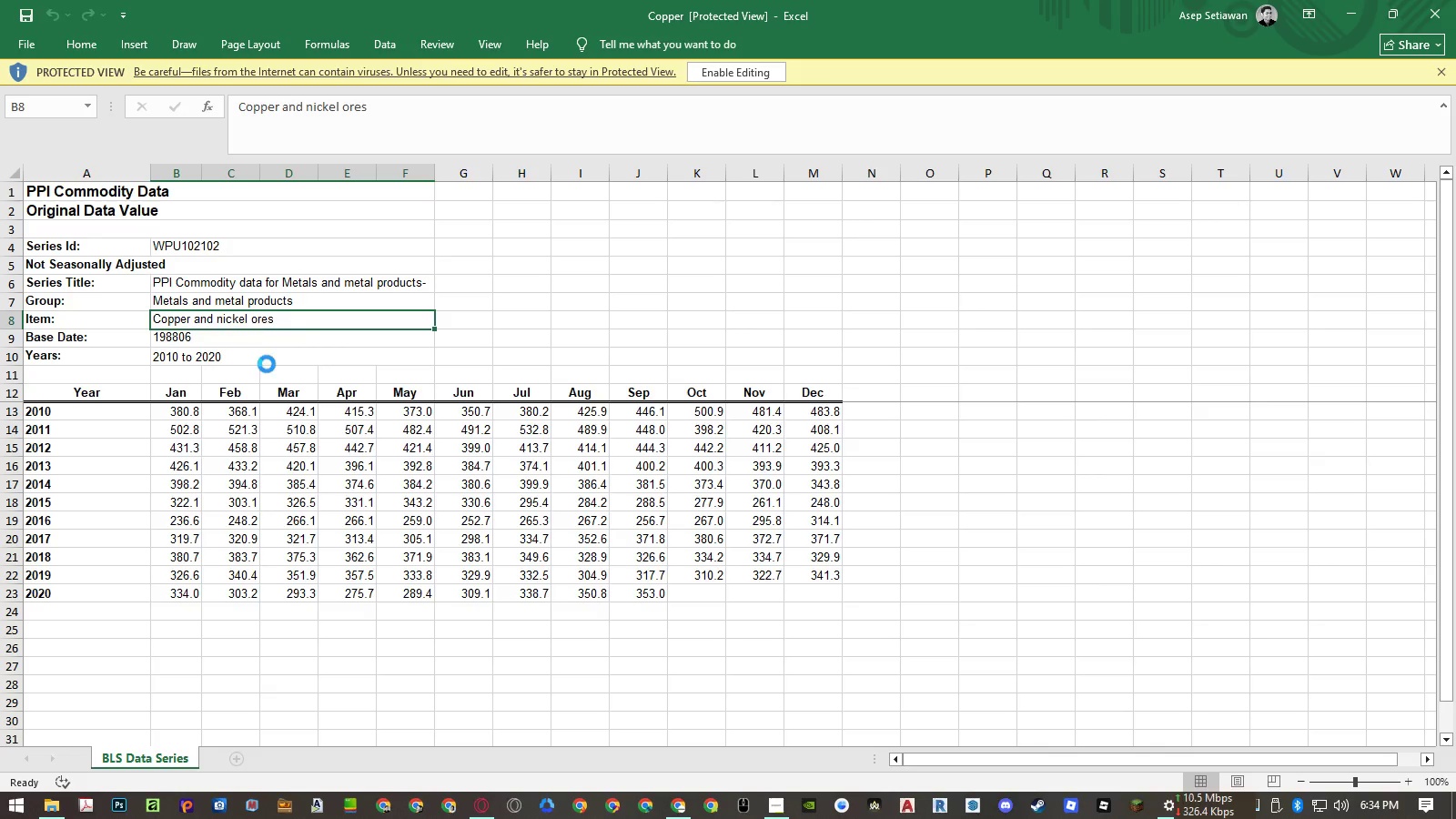 
key(Control+C)
 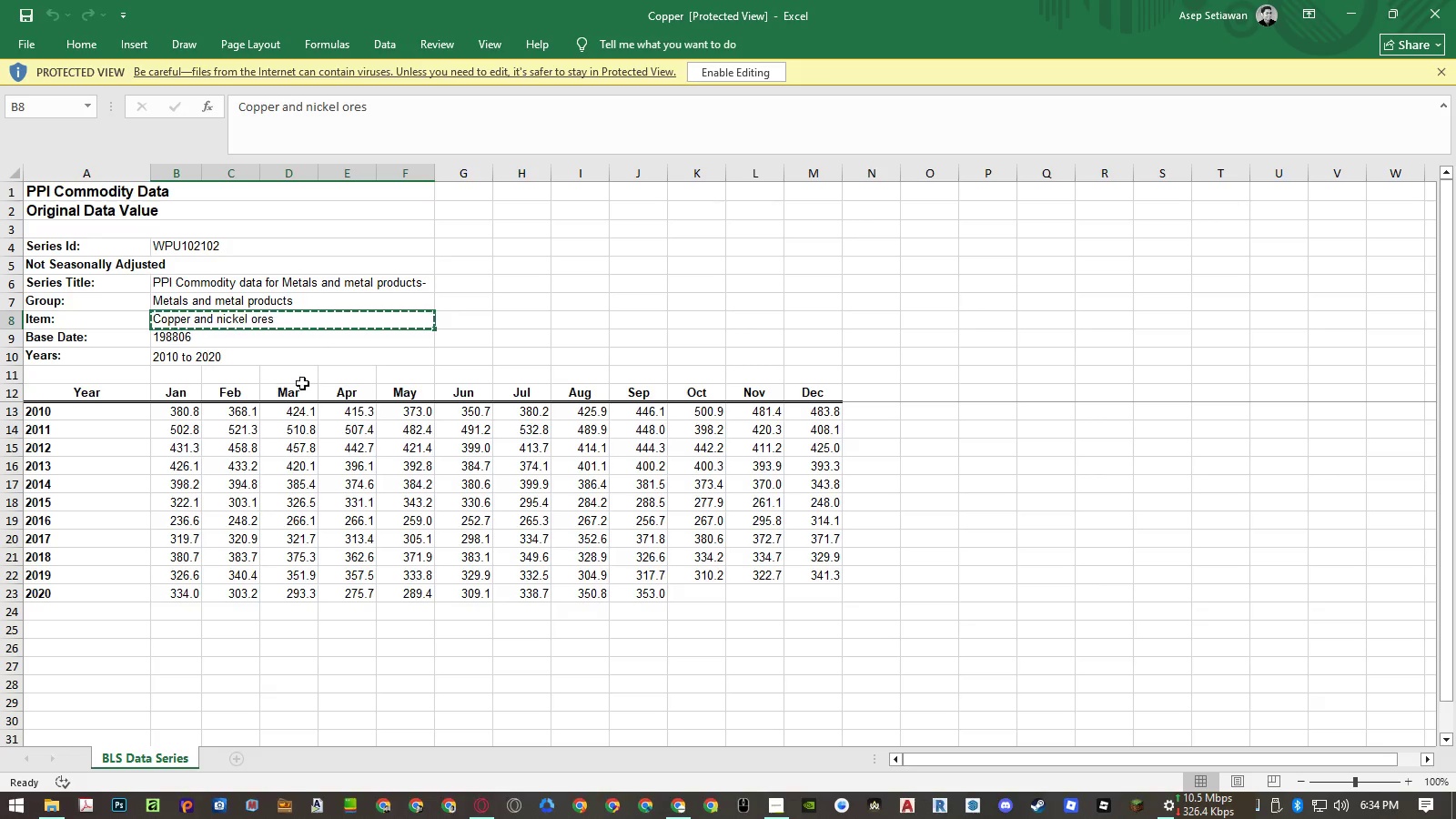 
key(Alt+Tab)
 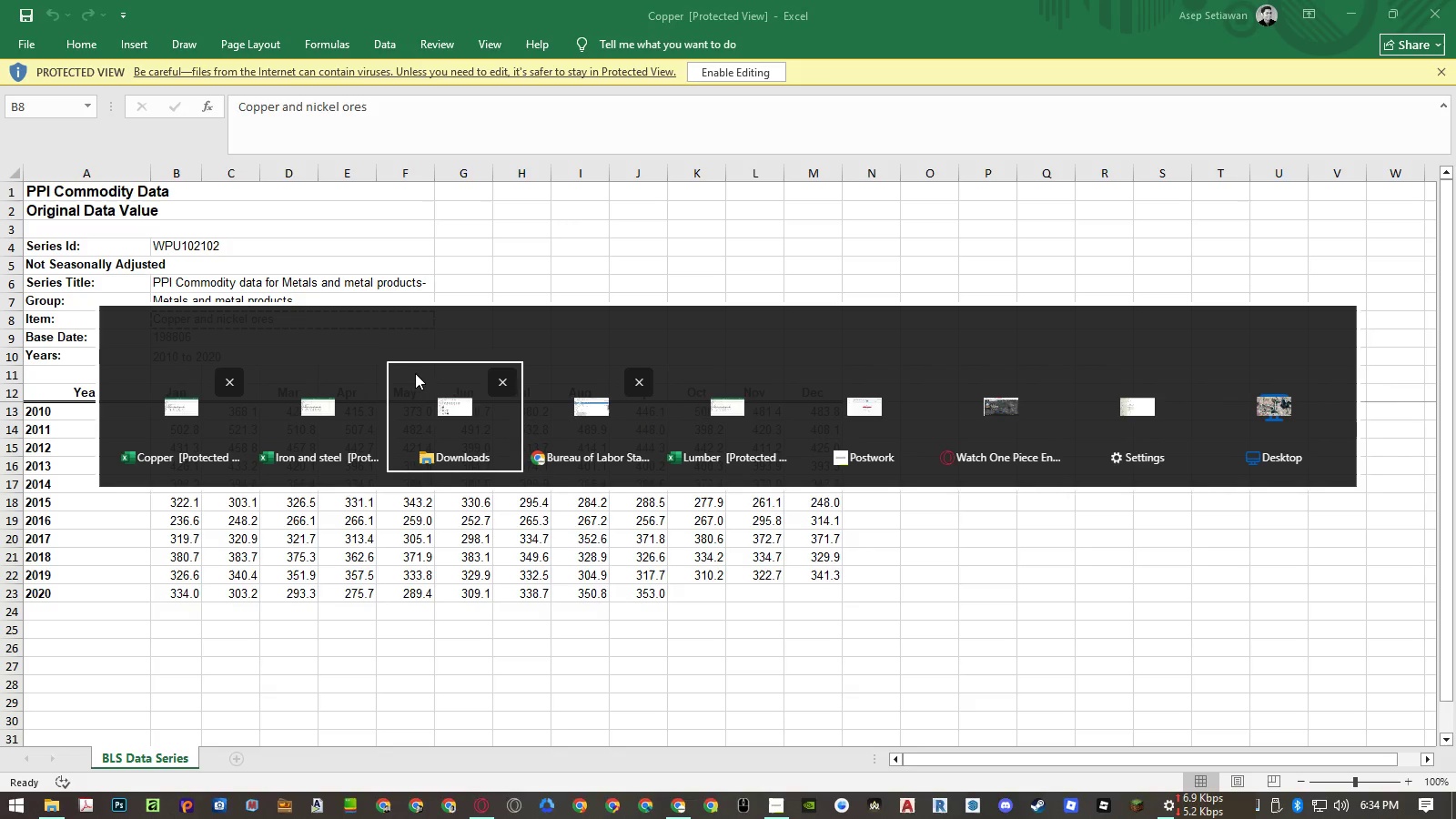 
left_click([550, 17])
 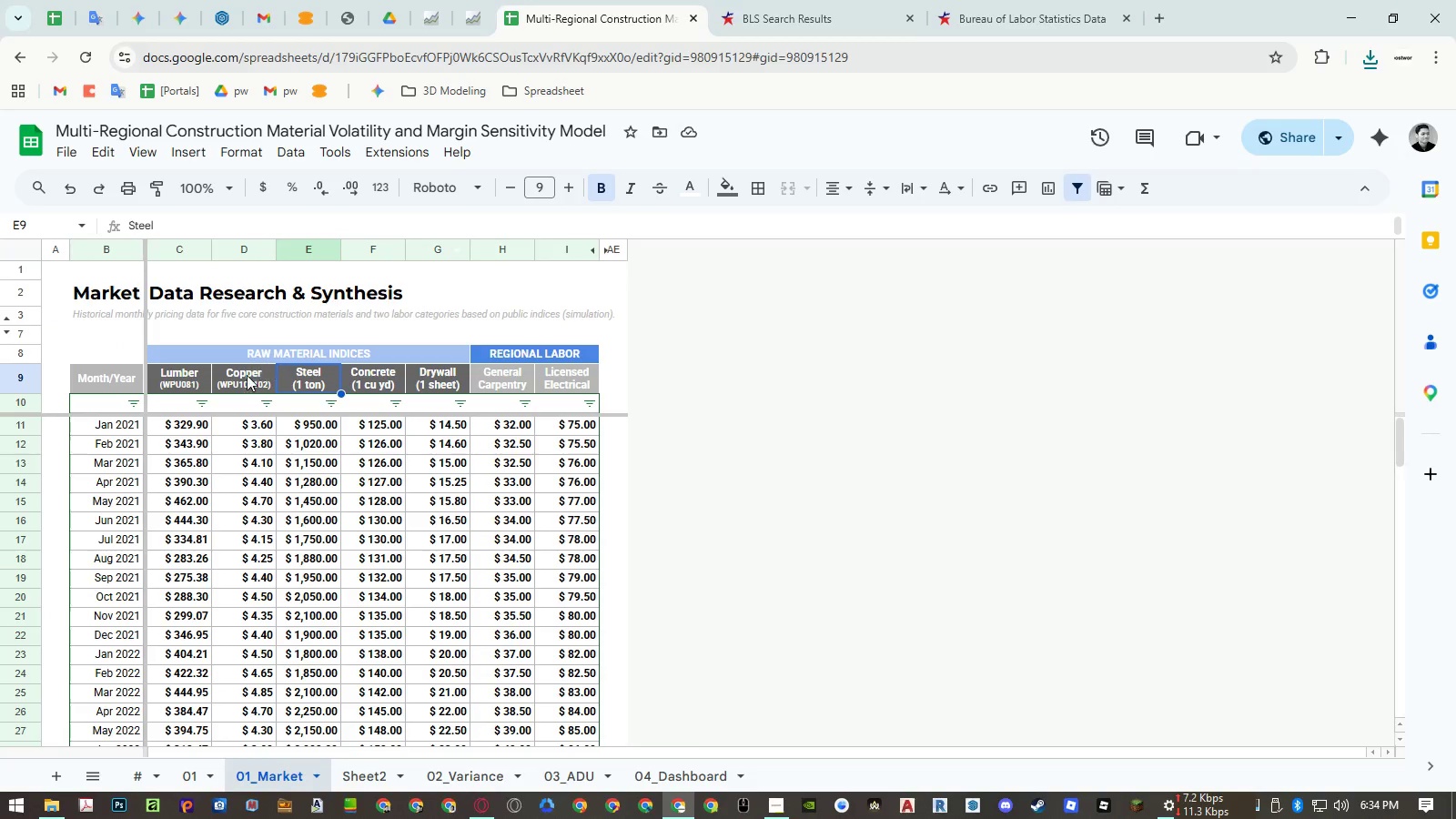 
double_click([243, 380])
 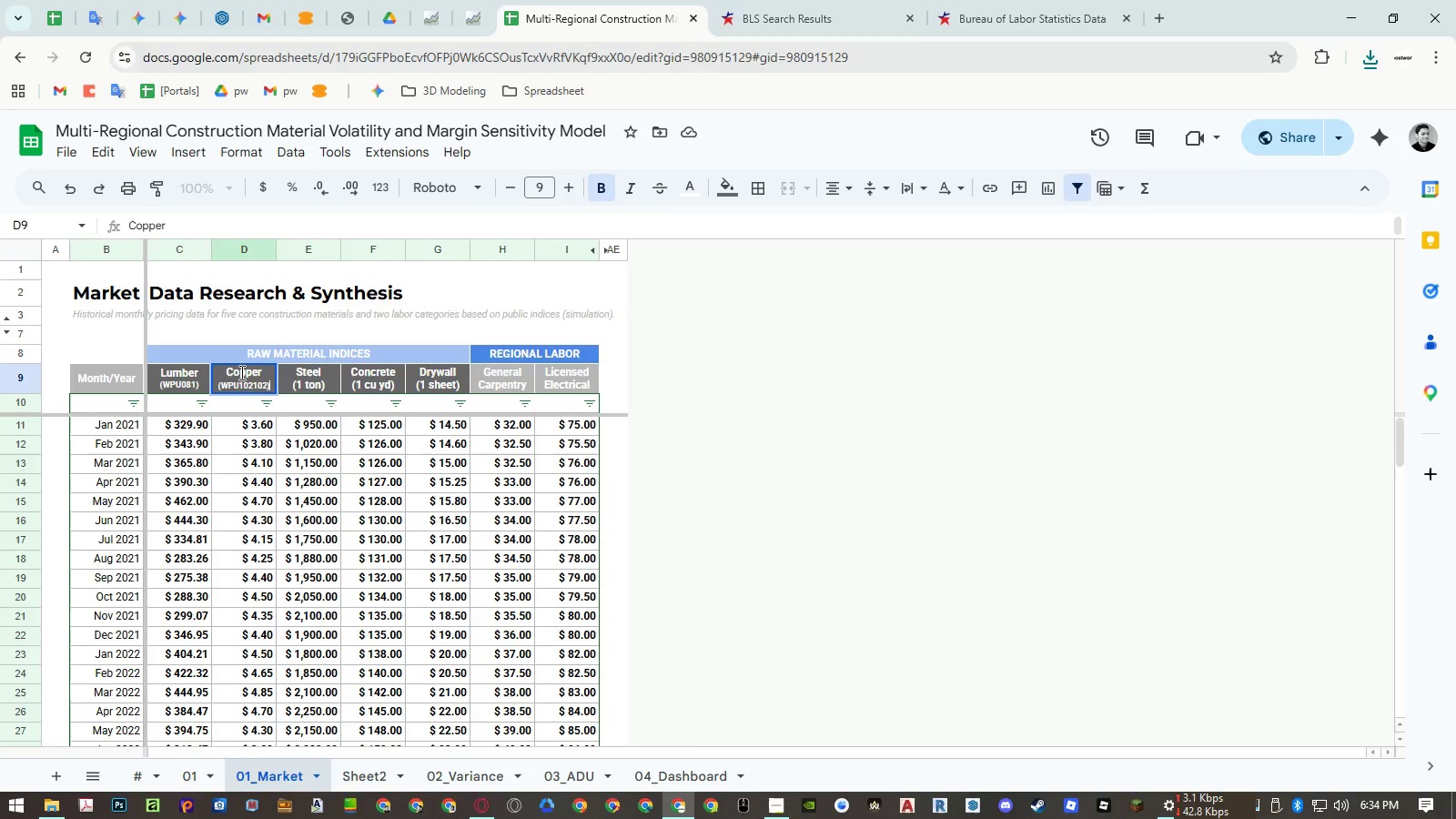 
double_click([240, 372])
 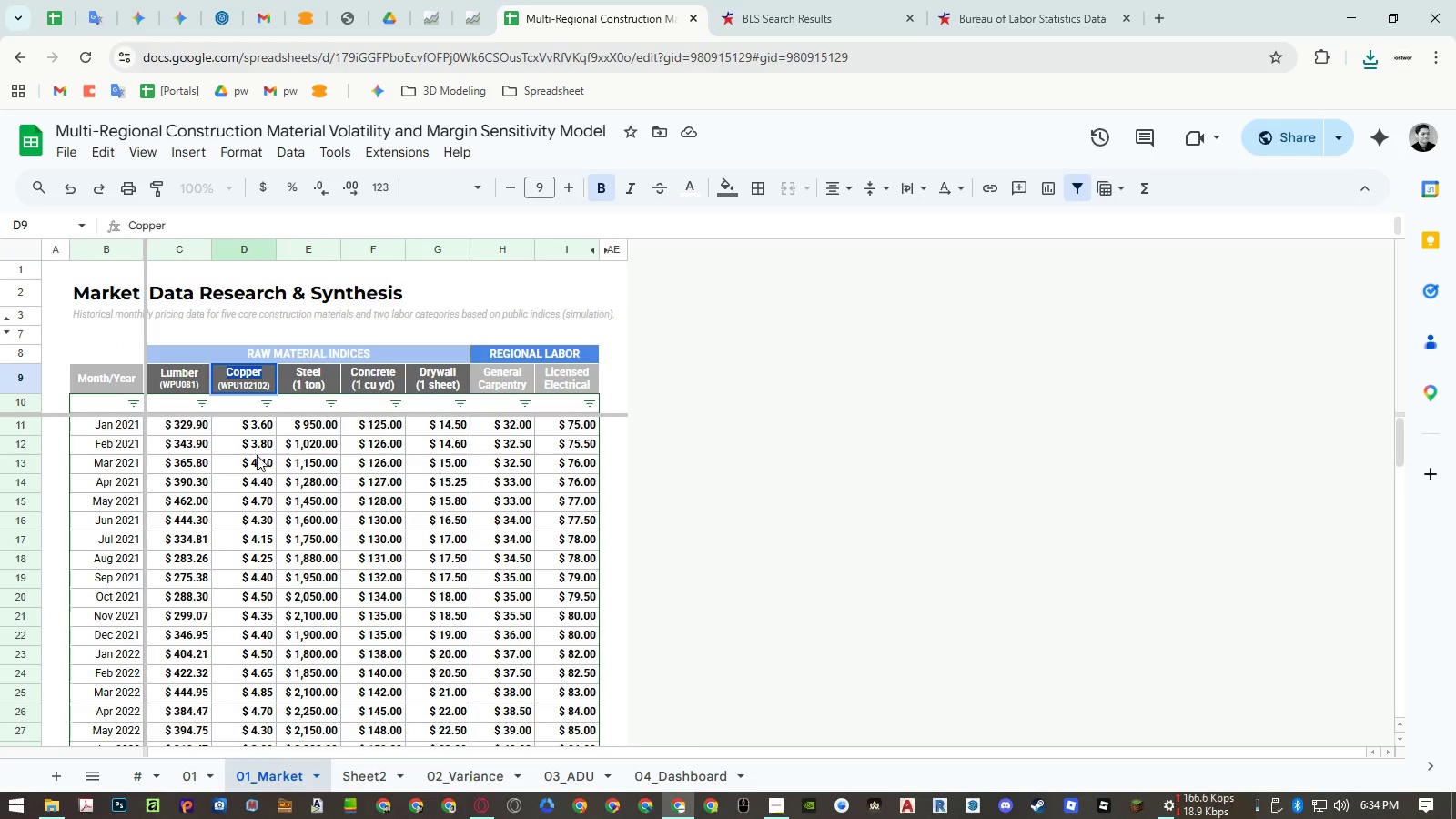 
key(Control+ControlLeft)
 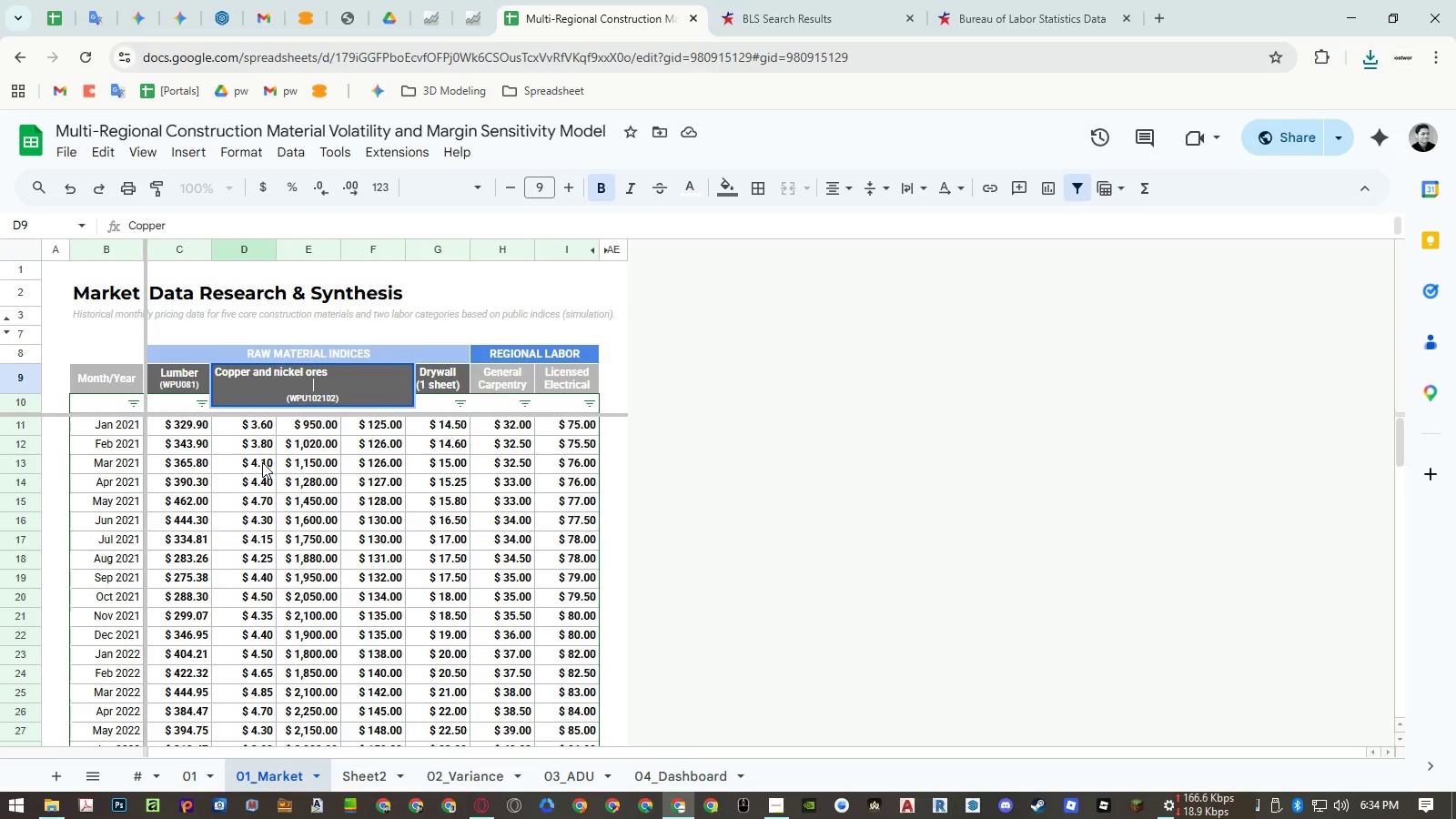 
key(Control+Shift+ShiftLeft)
 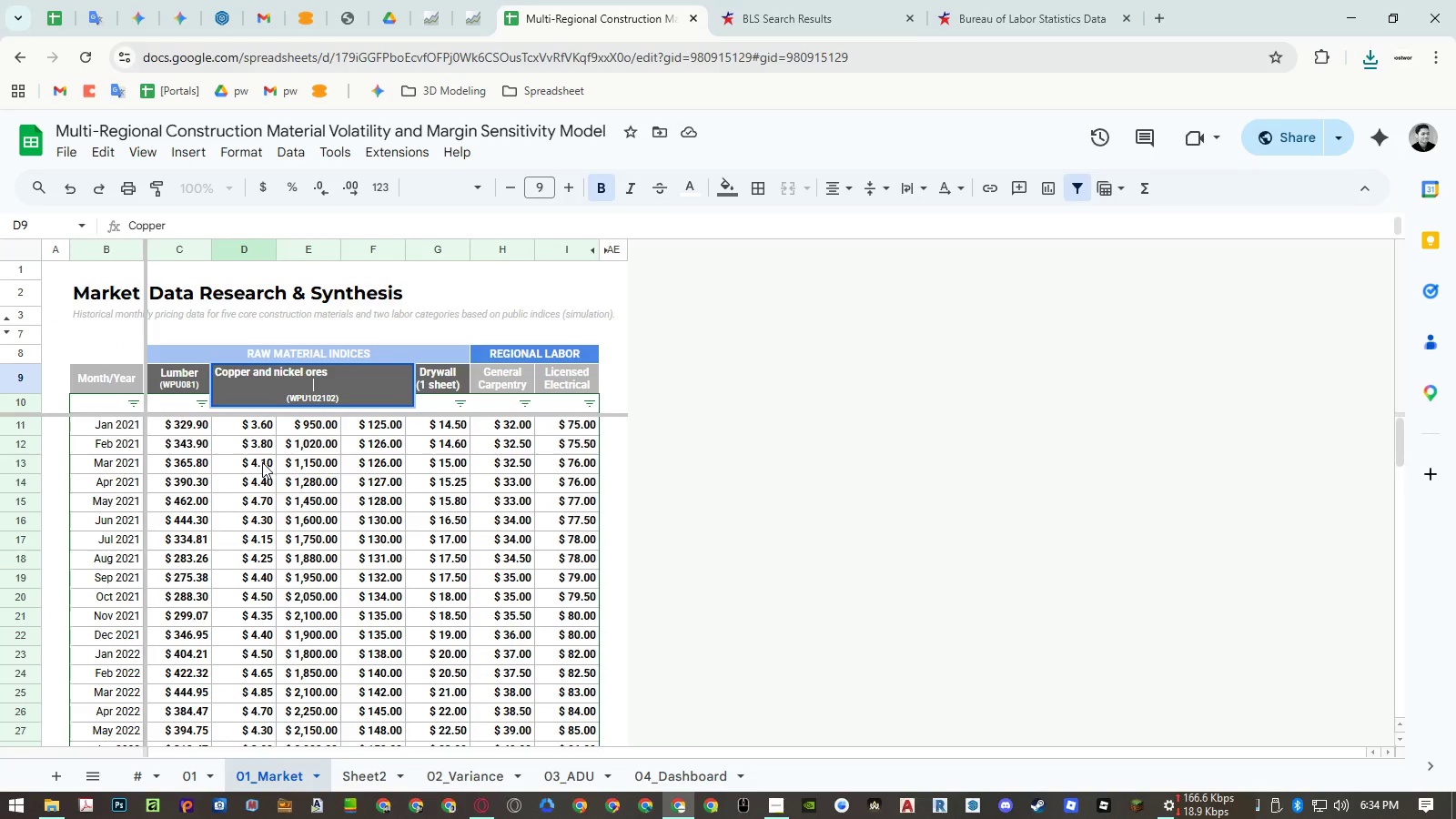 
key(Control+Shift+V)
 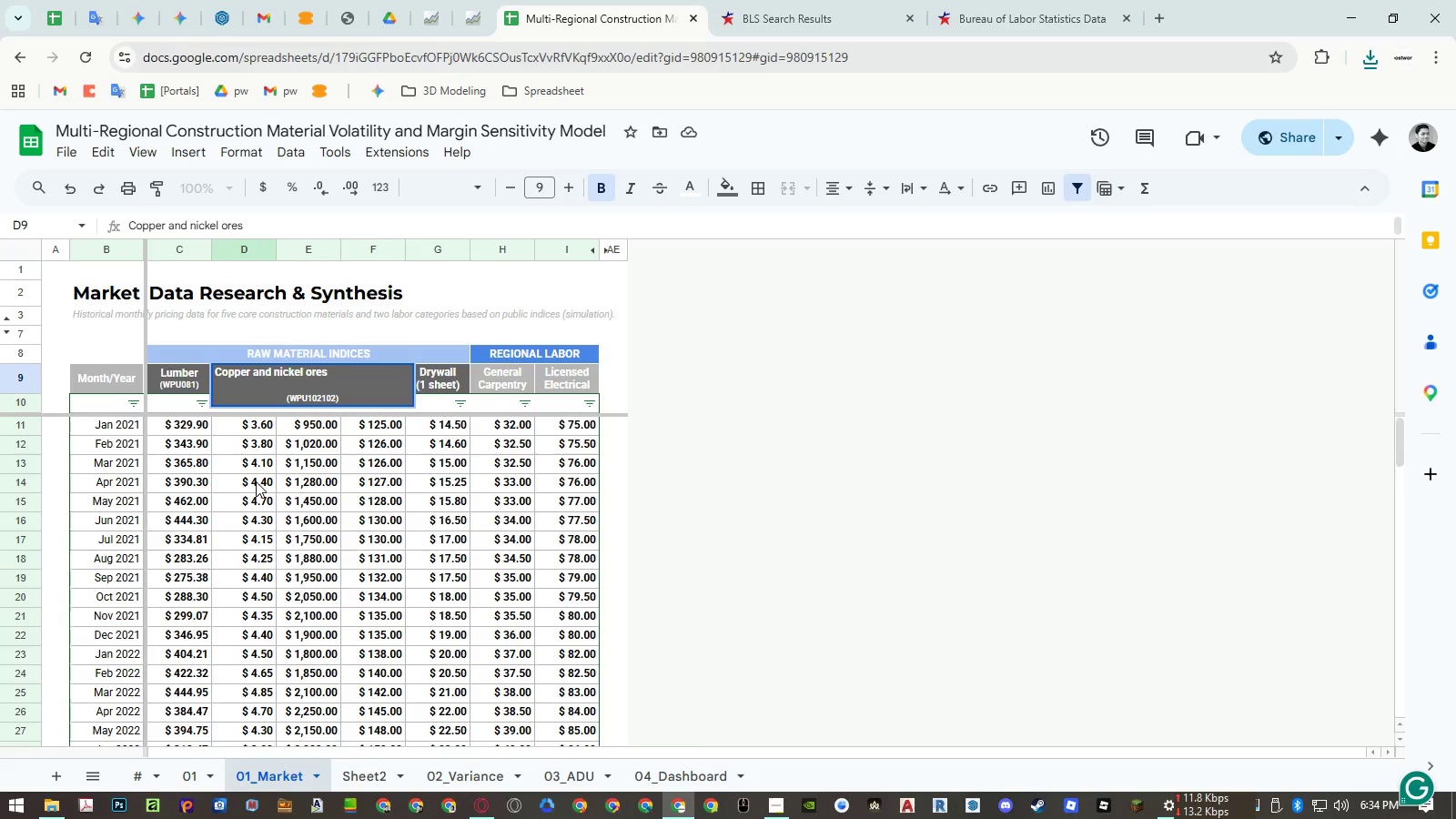 
key(Shift+ArrowUp)
 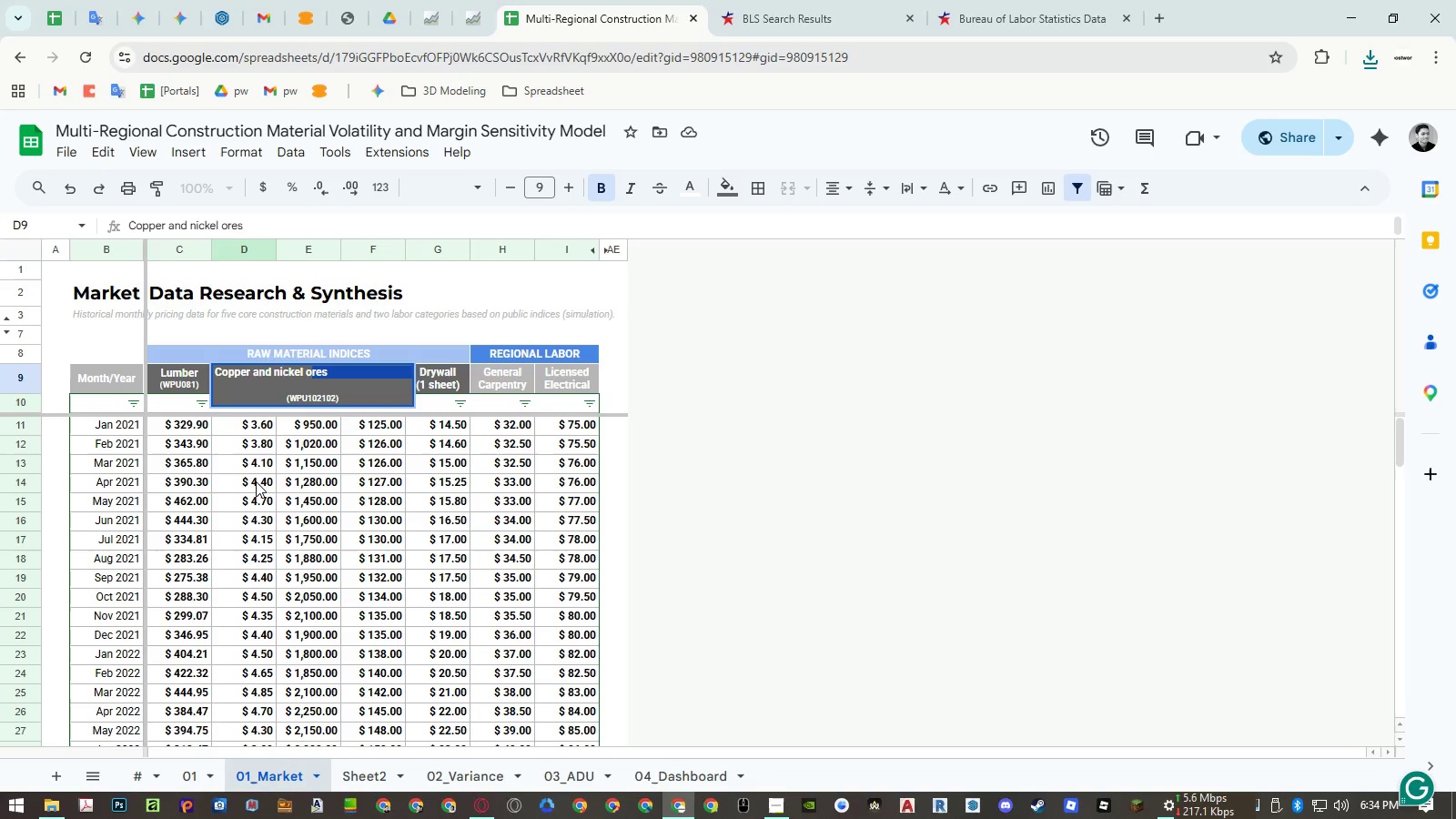 
key(Shift+ArrowRight)
 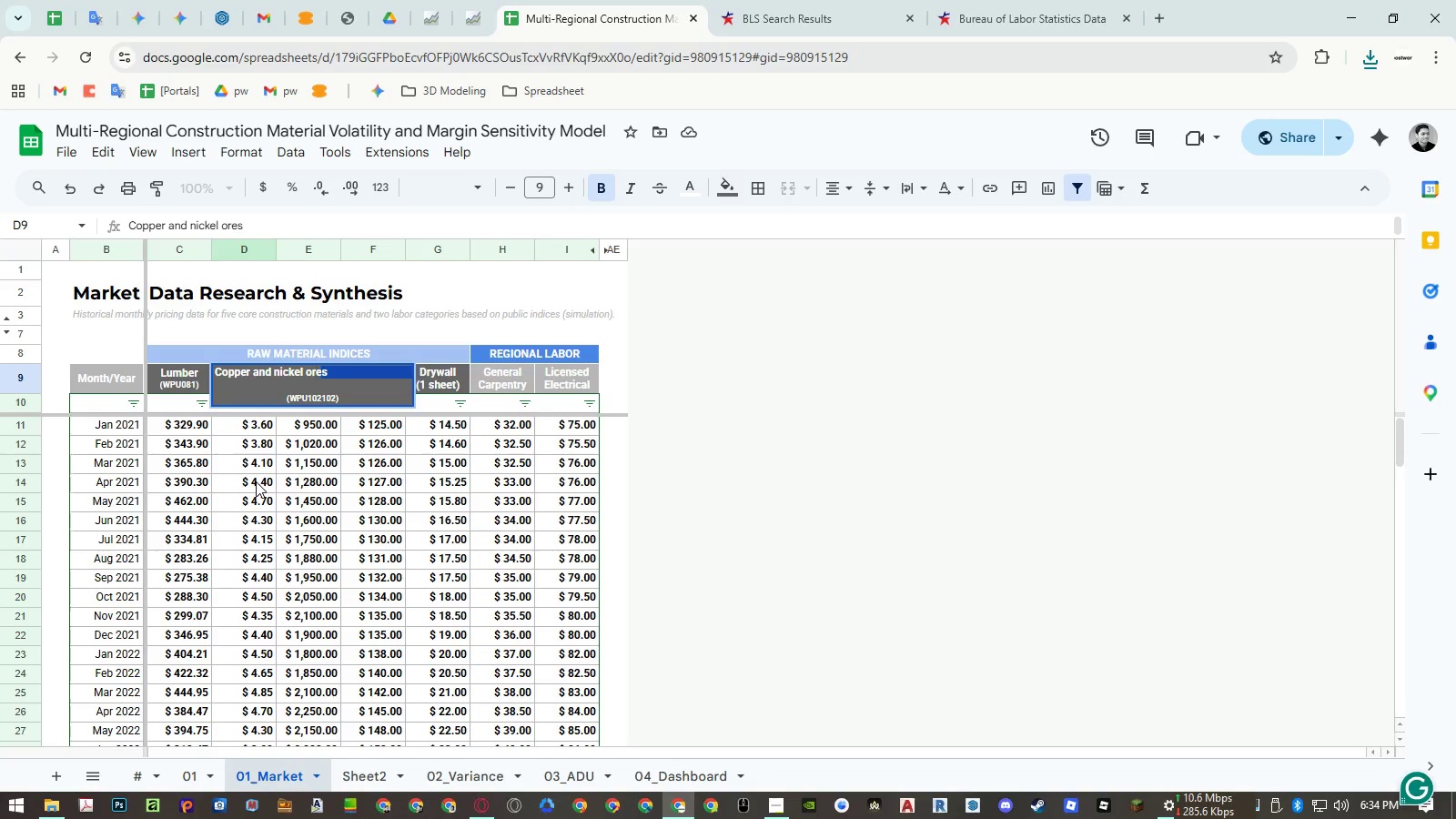 
key(Shift+ArrowRight)
 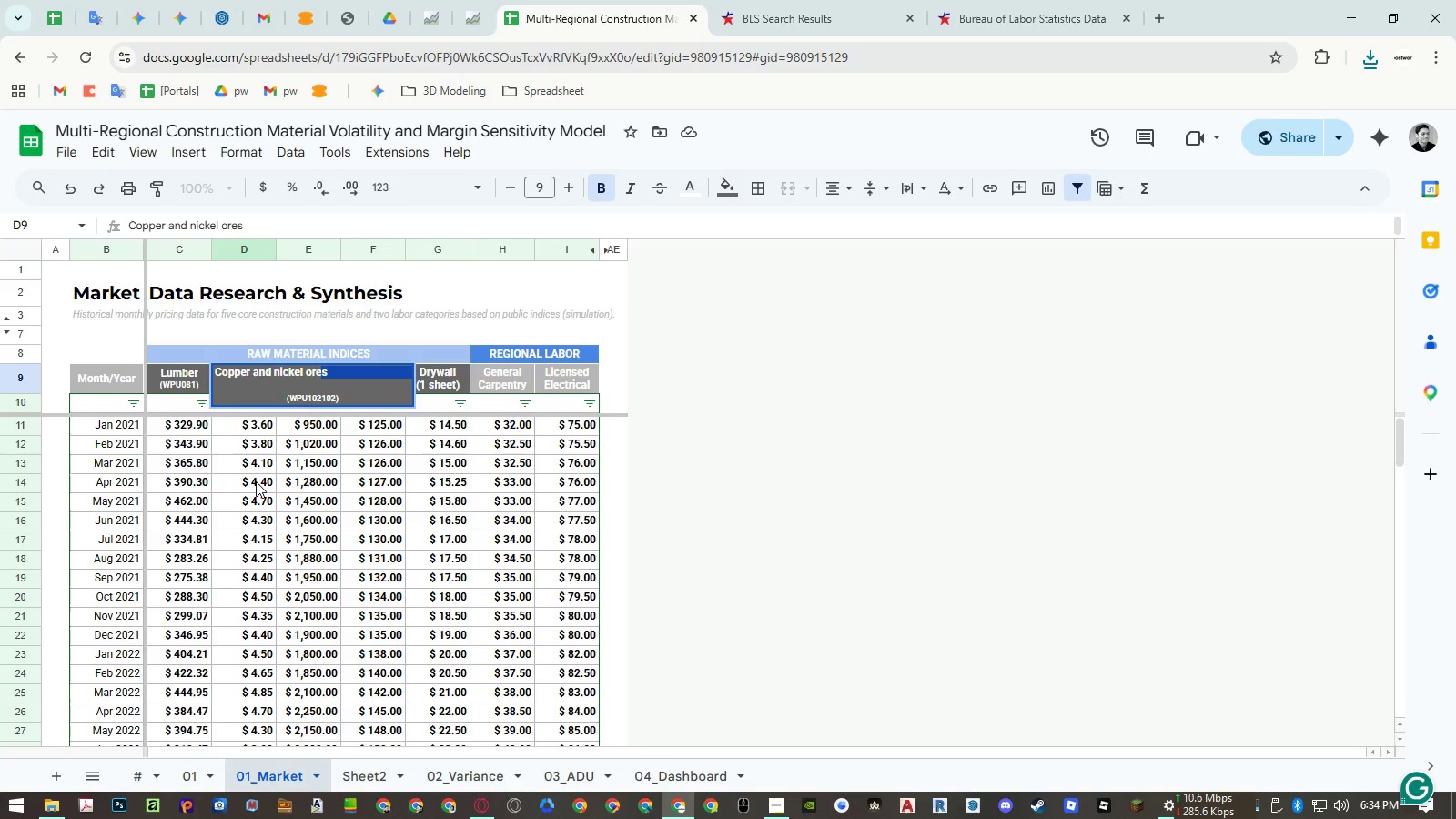 
key(Shift+ArrowRight)
 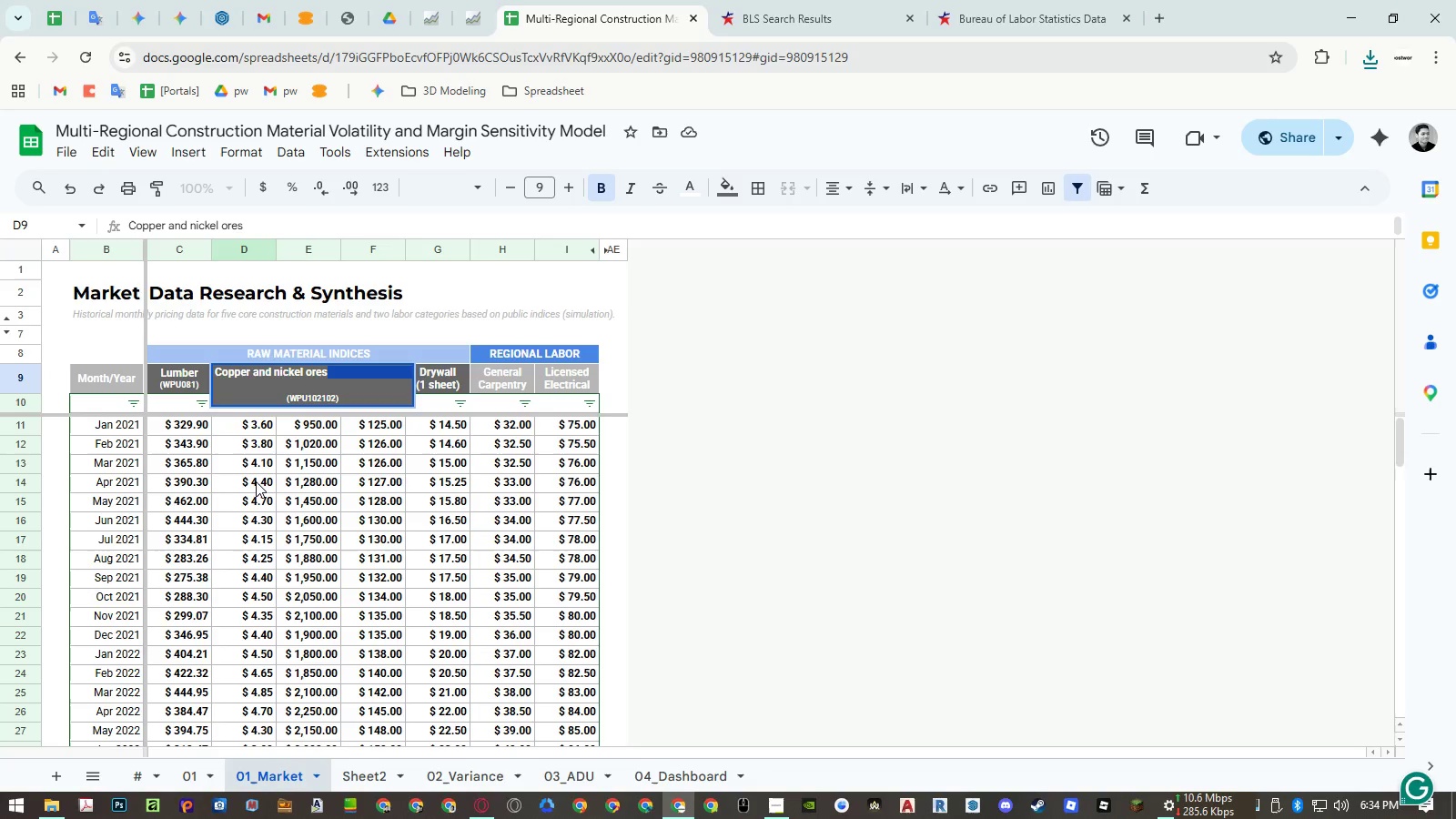 
key(Shift+ShiftRight)
 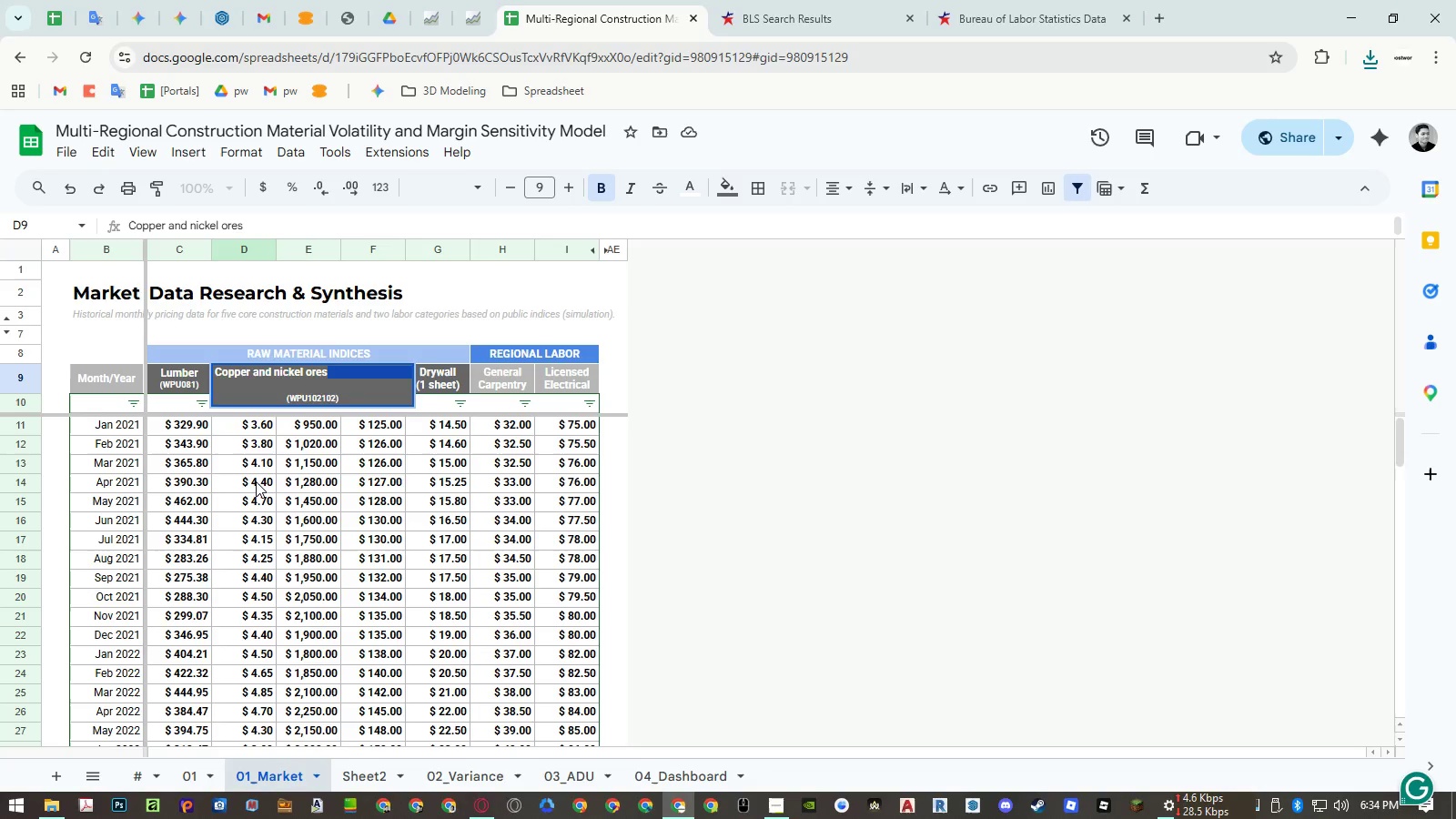 
key(Backspace)
 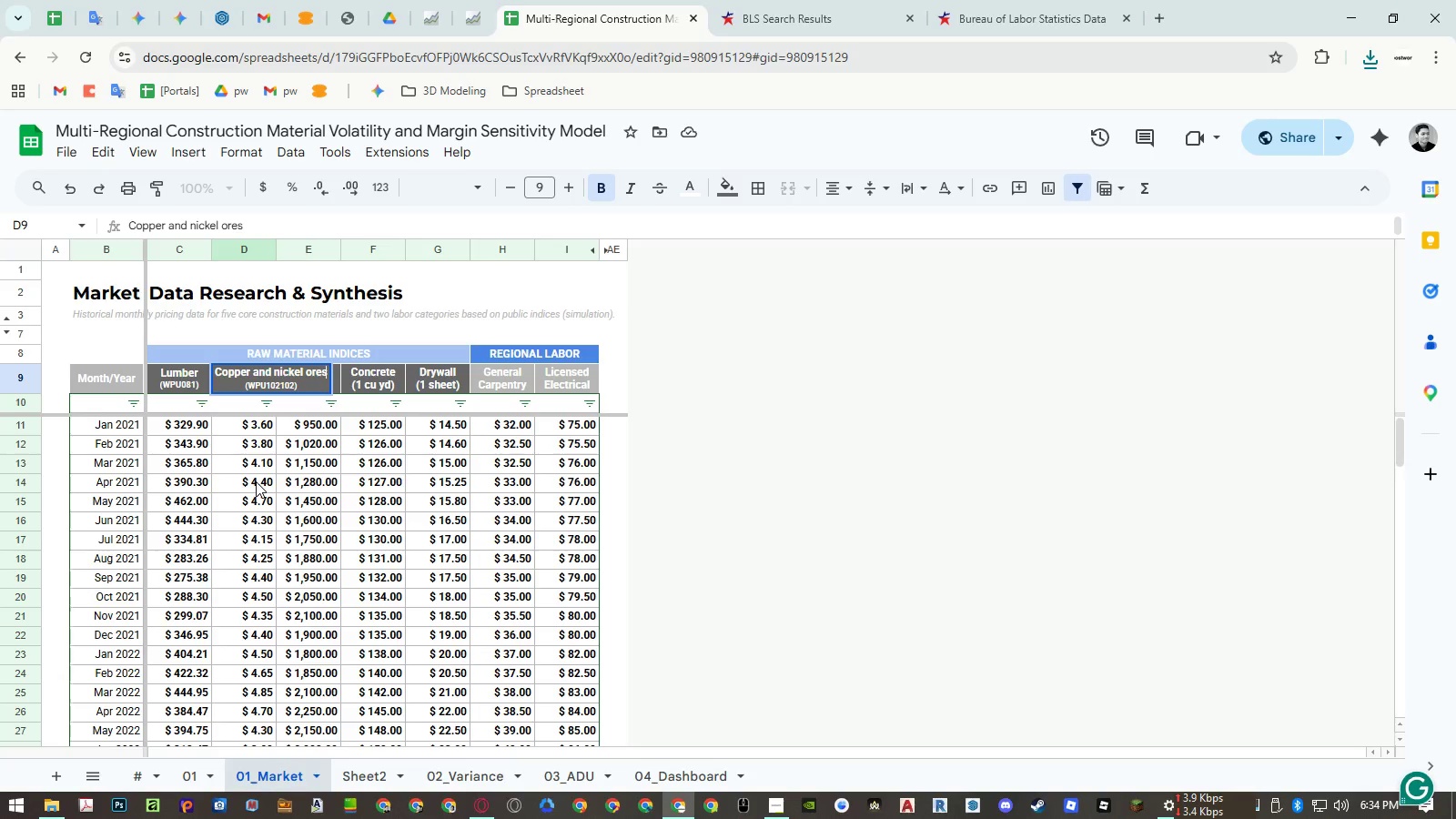 
key(Control+Shift+ArrowLeft)
 